 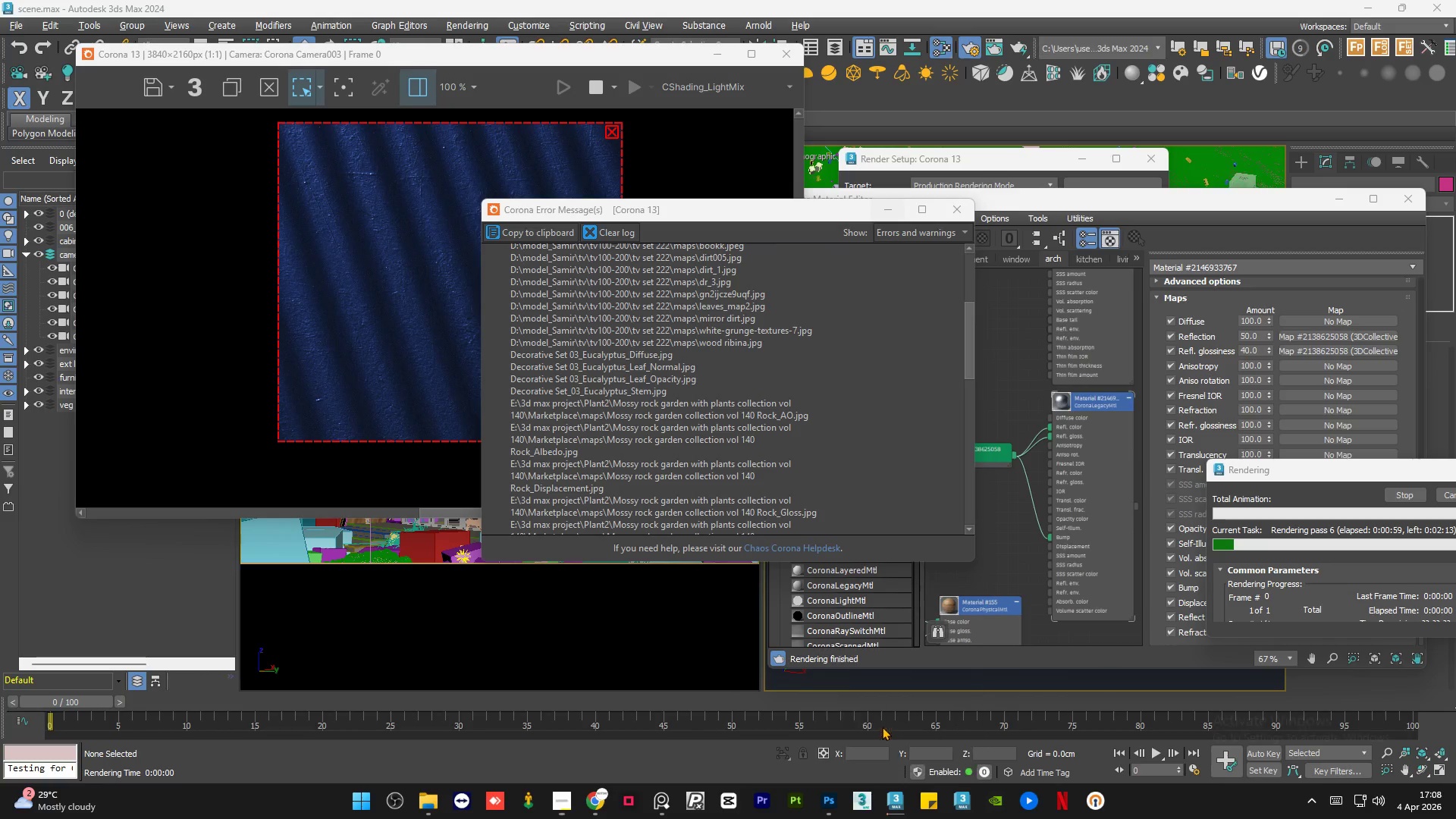 
scroll: coordinate [509, 326], scroll_direction: up, amount: 3.0
 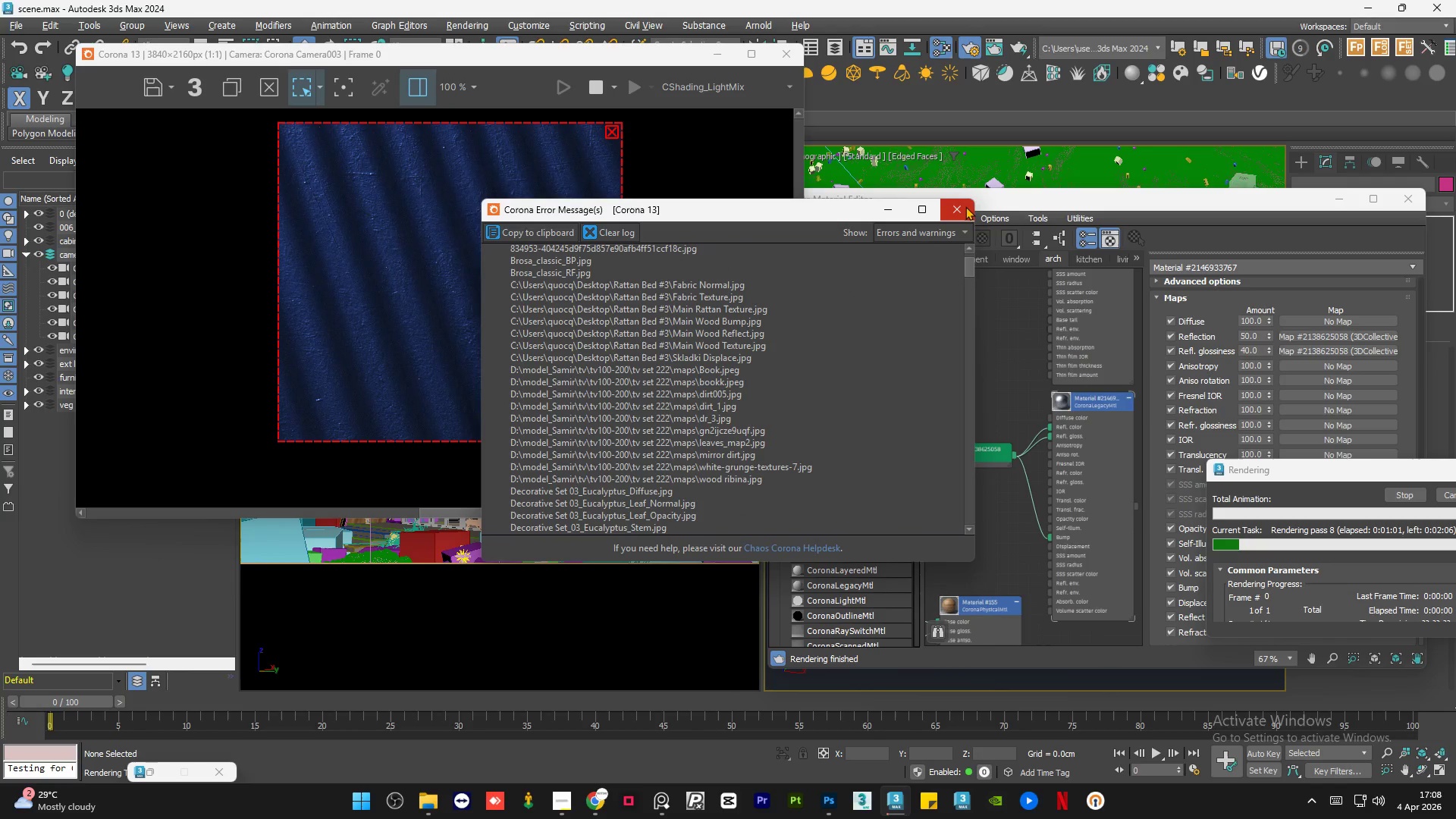 
scroll: coordinate [830, 306], scroll_direction: down, amount: 2.0
 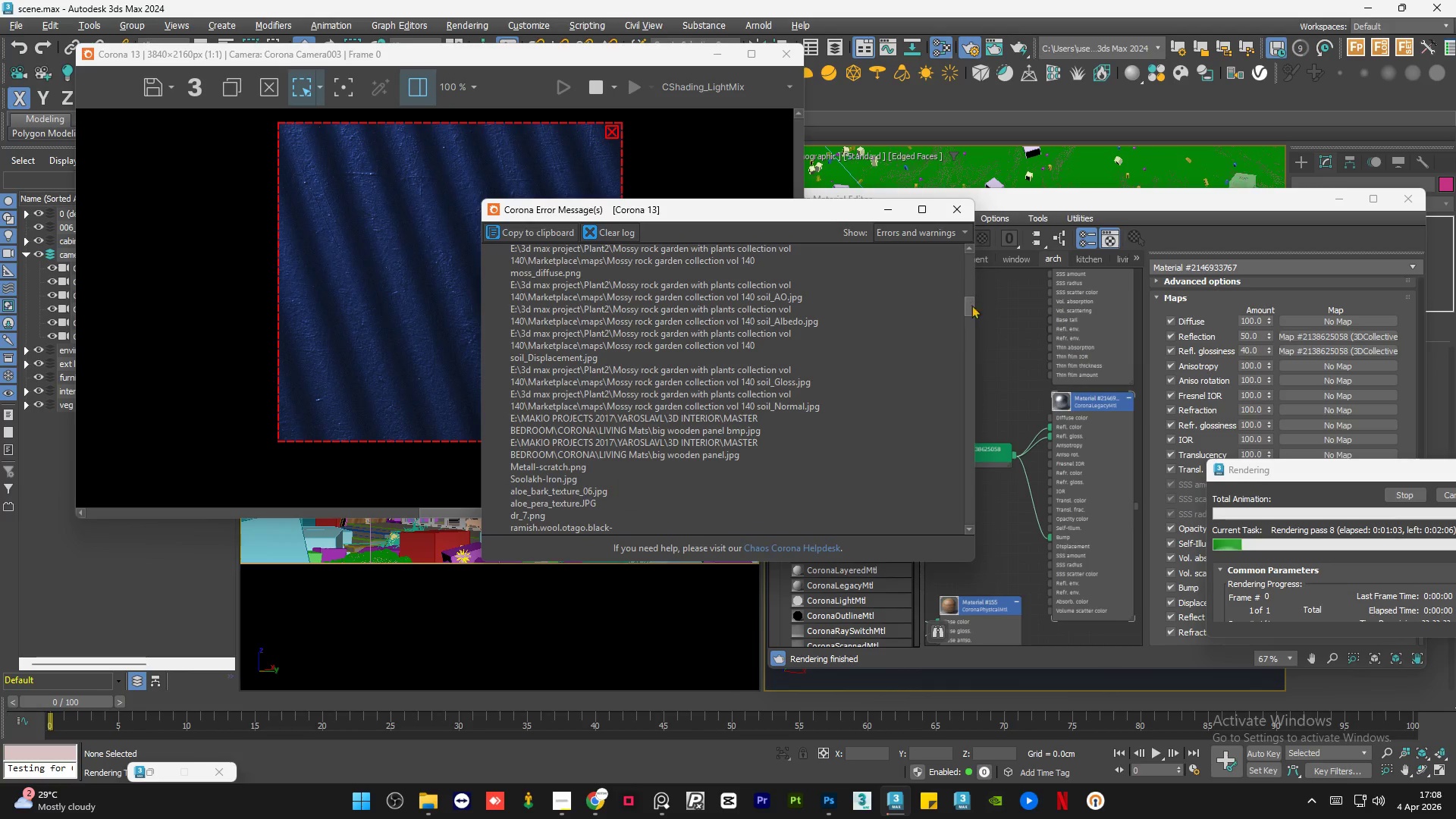 
left_click_drag(start_coordinate=[967, 305], to_coordinate=[969, 516])
 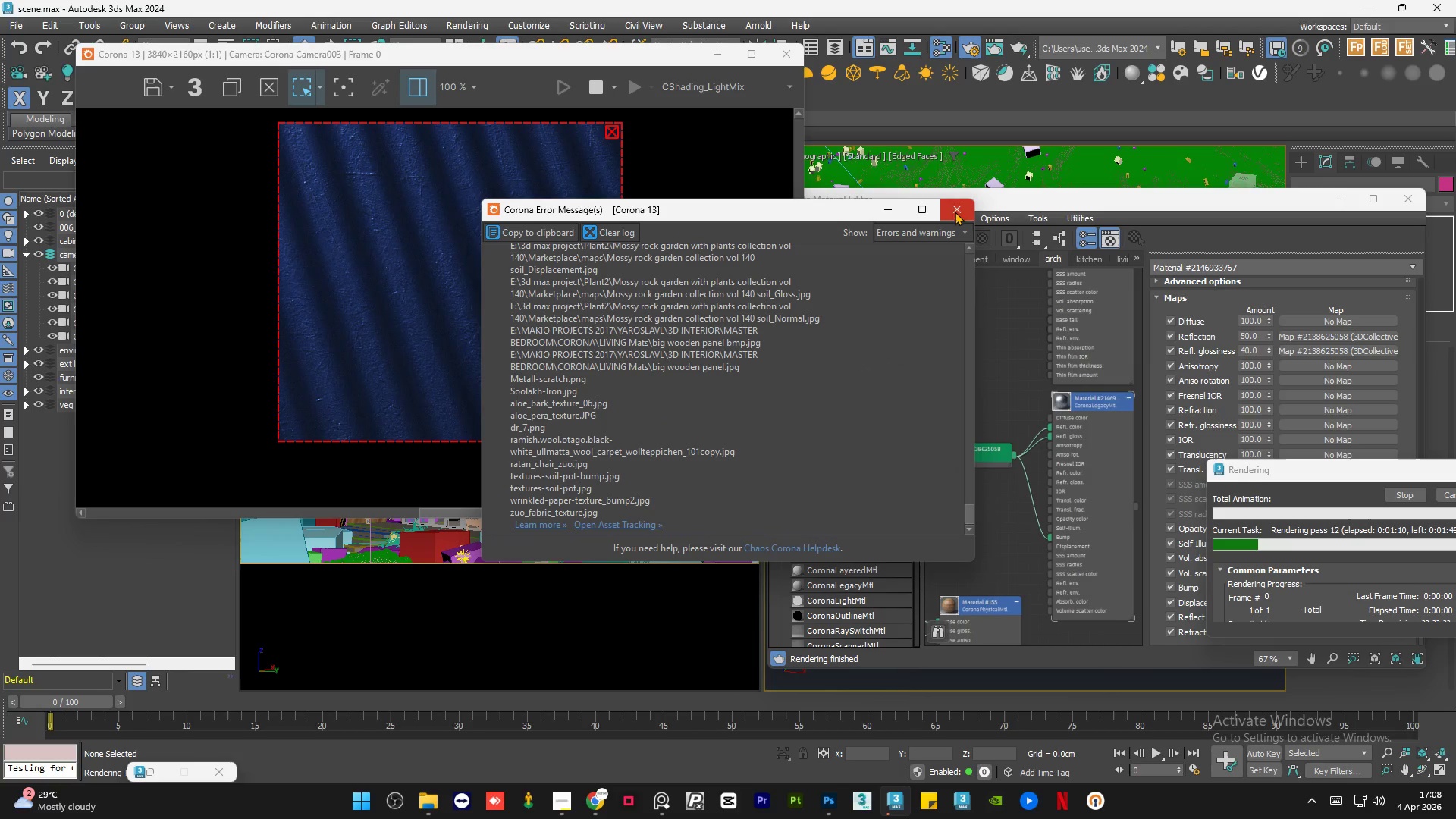 
left_click([957, 209])
 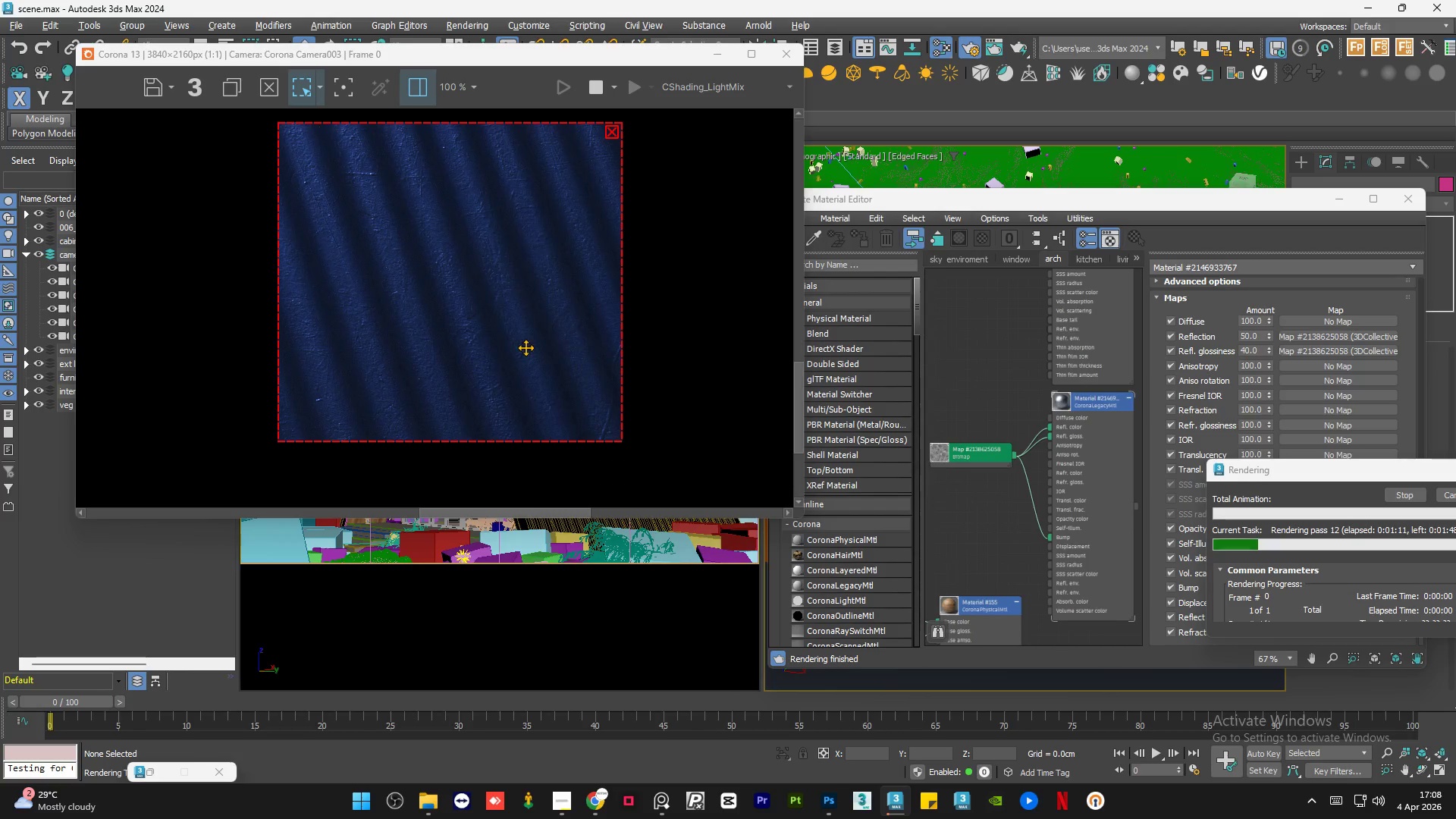 
scroll: coordinate [500, 366], scroll_direction: up, amount: 2.0
 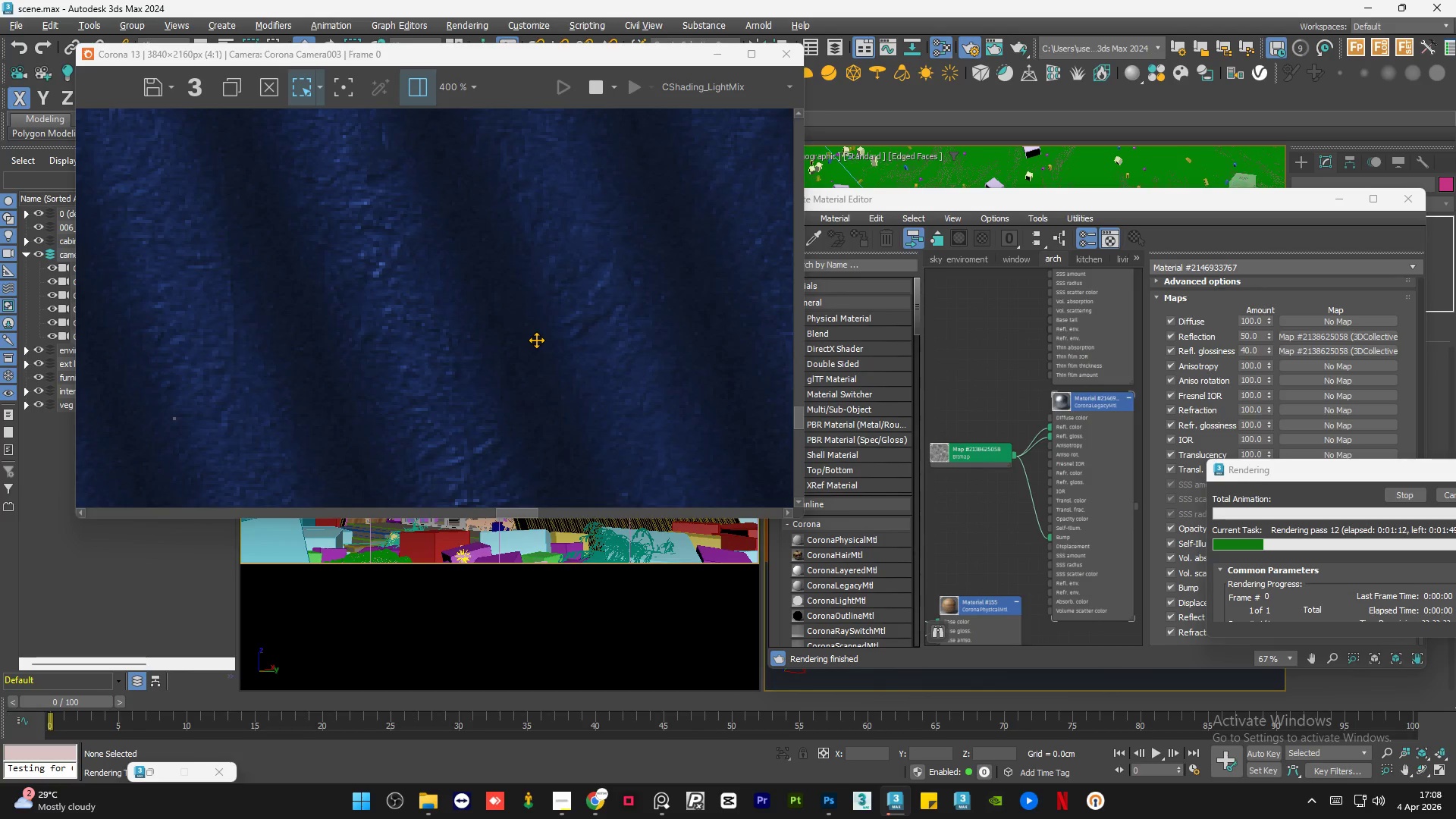 
scroll: coordinate [536, 340], scroll_direction: down, amount: 1.0
 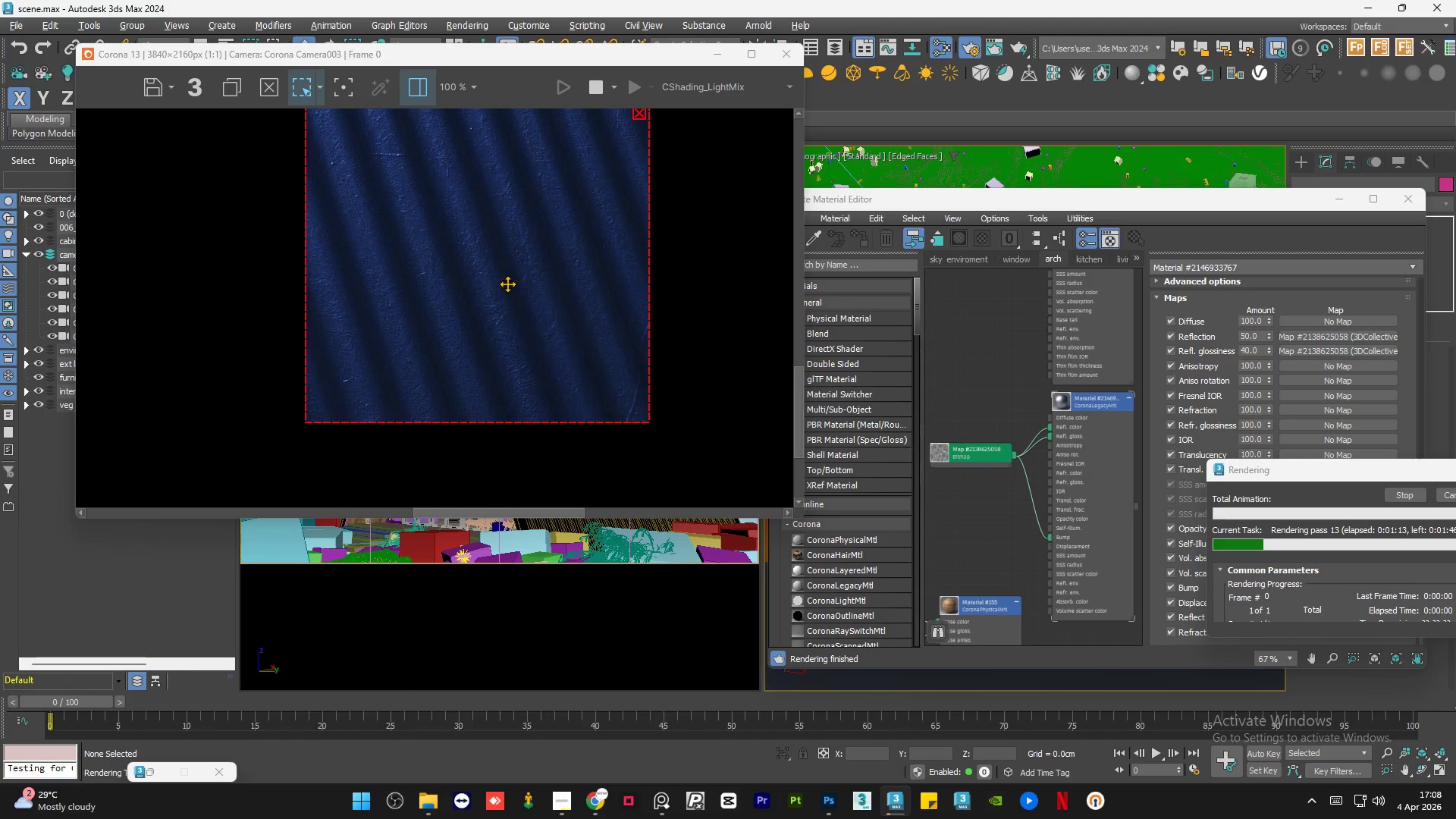 
scroll: coordinate [362, 140], scroll_direction: up, amount: 3.0
 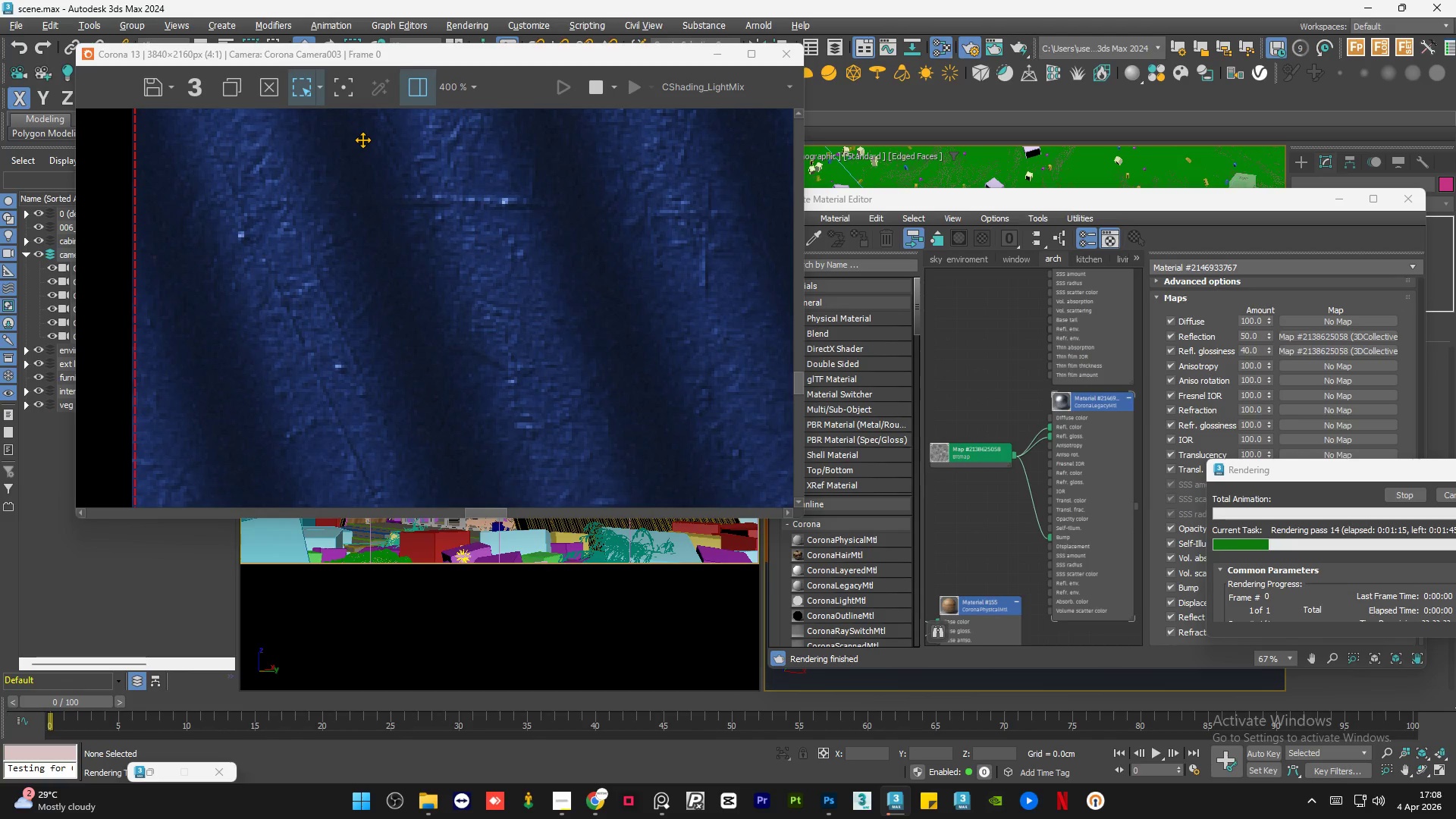 
scroll: coordinate [362, 140], scroll_direction: down, amount: 1.0
 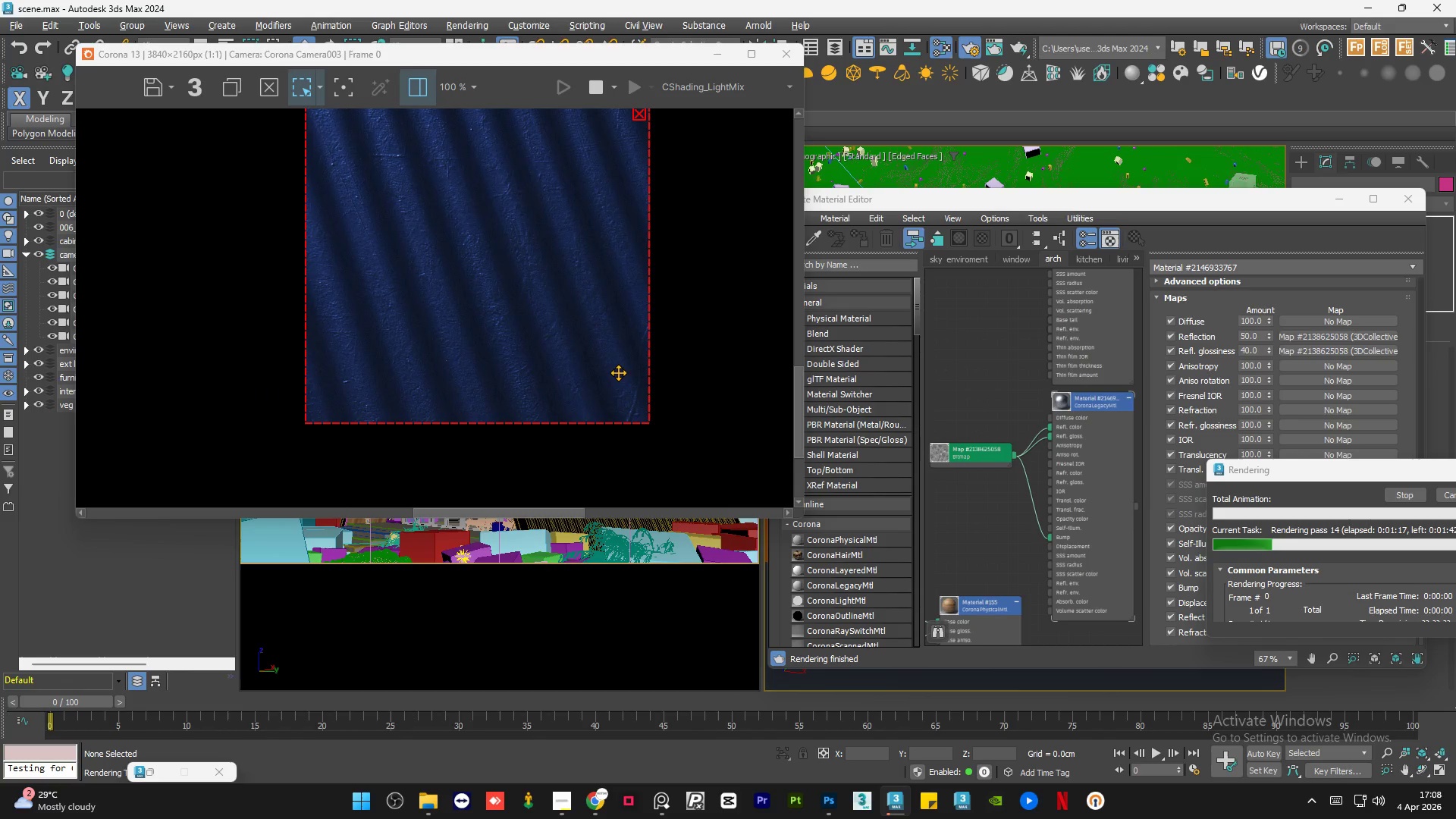 
scroll: coordinate [558, 357], scroll_direction: none, amount: 0.0
 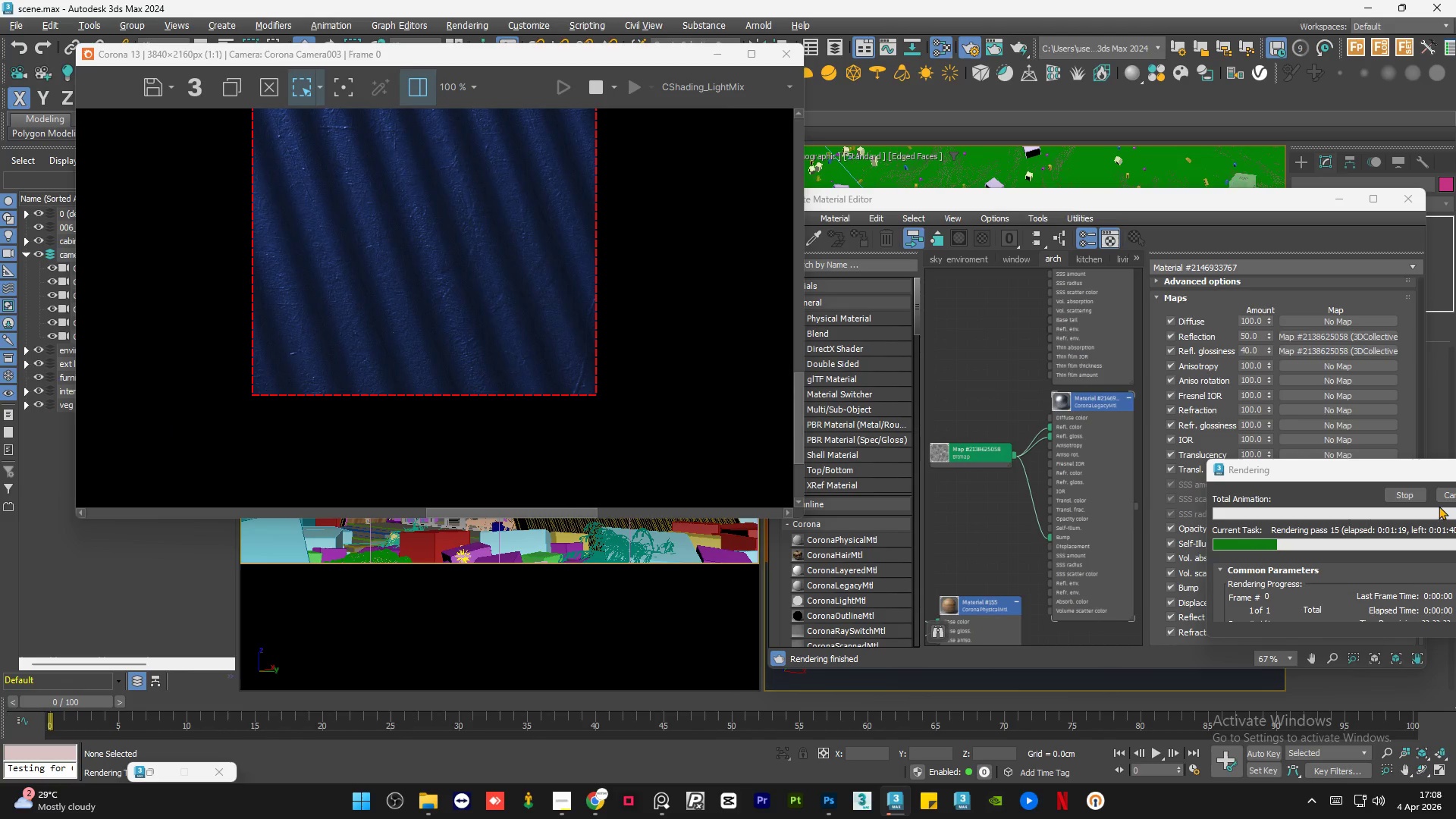 
left_click([1448, 498])
 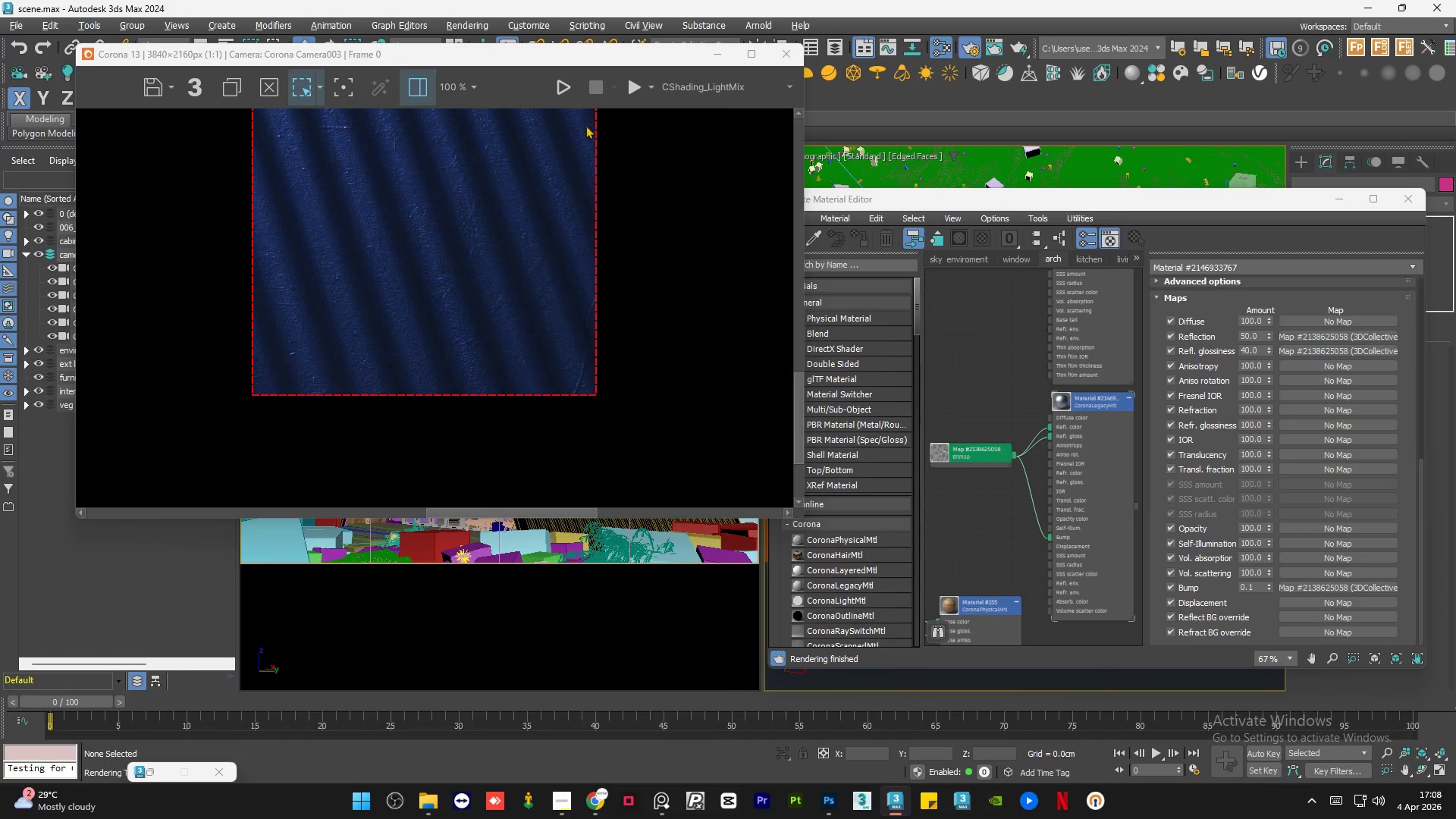 
scroll: coordinate [598, 323], scroll_direction: down, amount: 1.0
 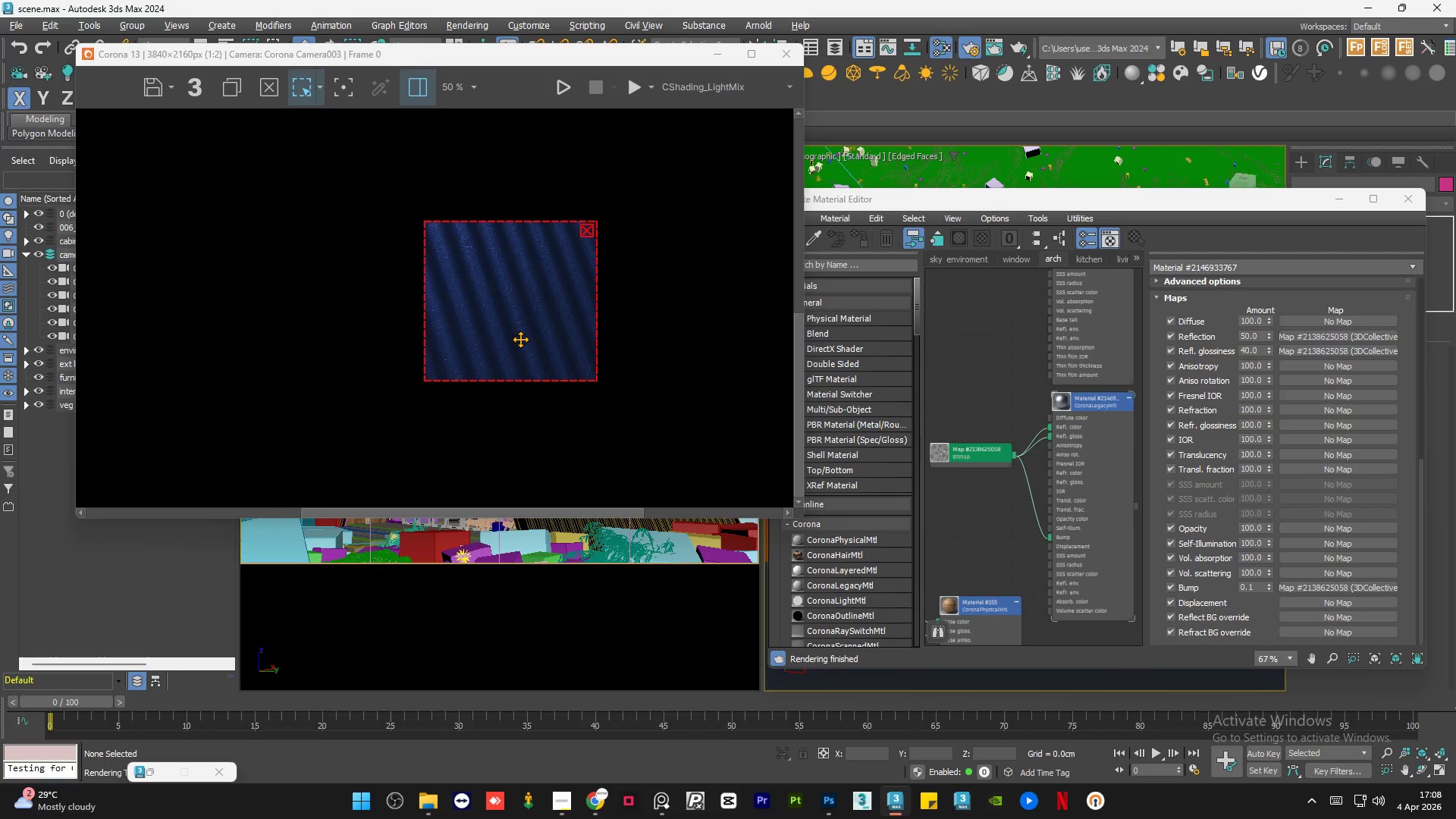 
left_click([585, 227])
 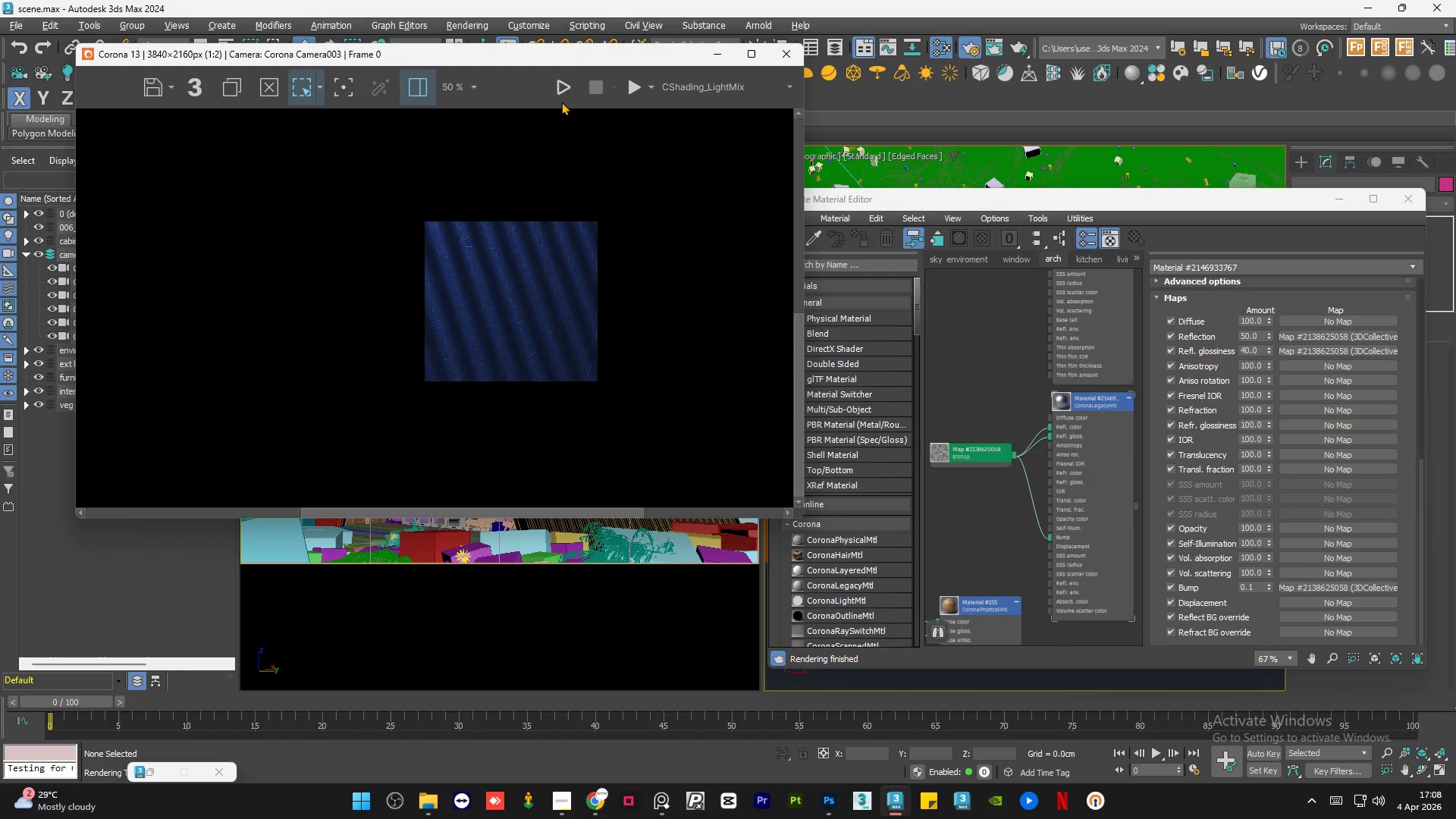 
left_click([561, 100])
 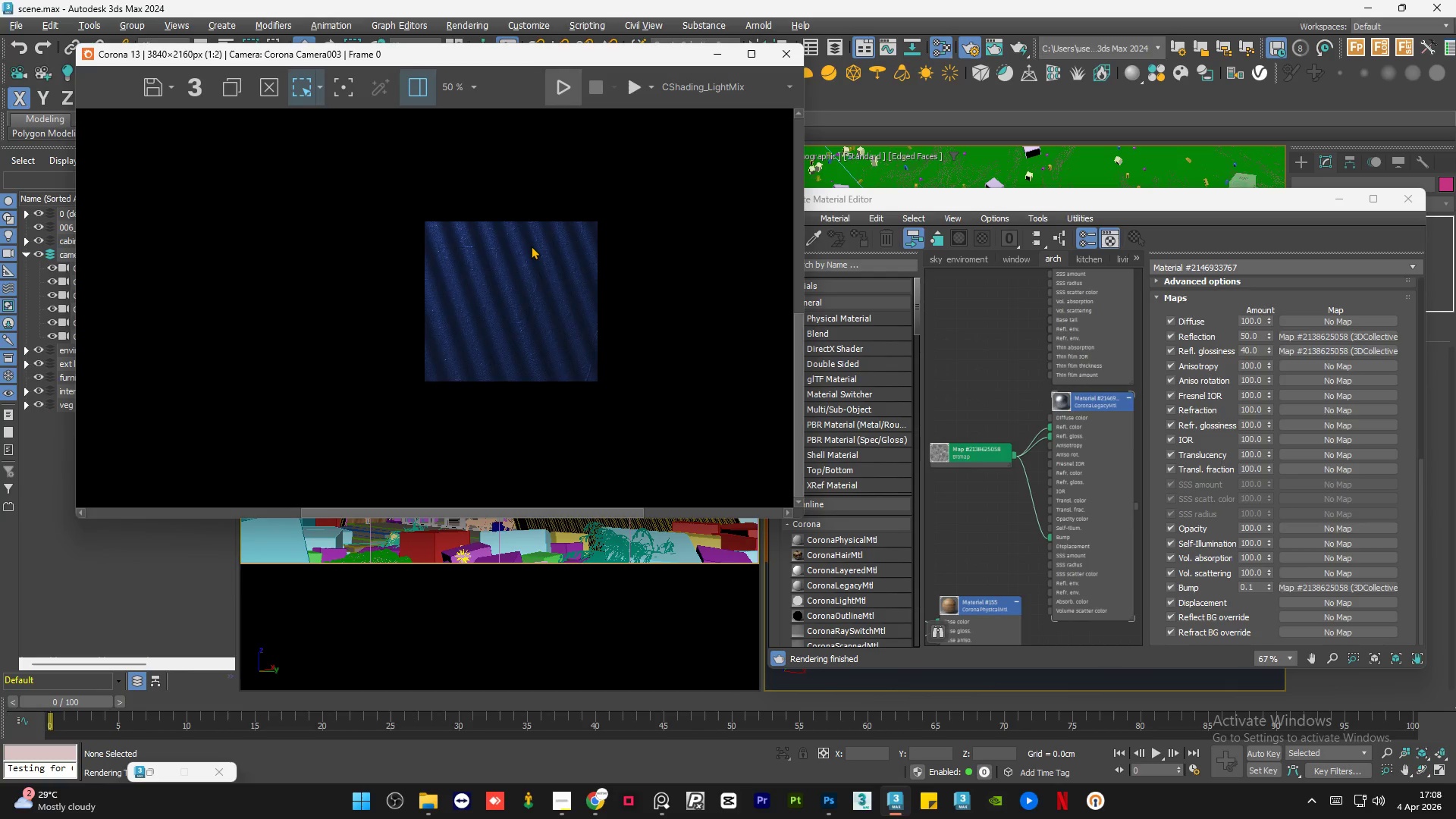 
wait(12.8)
 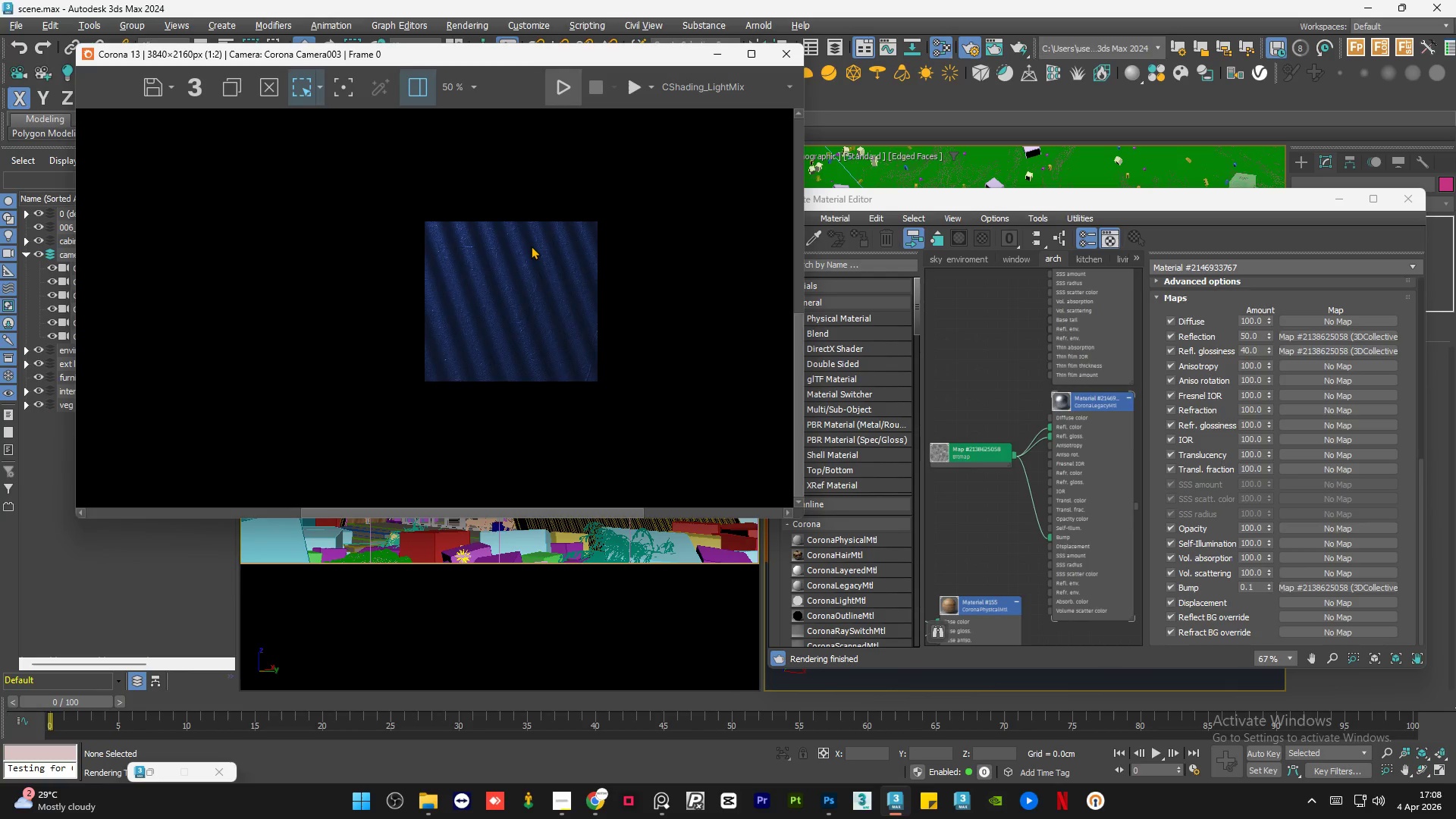 
scroll: coordinate [531, 246], scroll_direction: down, amount: 1.0
 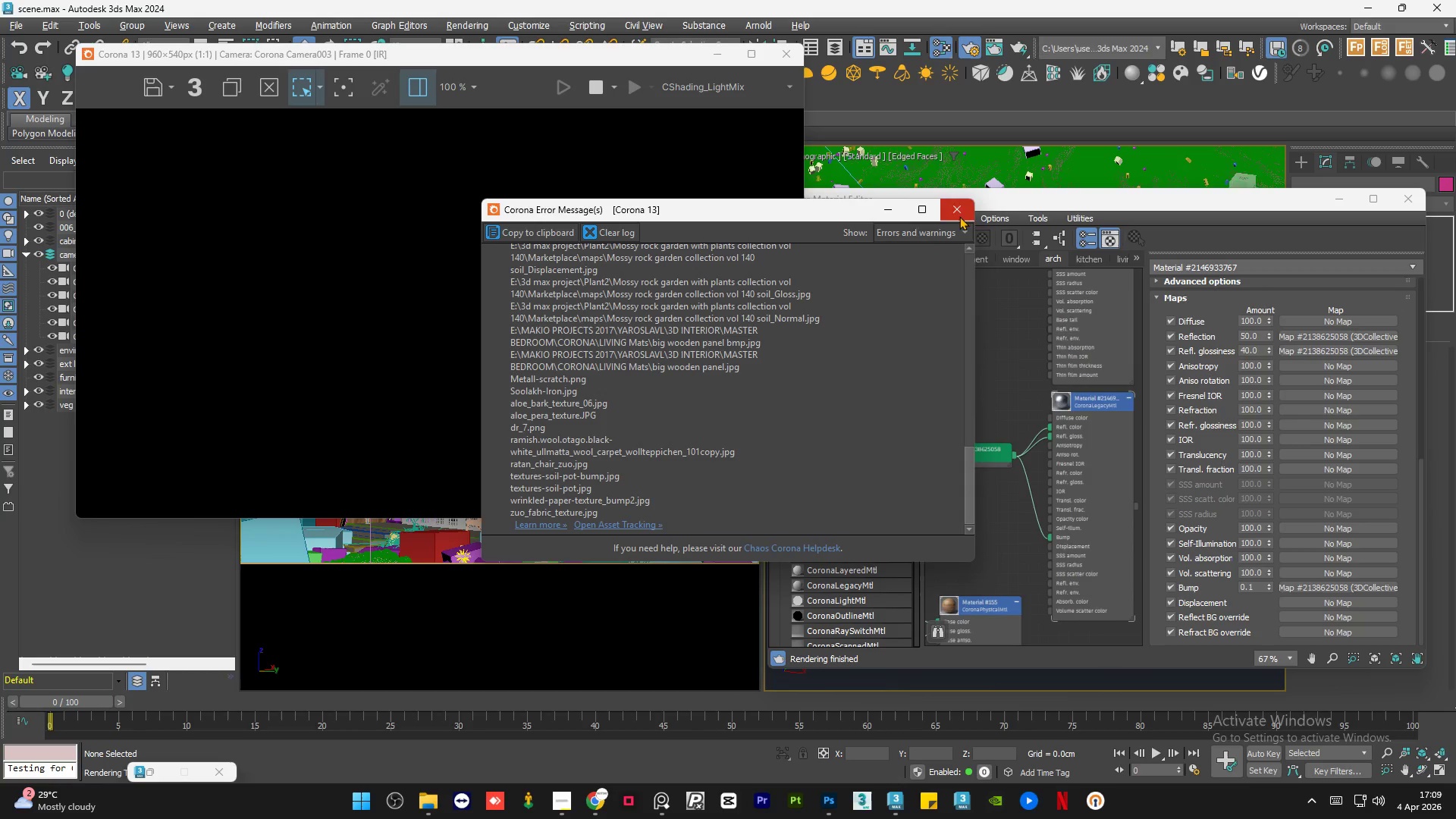 
wait(19.1)
 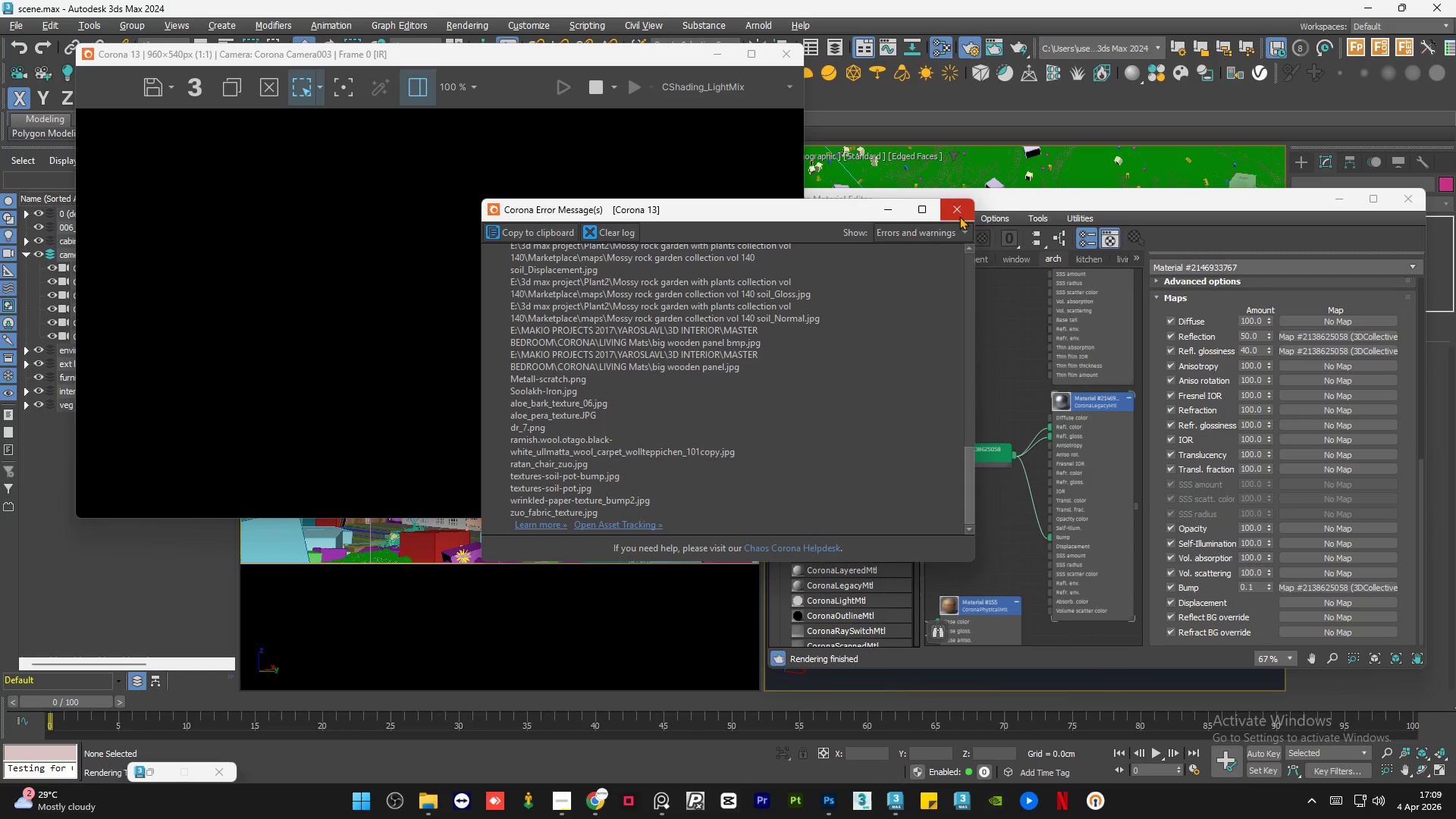 
left_click([602, 525])
 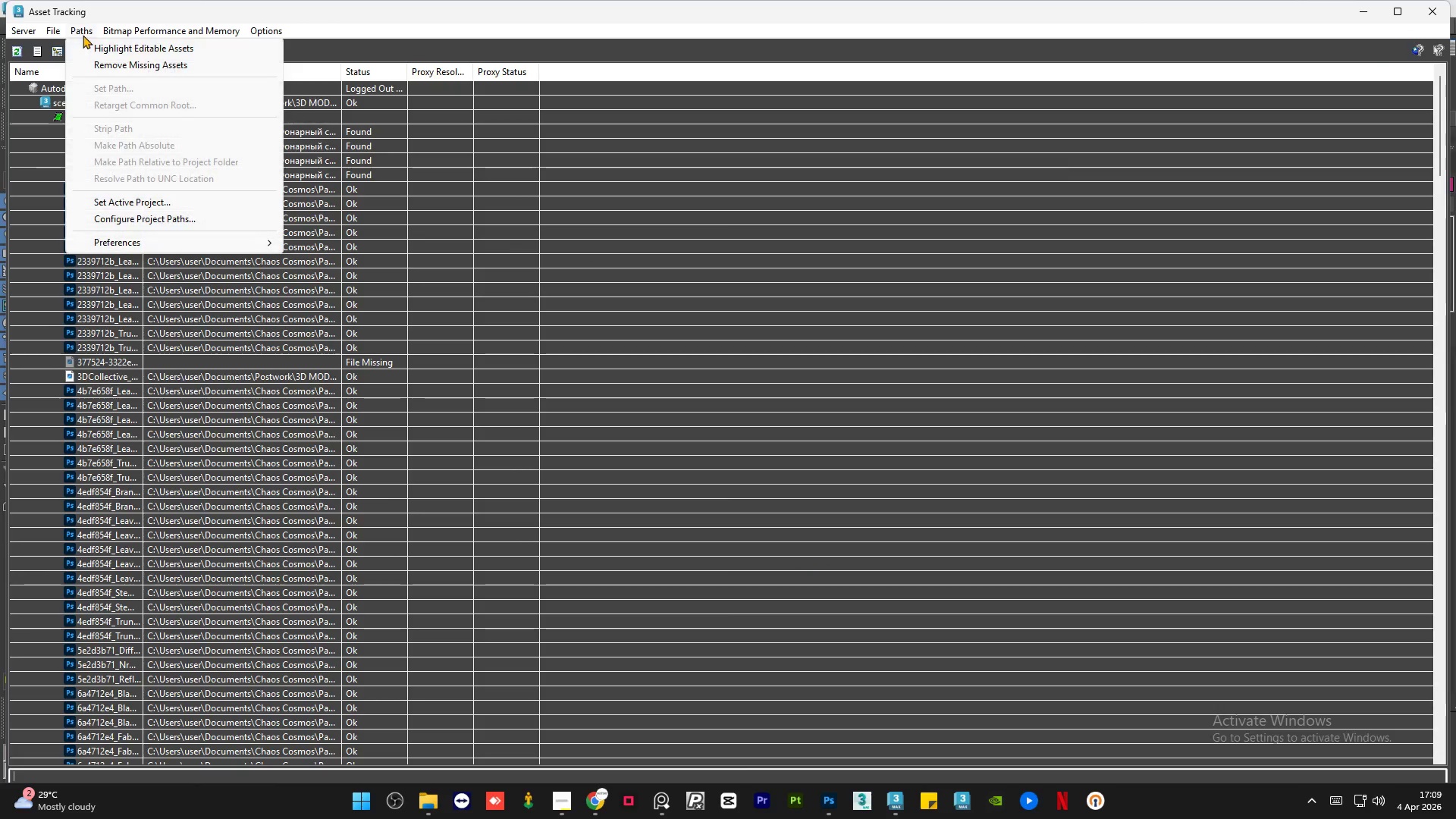 
left_click([121, 62])
 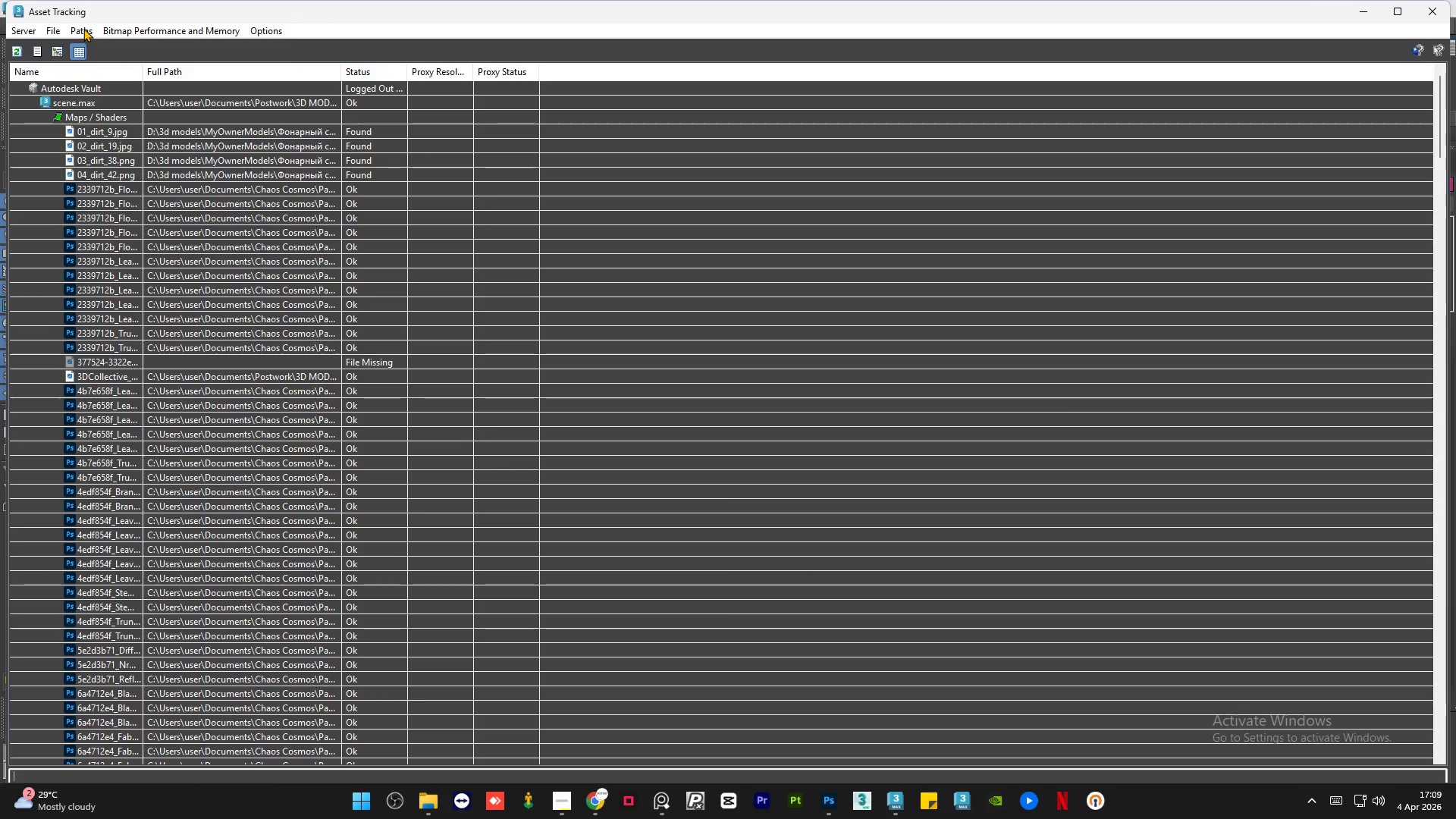 
wait(8.27)
 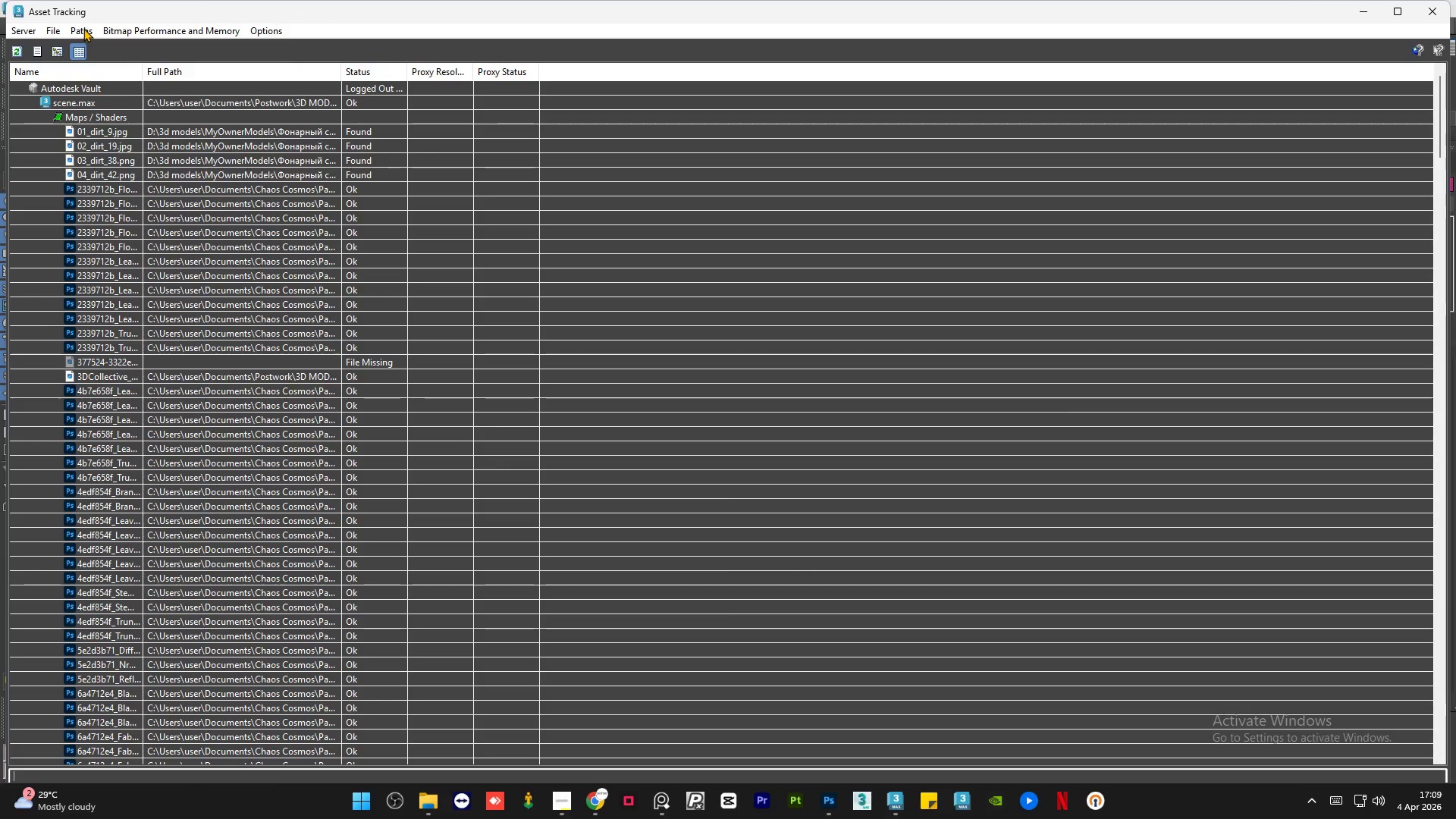 
left_click([85, 27])
 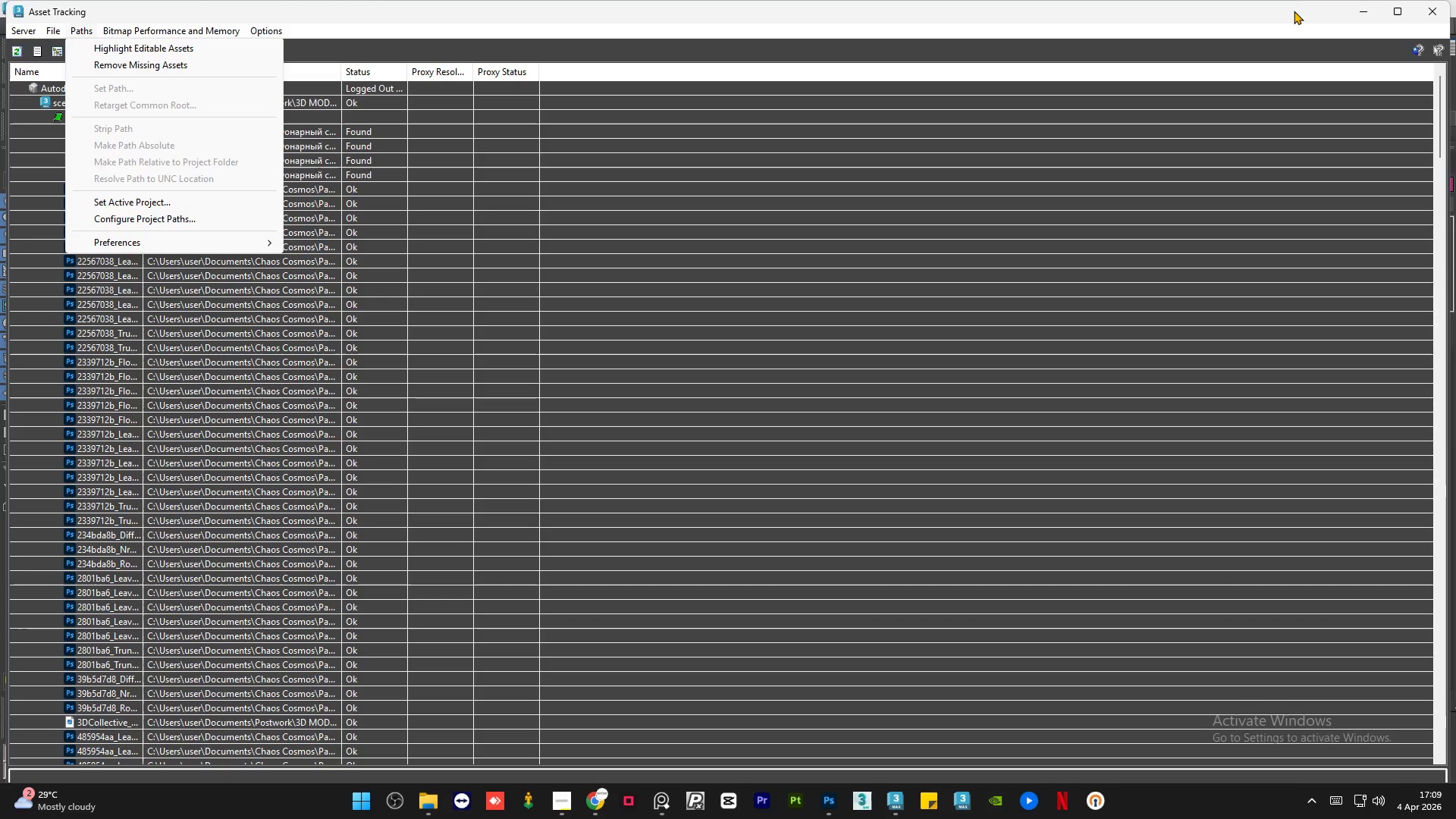 
left_click([1288, 17])
 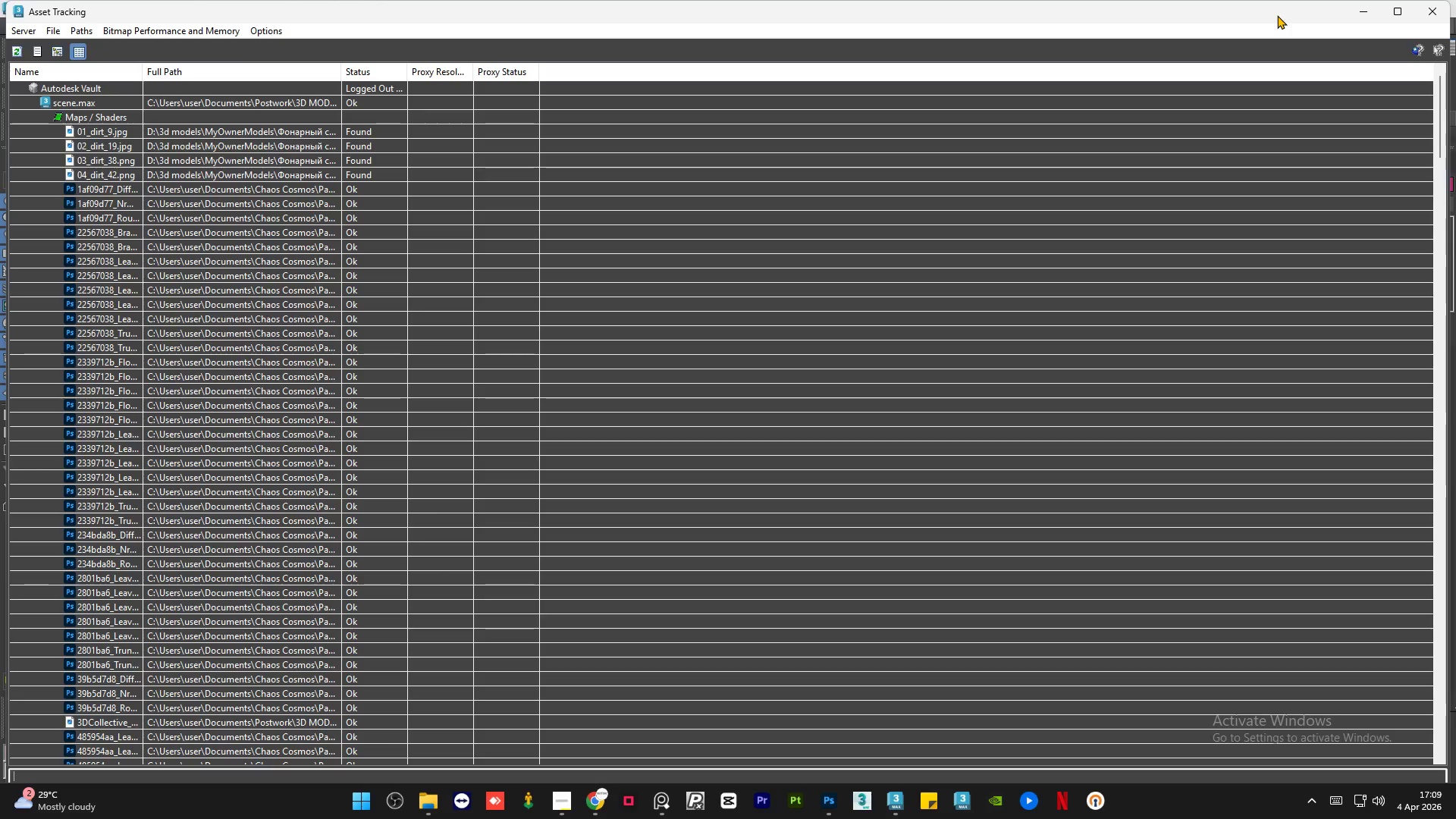 
wait(6.08)
 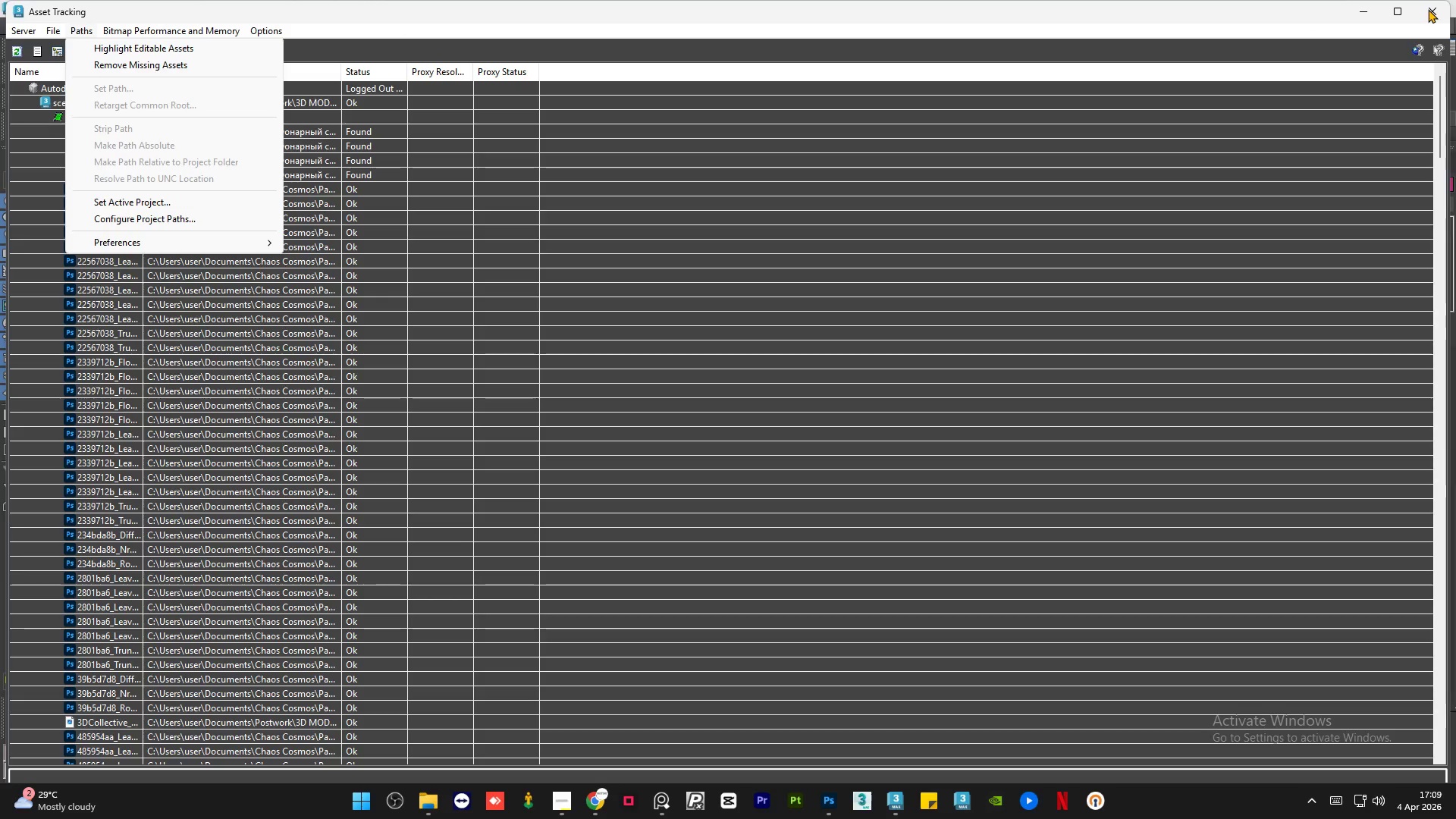 
left_click([1434, 11])
 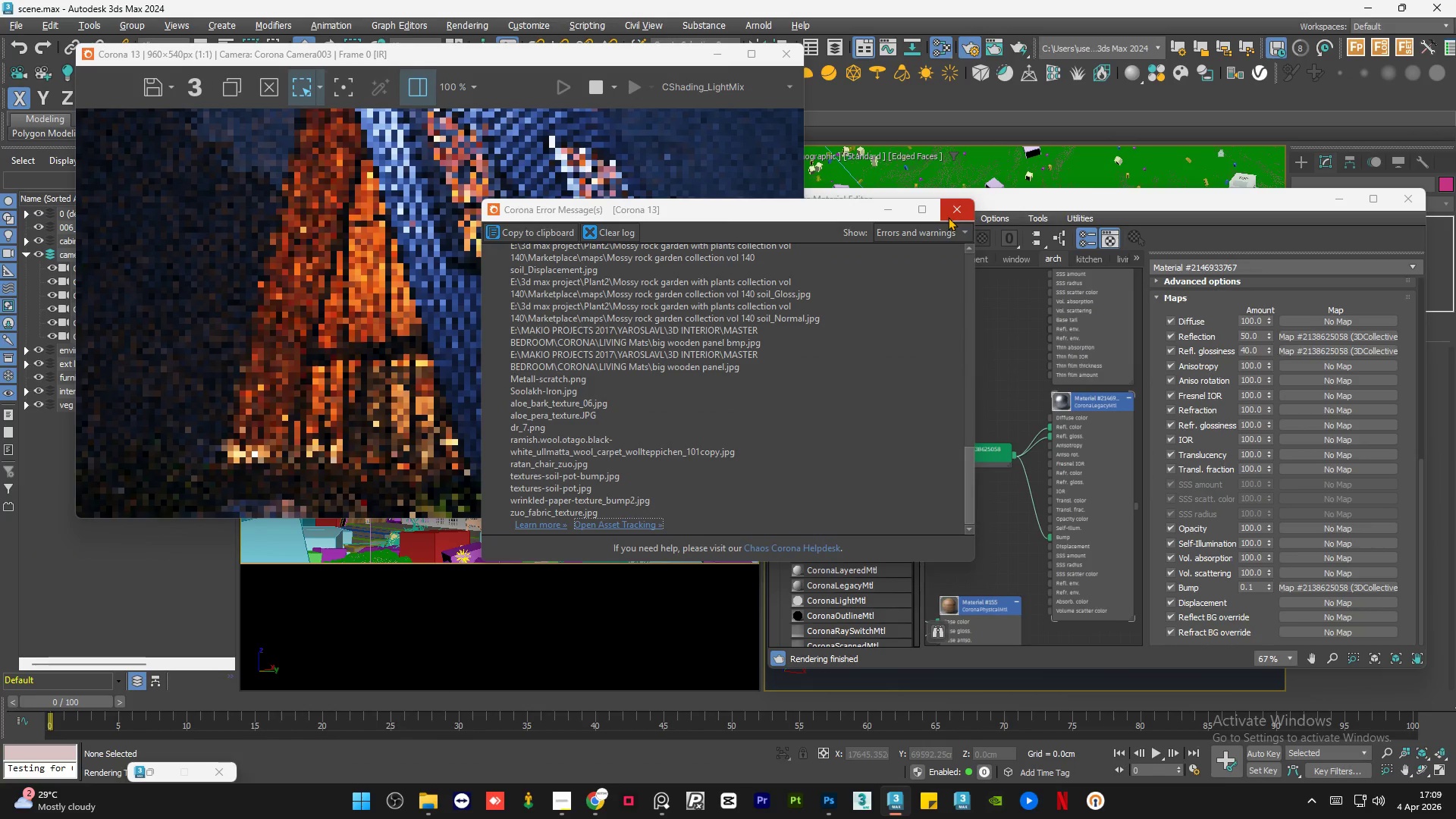 
scroll: coordinate [828, 415], scroll_direction: down, amount: 3.0
 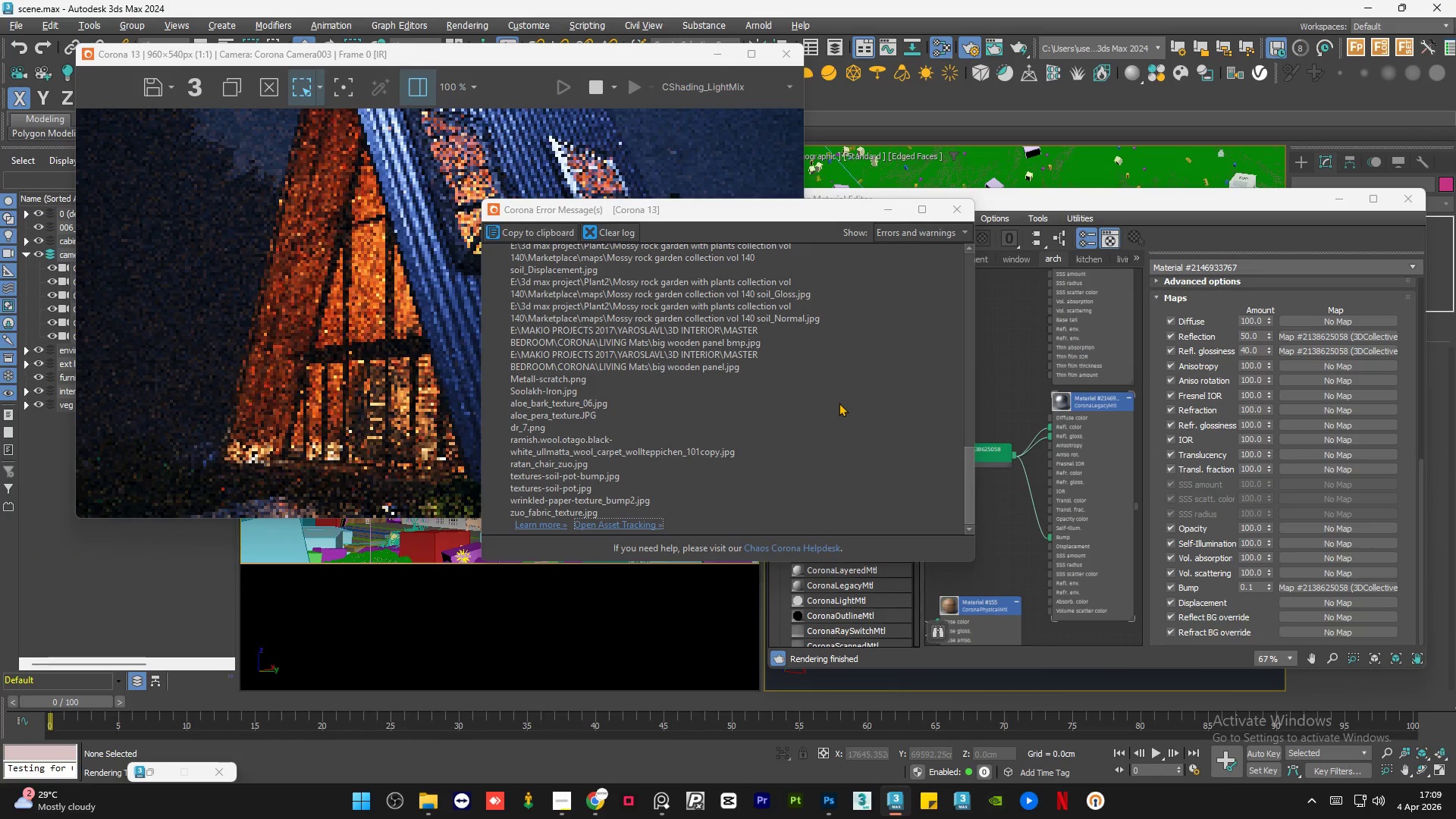 
scroll: coordinate [839, 403], scroll_direction: up, amount: 26.0
 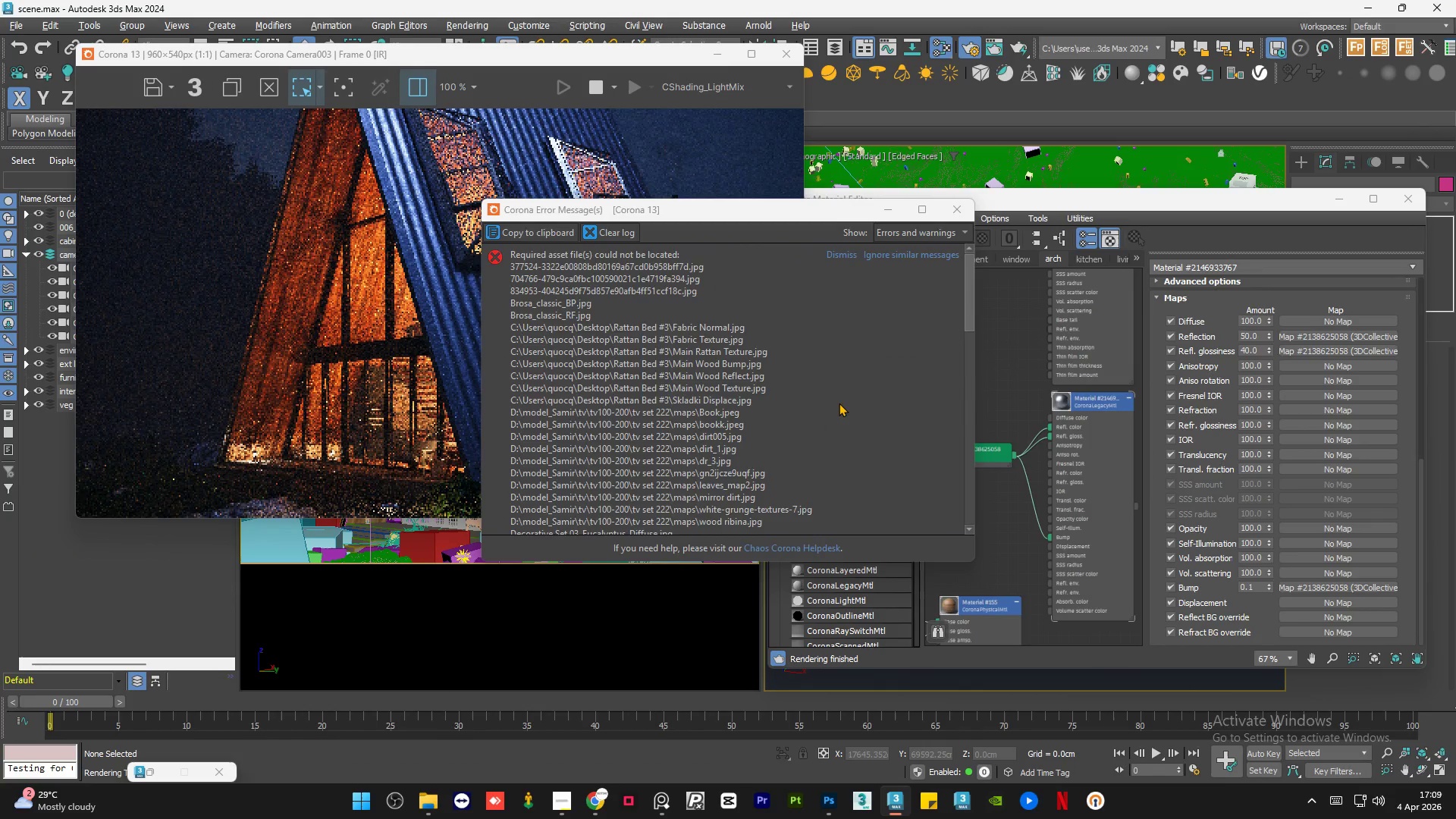 
scroll: coordinate [839, 403], scroll_direction: down, amount: 12.0
 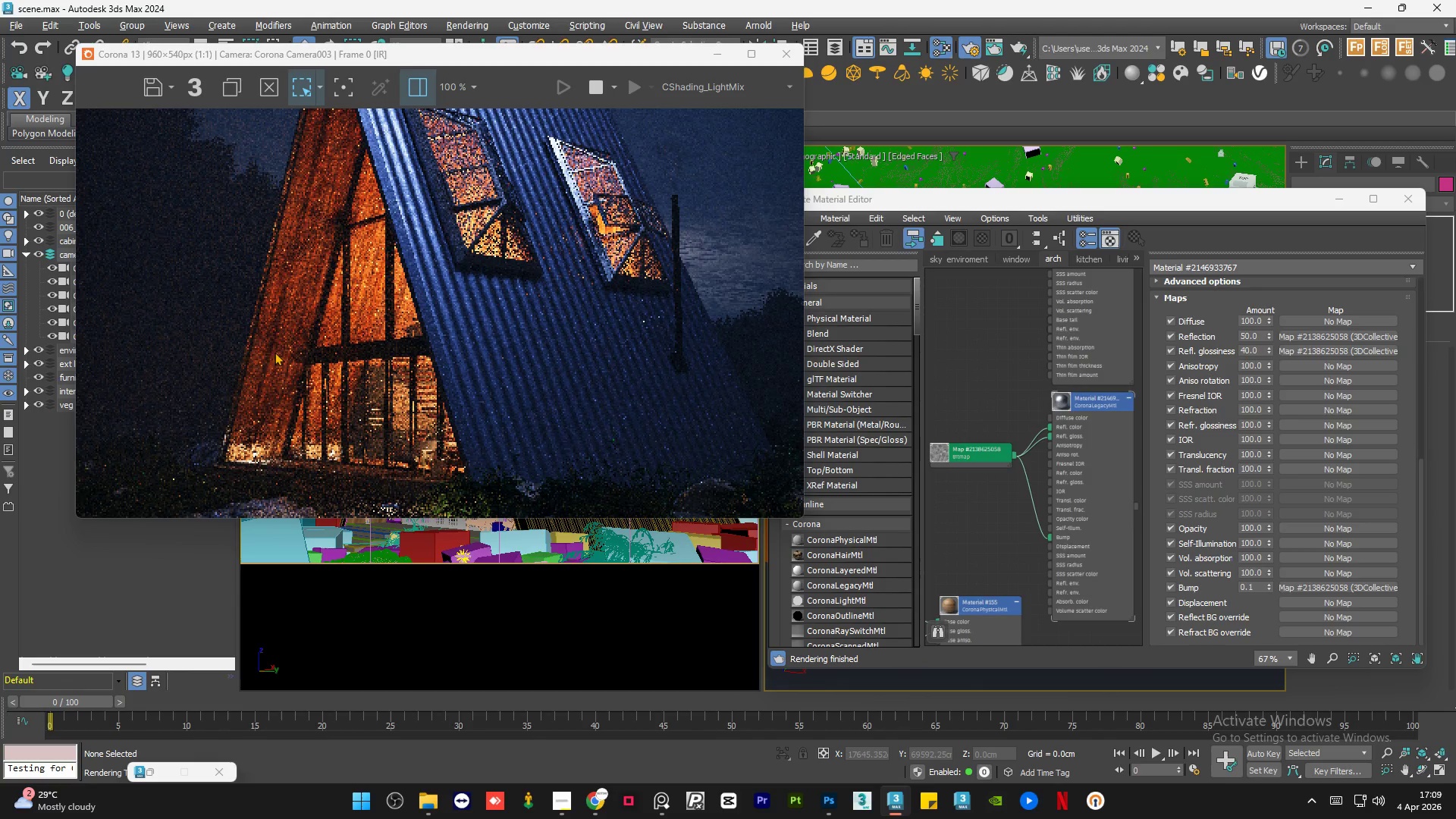 
left_click_drag(start_coordinate=[259, 303], to_coordinate=[362, 472])
 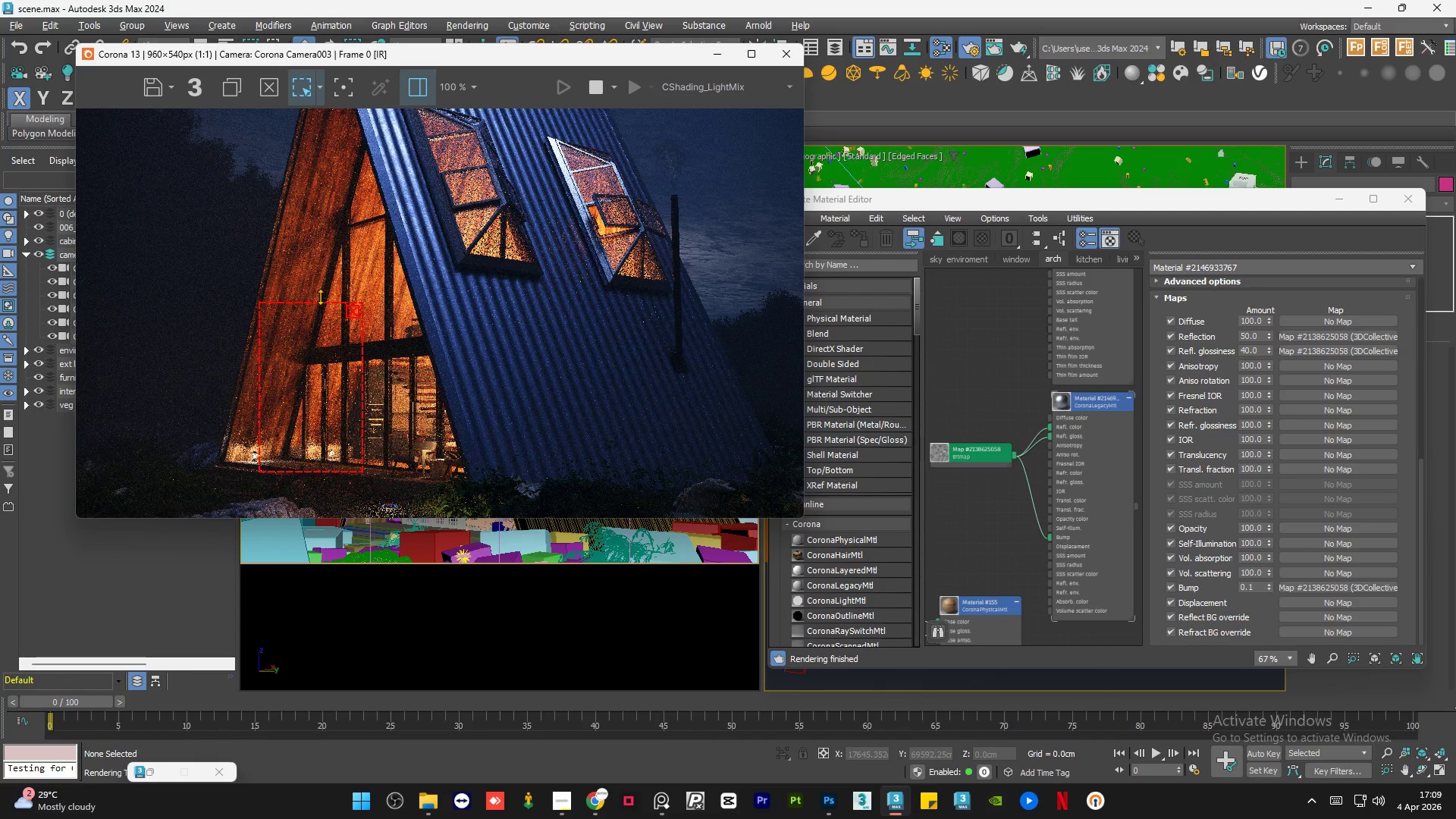 
left_click_drag(start_coordinate=[319, 297], to_coordinate=[322, 172])
 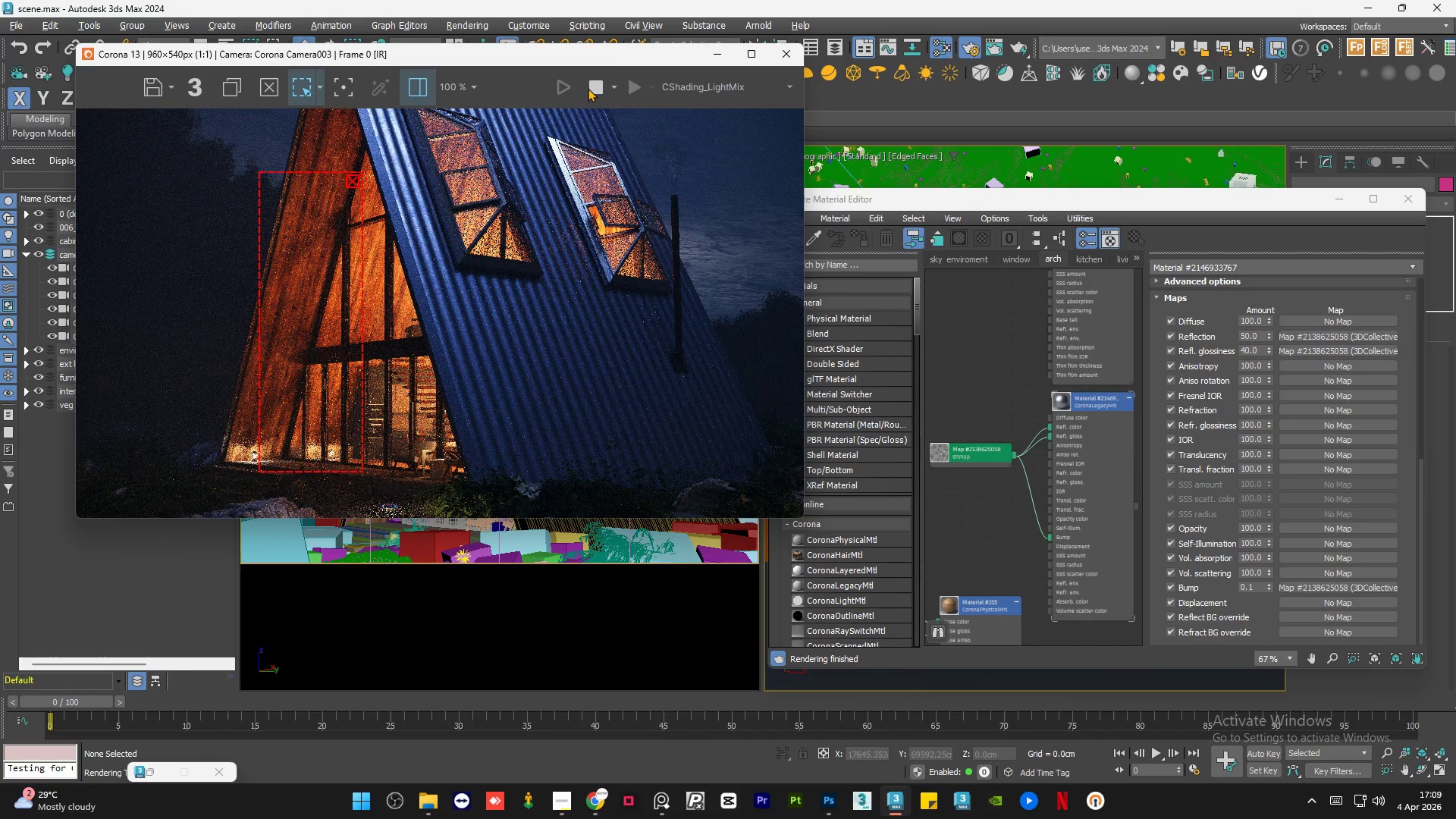 
left_click([592, 86])
 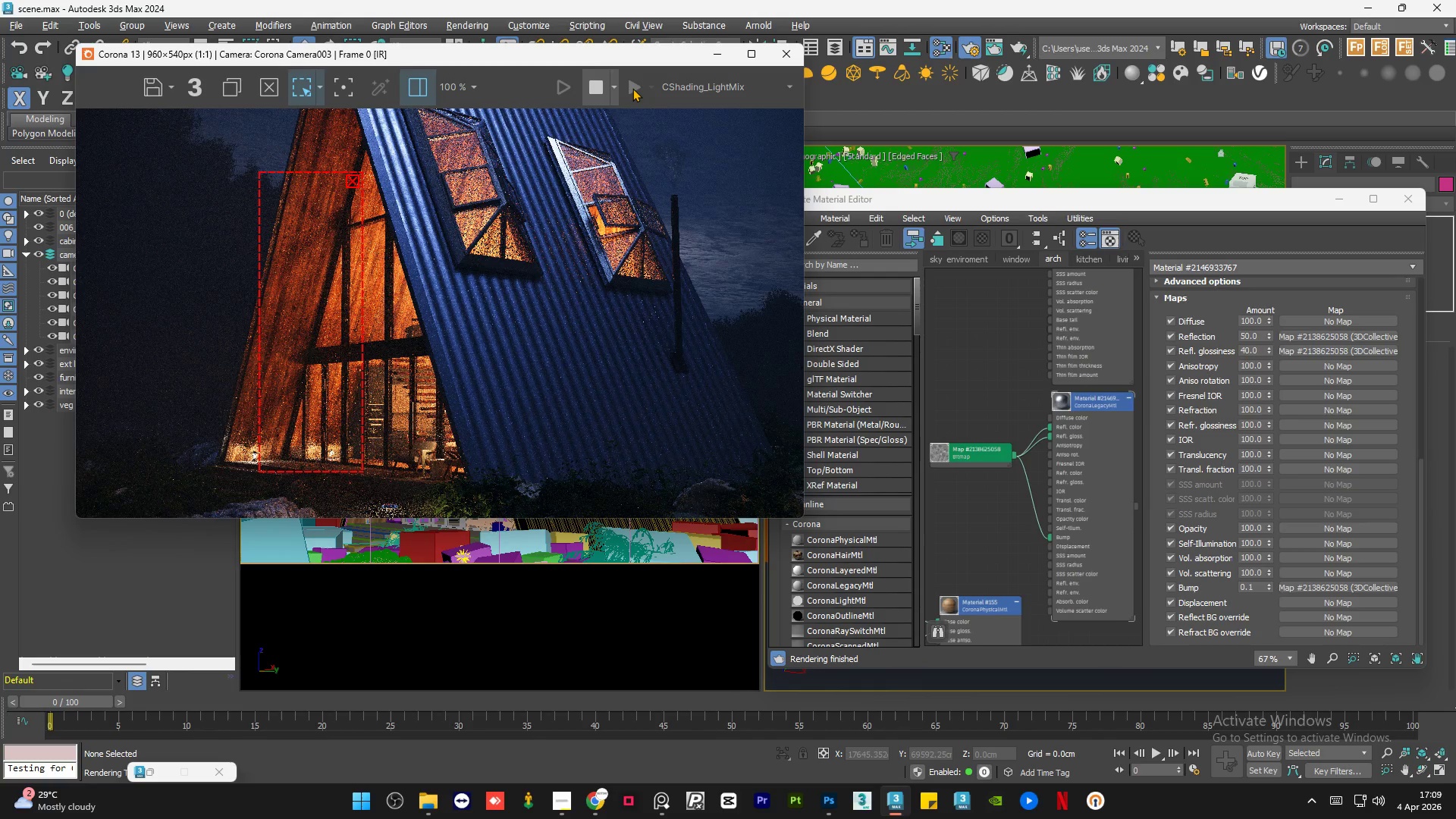 
wait(5.56)
 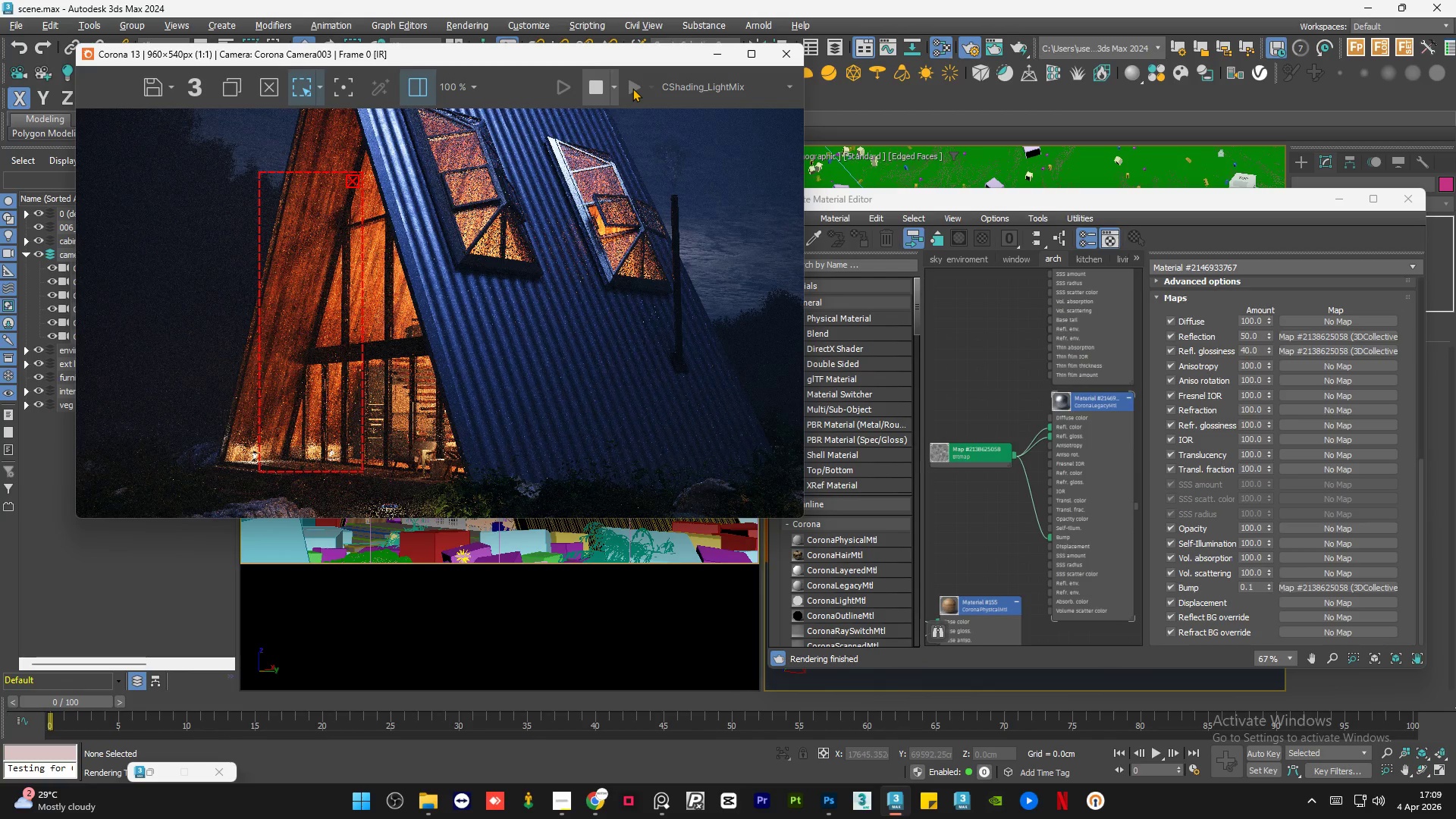 
left_click([632, 88])
 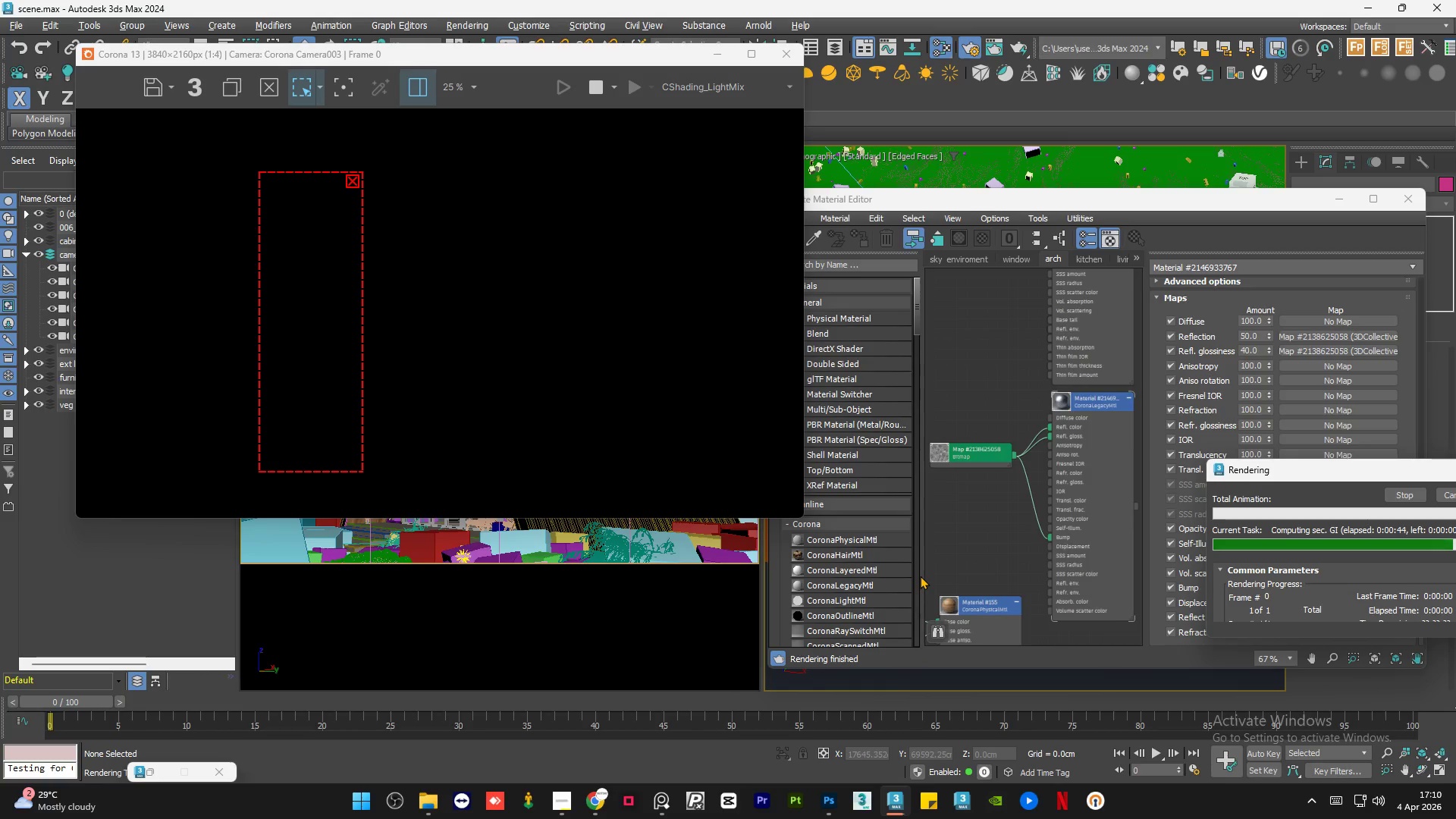 
wait(54.0)
 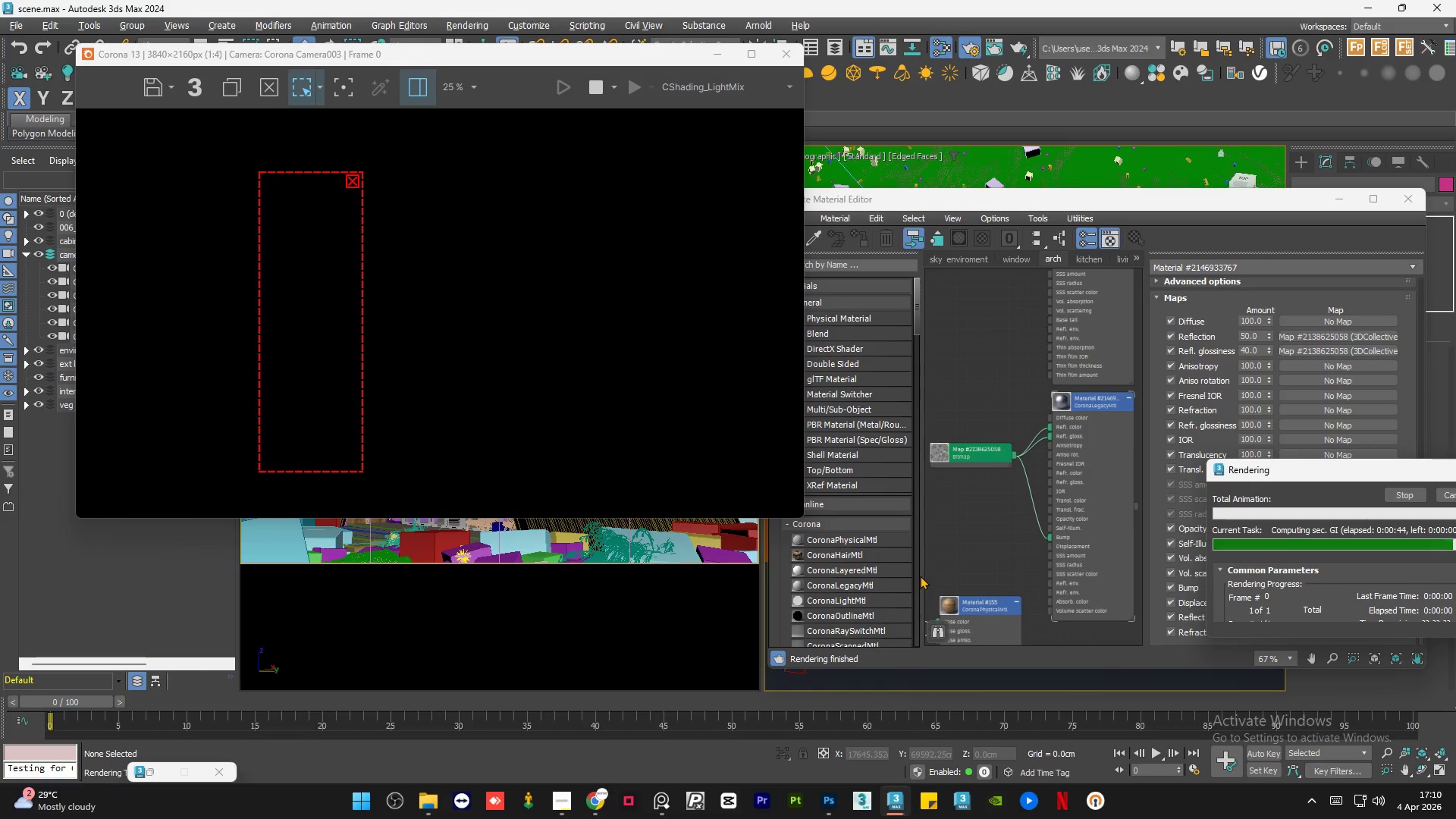 
scroll: coordinate [302, 204], scroll_direction: up, amount: 4.0
 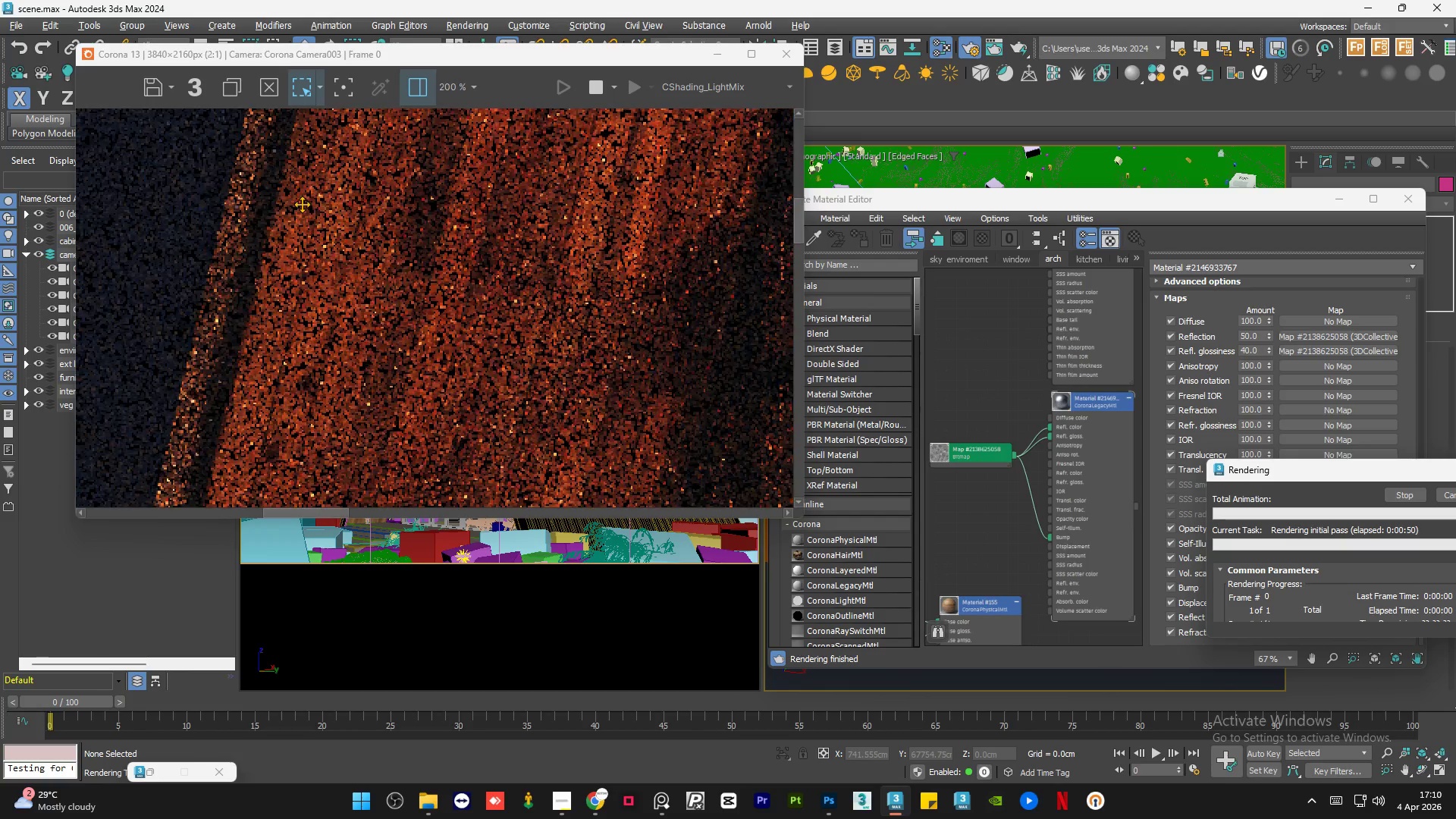 
scroll: coordinate [304, 212], scroll_direction: down, amount: 4.0
 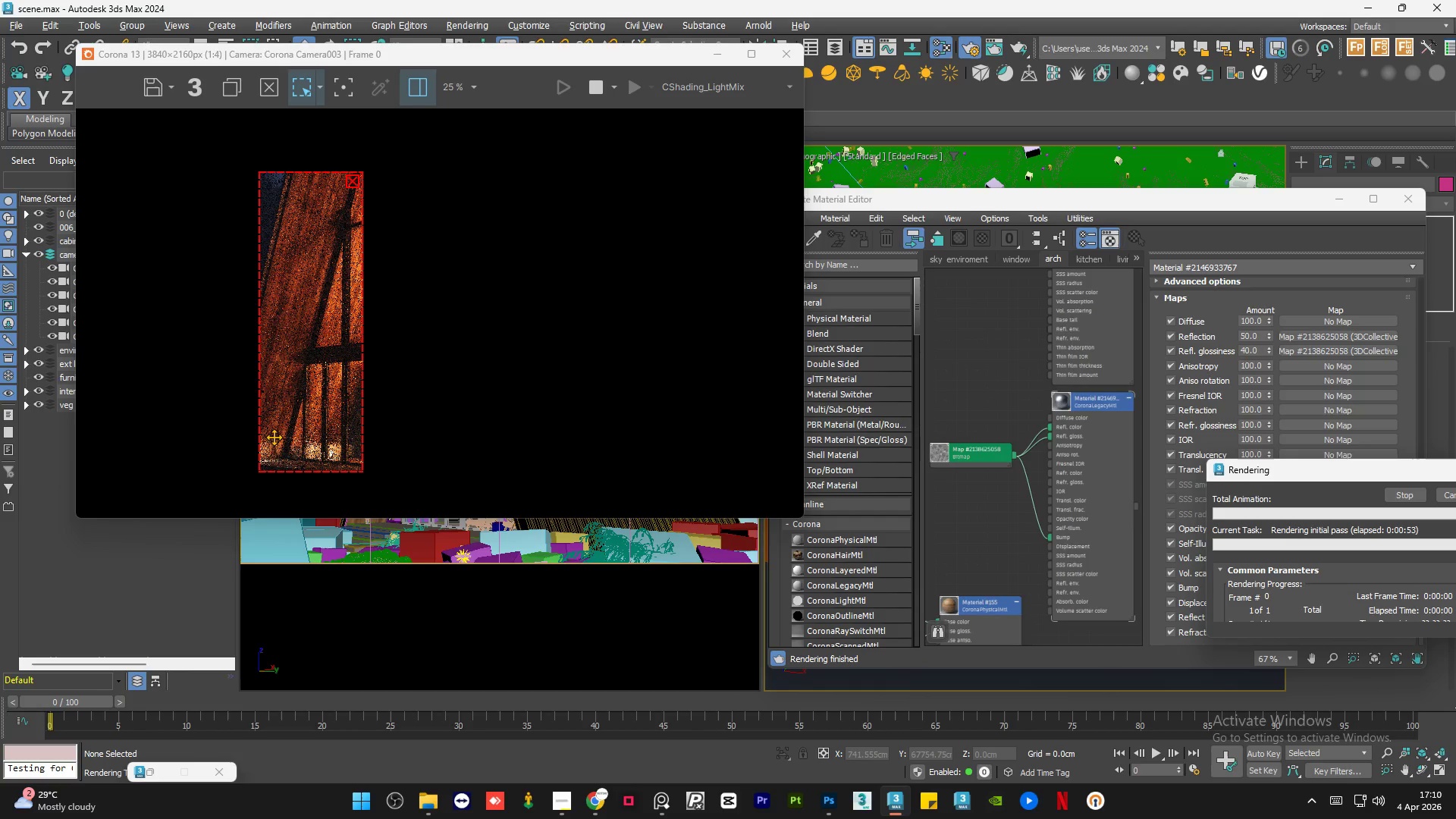 
scroll: coordinate [274, 329], scroll_direction: up, amount: 4.0
 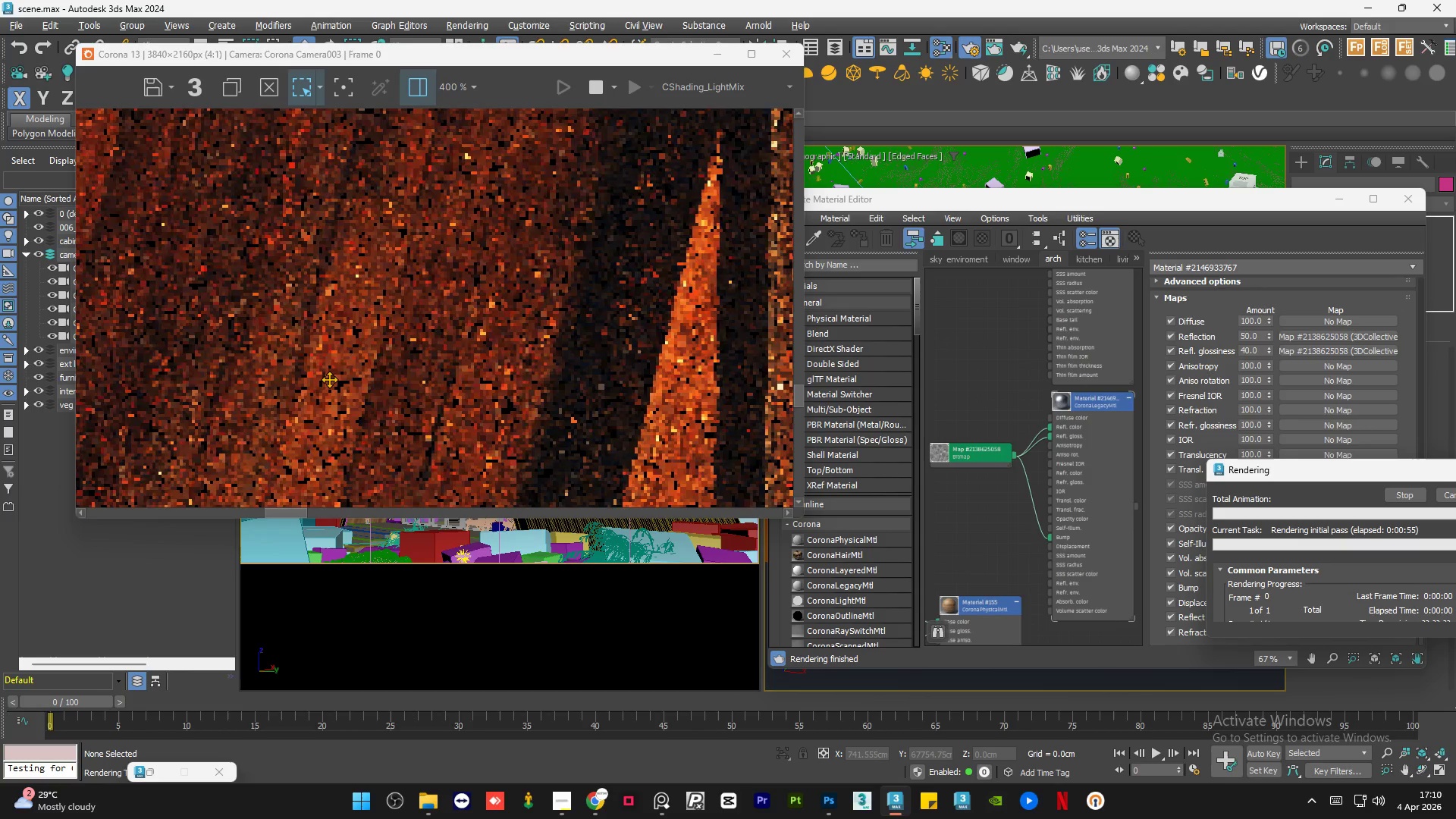 
scroll: coordinate [329, 379], scroll_direction: down, amount: 3.0
 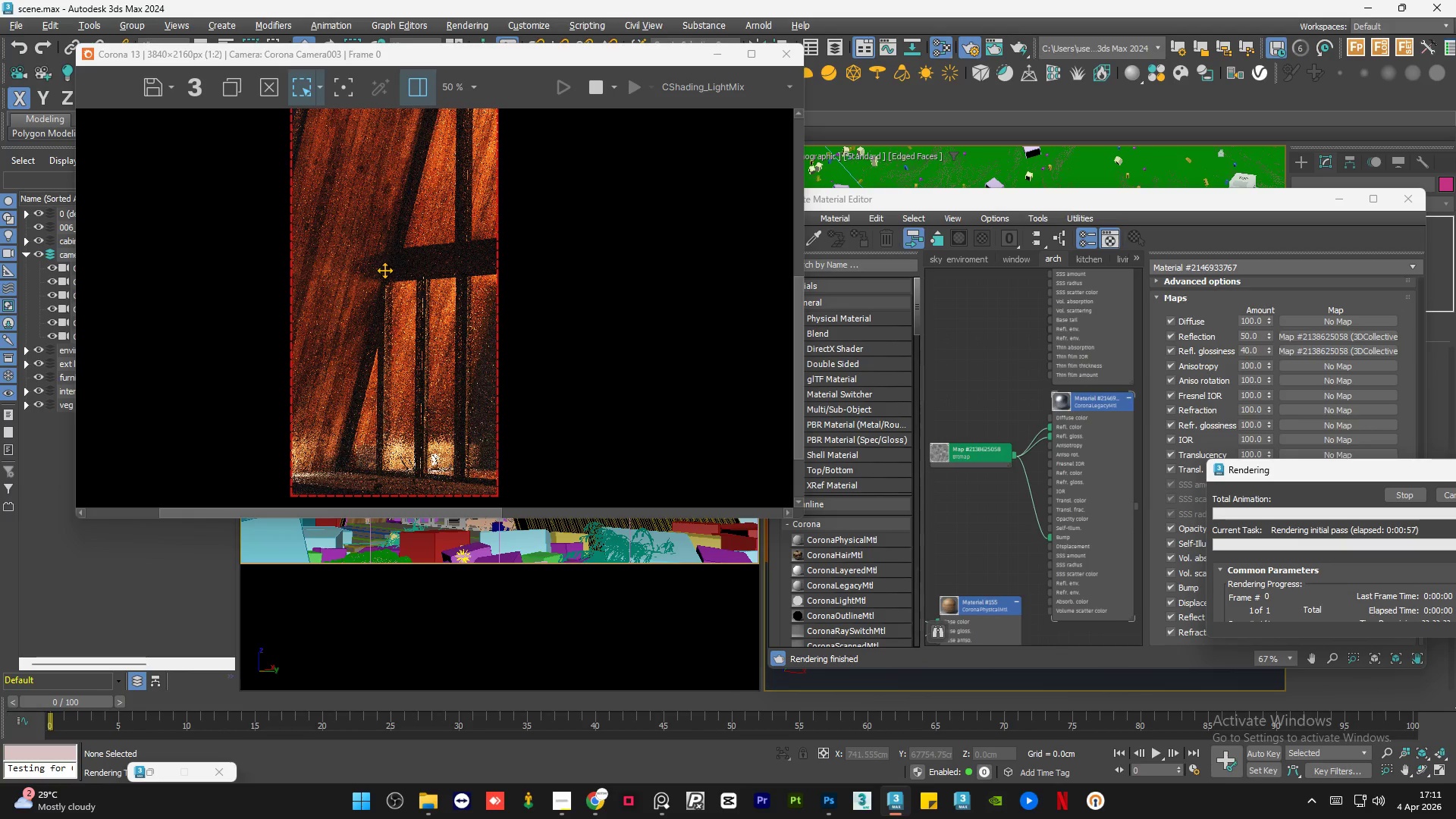 
scroll: coordinate [425, 265], scroll_direction: up, amount: 2.0
 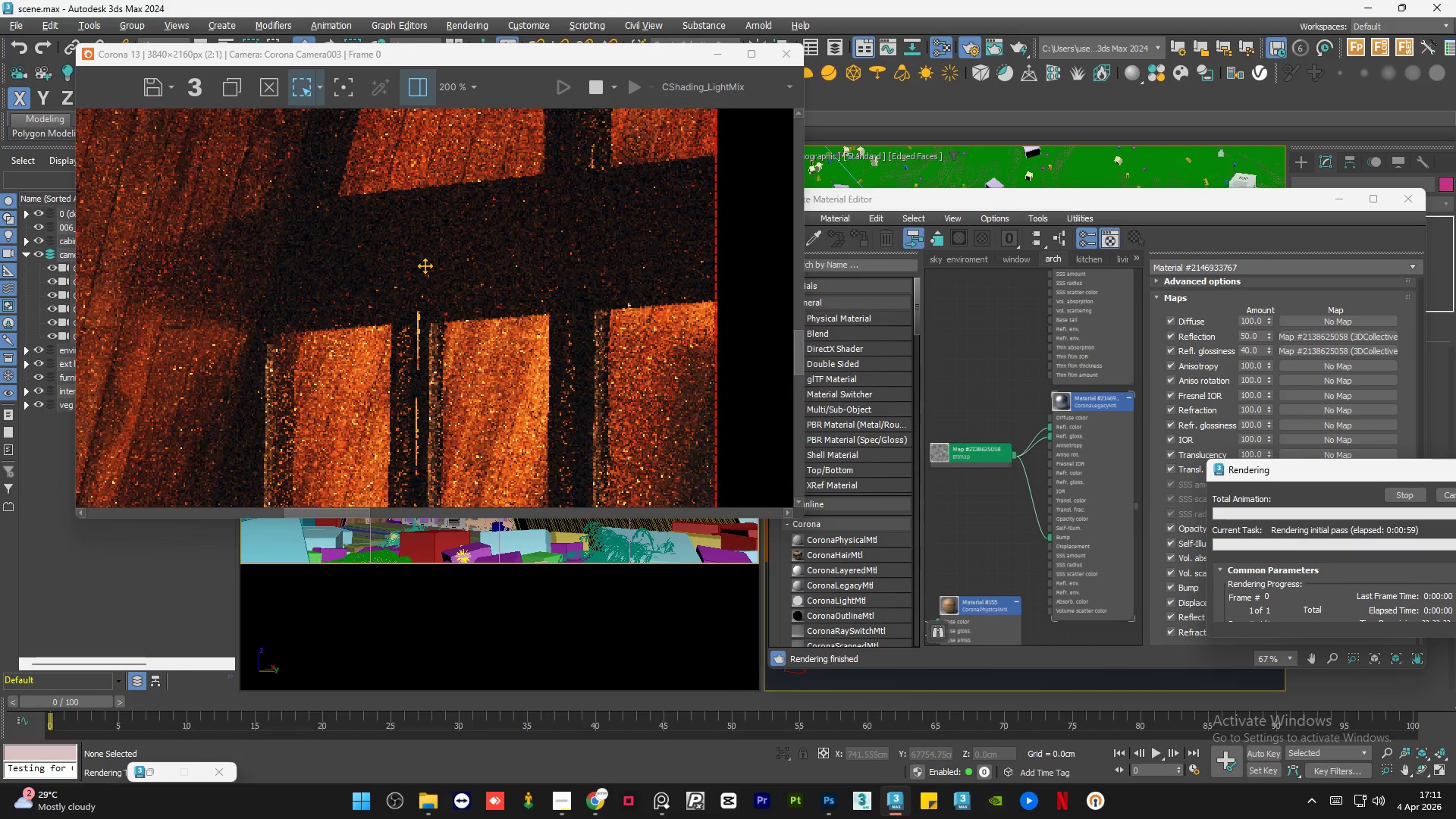 
scroll: coordinate [423, 265], scroll_direction: down, amount: 2.0
 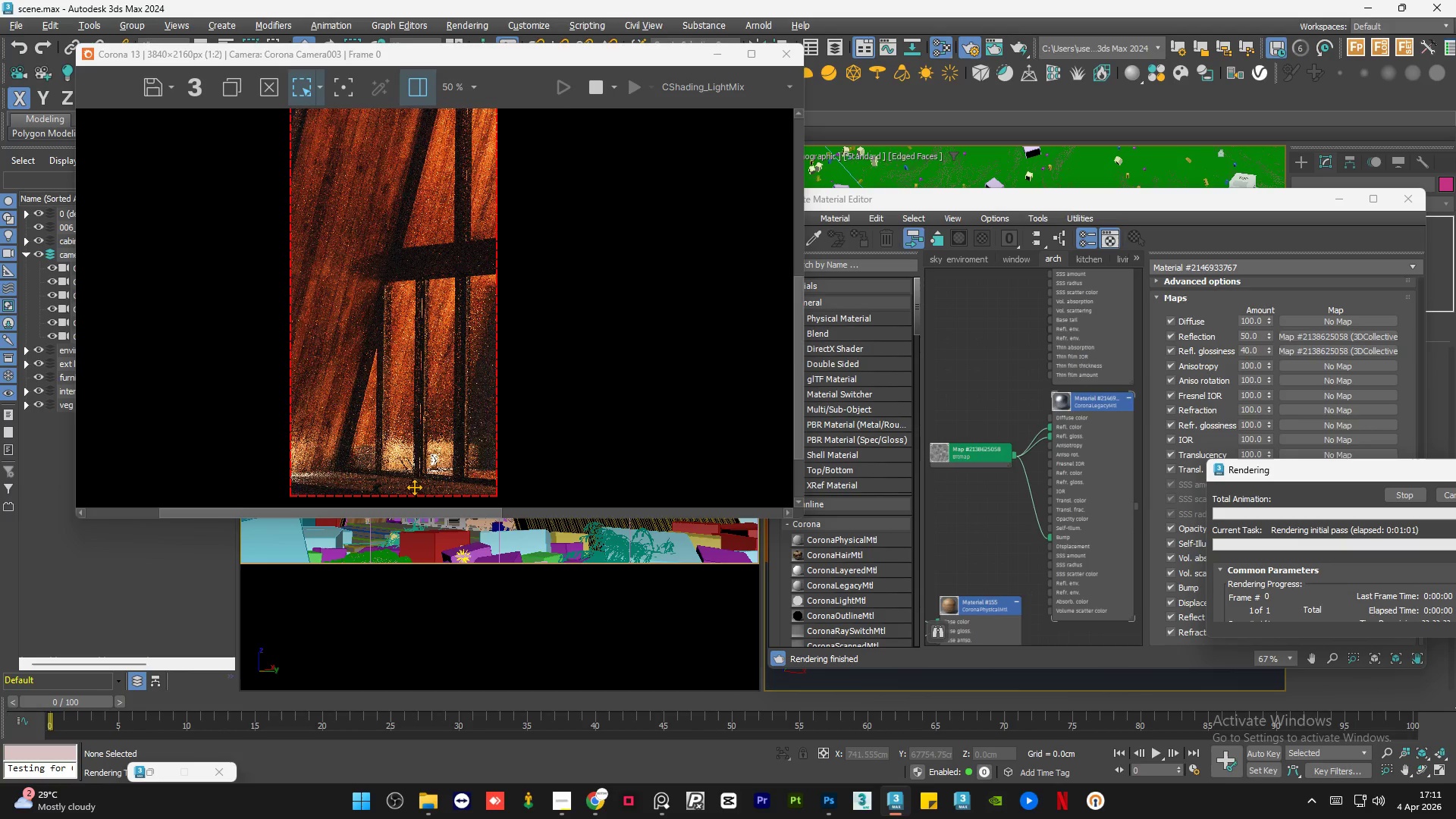 
scroll: coordinate [418, 431], scroll_direction: up, amount: 3.0
 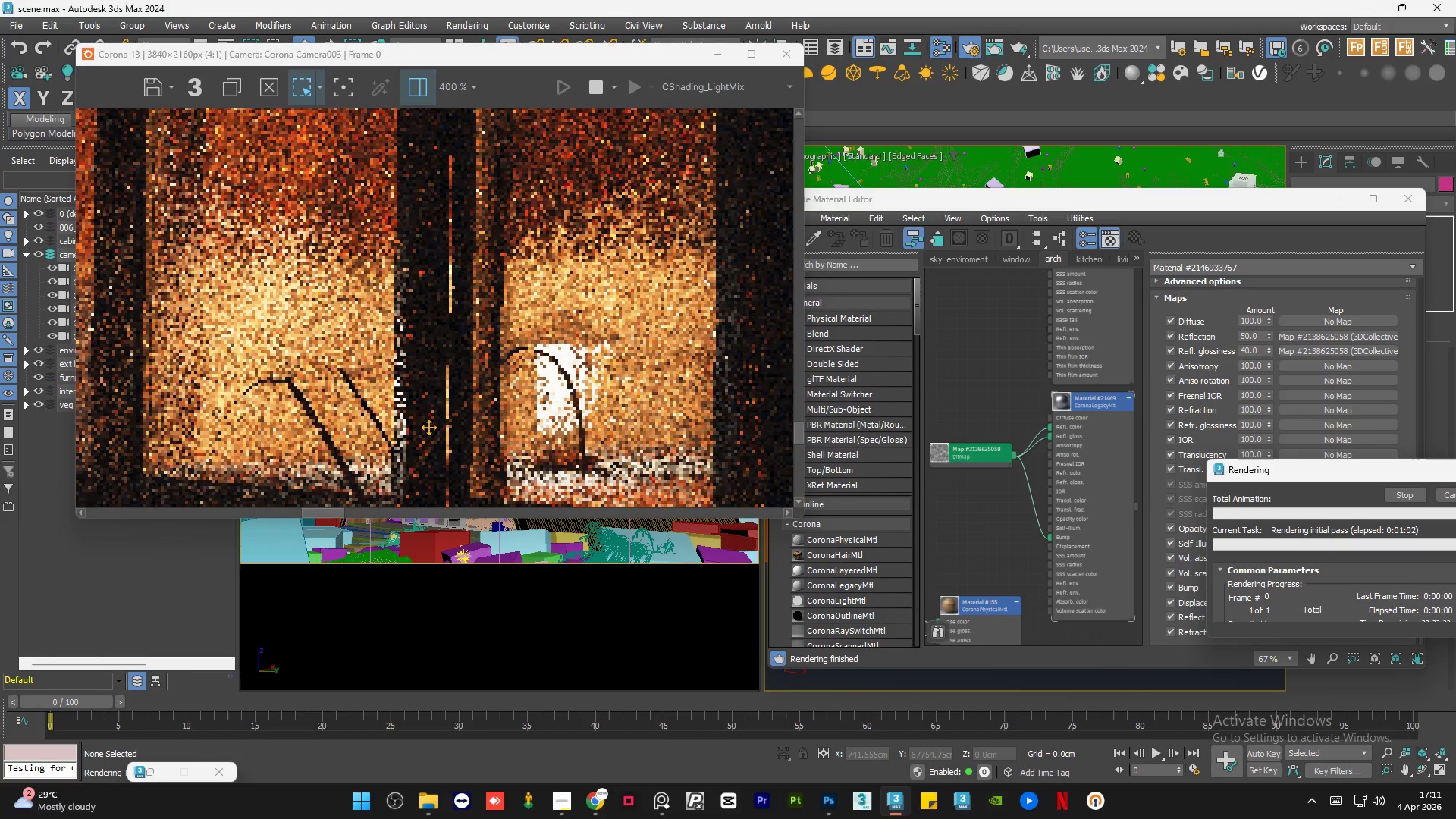 
scroll: coordinate [428, 427], scroll_direction: down, amount: 2.0
 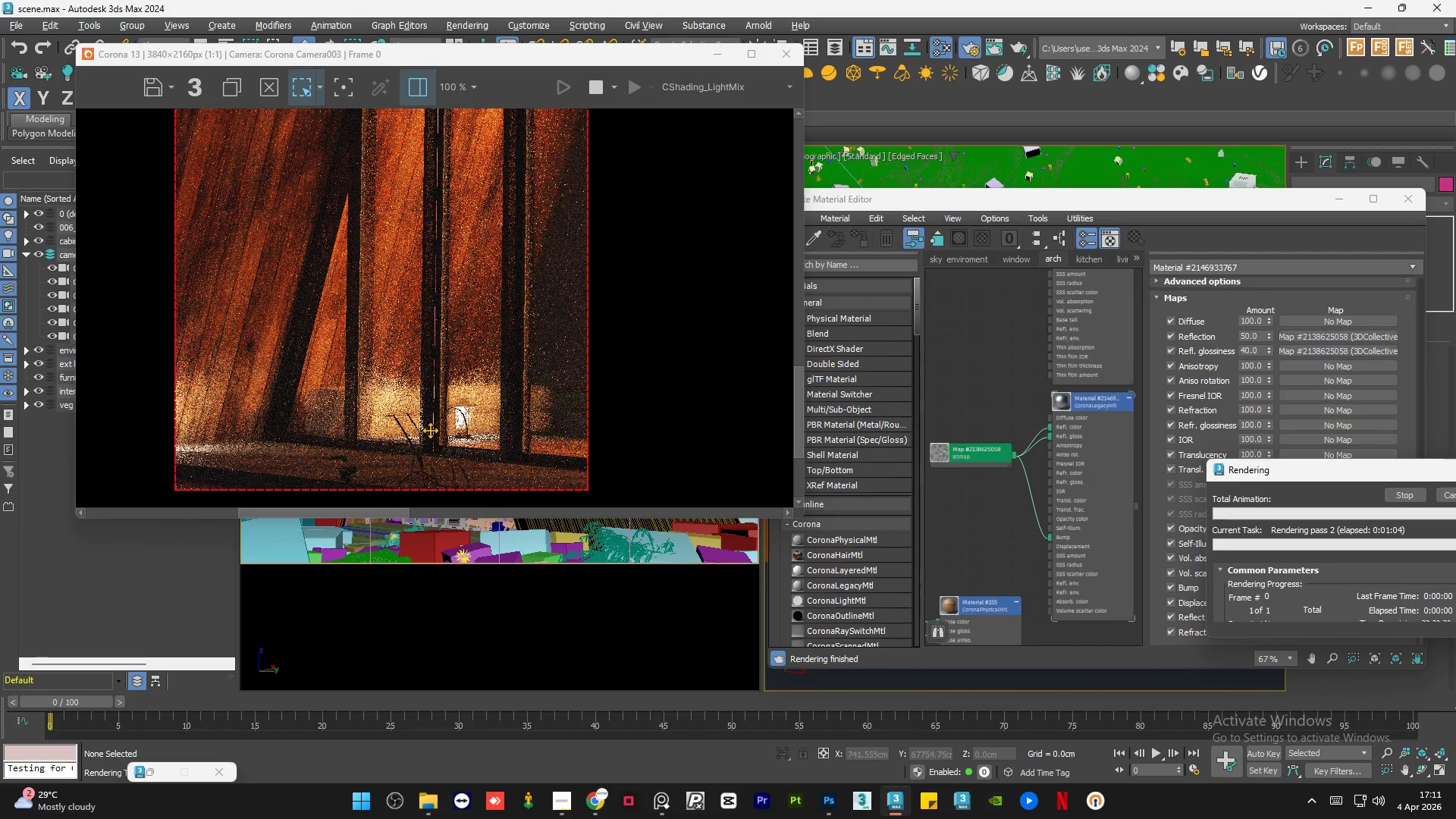 
scroll: coordinate [430, 430], scroll_direction: up, amount: 2.0
 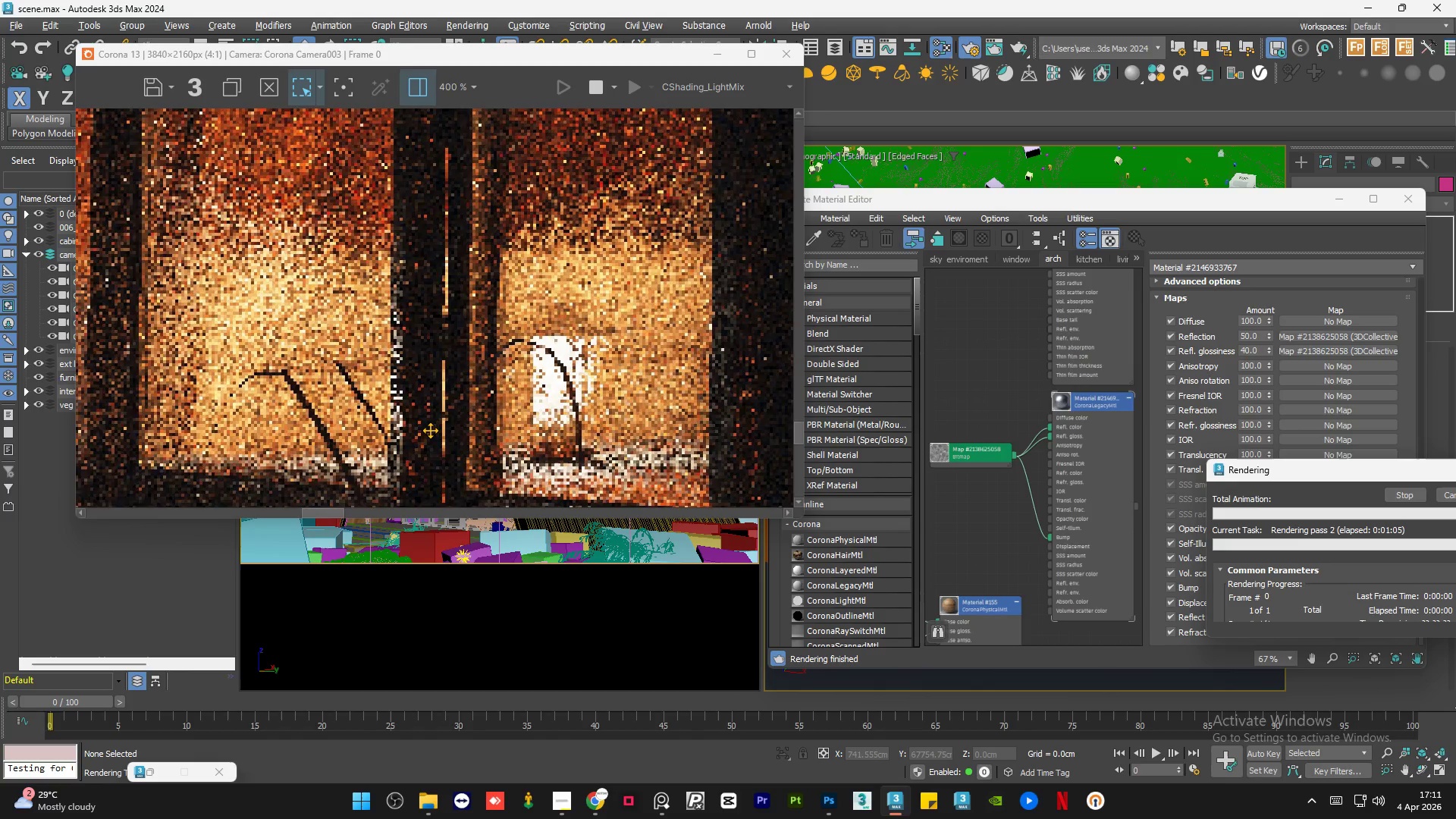 
scroll: coordinate [430, 430], scroll_direction: down, amount: 2.0
 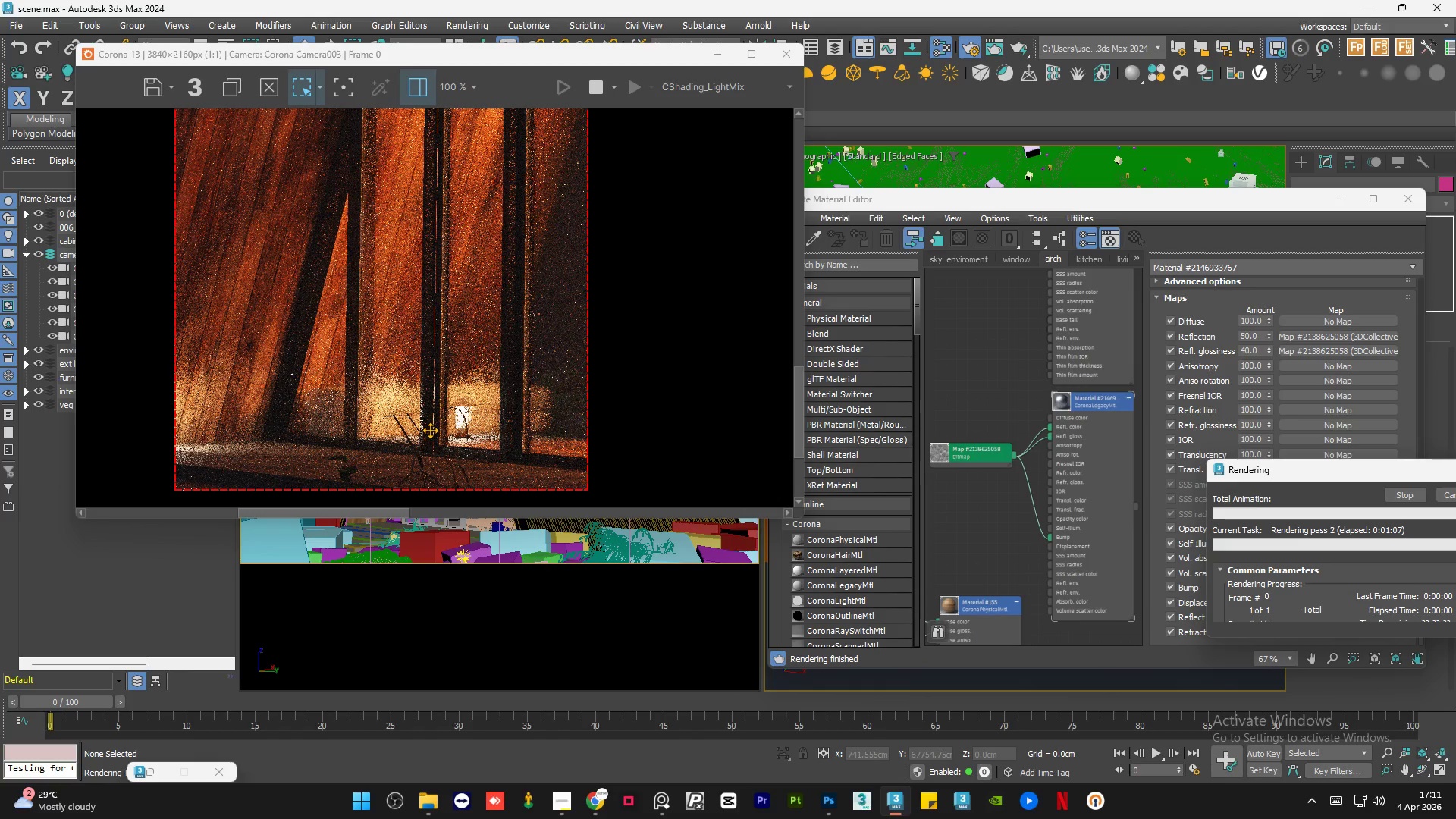 
scroll: coordinate [450, 422], scroll_direction: up, amount: 2.0
 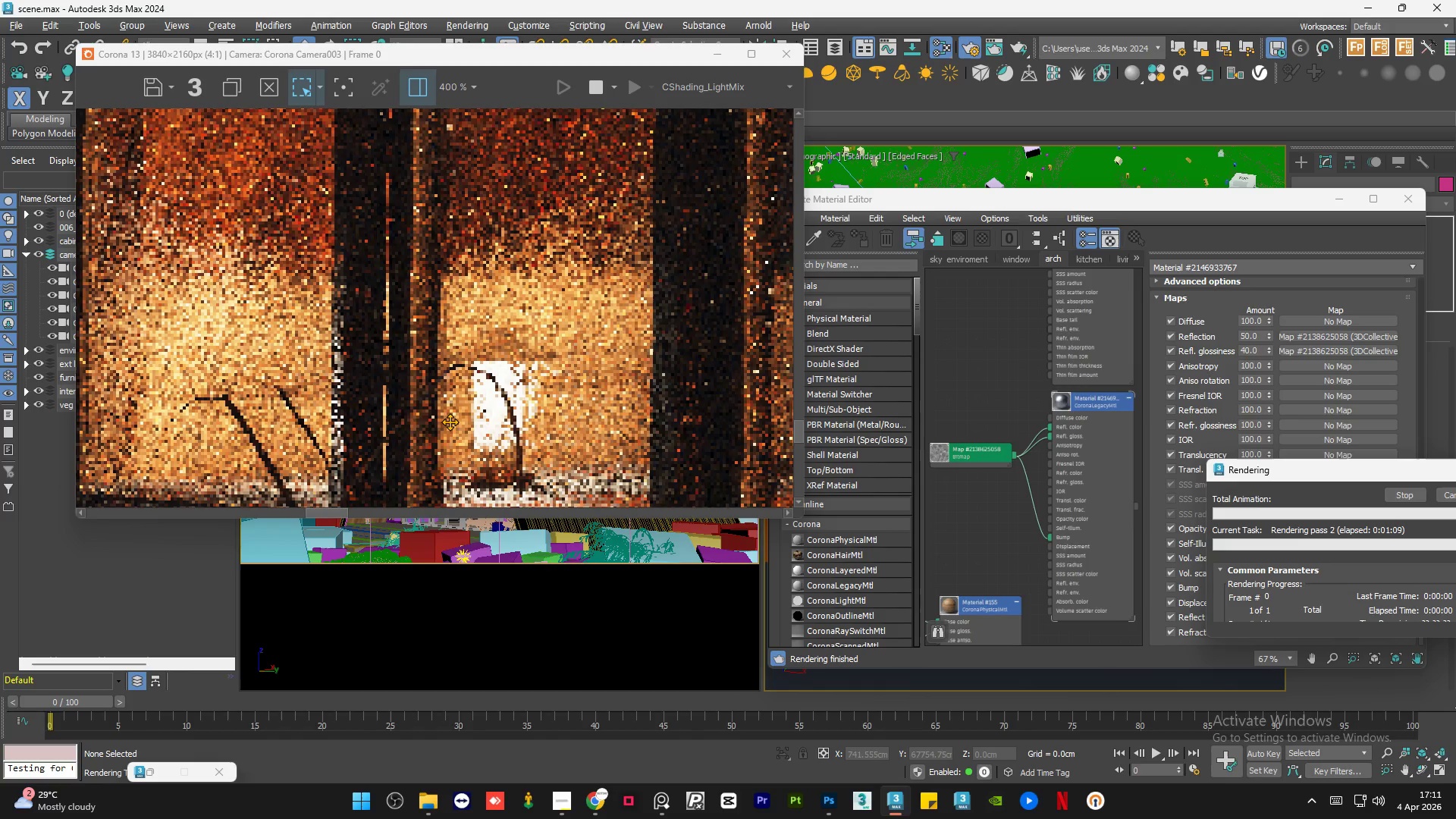 
scroll: coordinate [413, 424], scroll_direction: down, amount: 3.0
 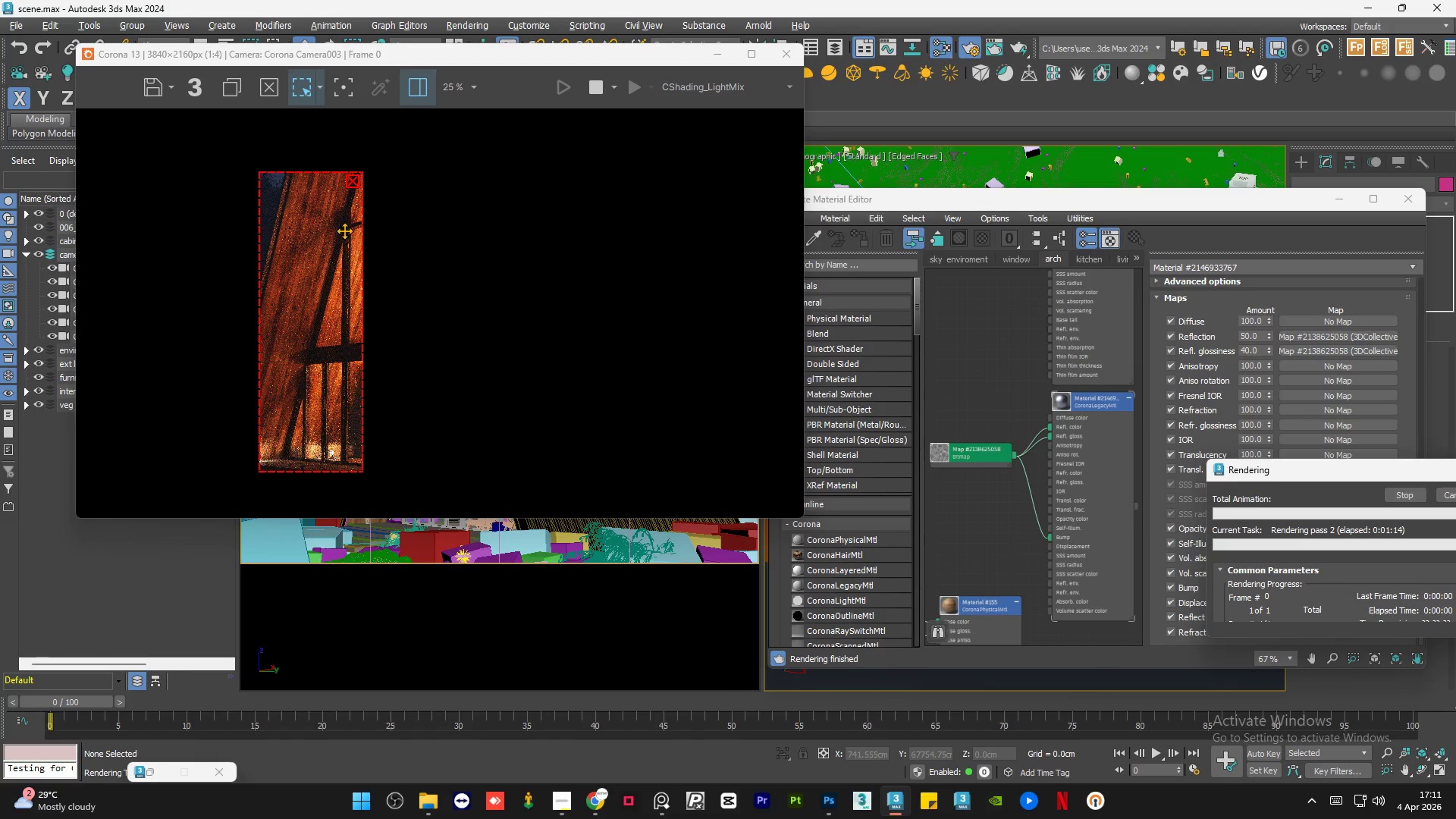 
scroll: coordinate [344, 220], scroll_direction: up, amount: 4.0
 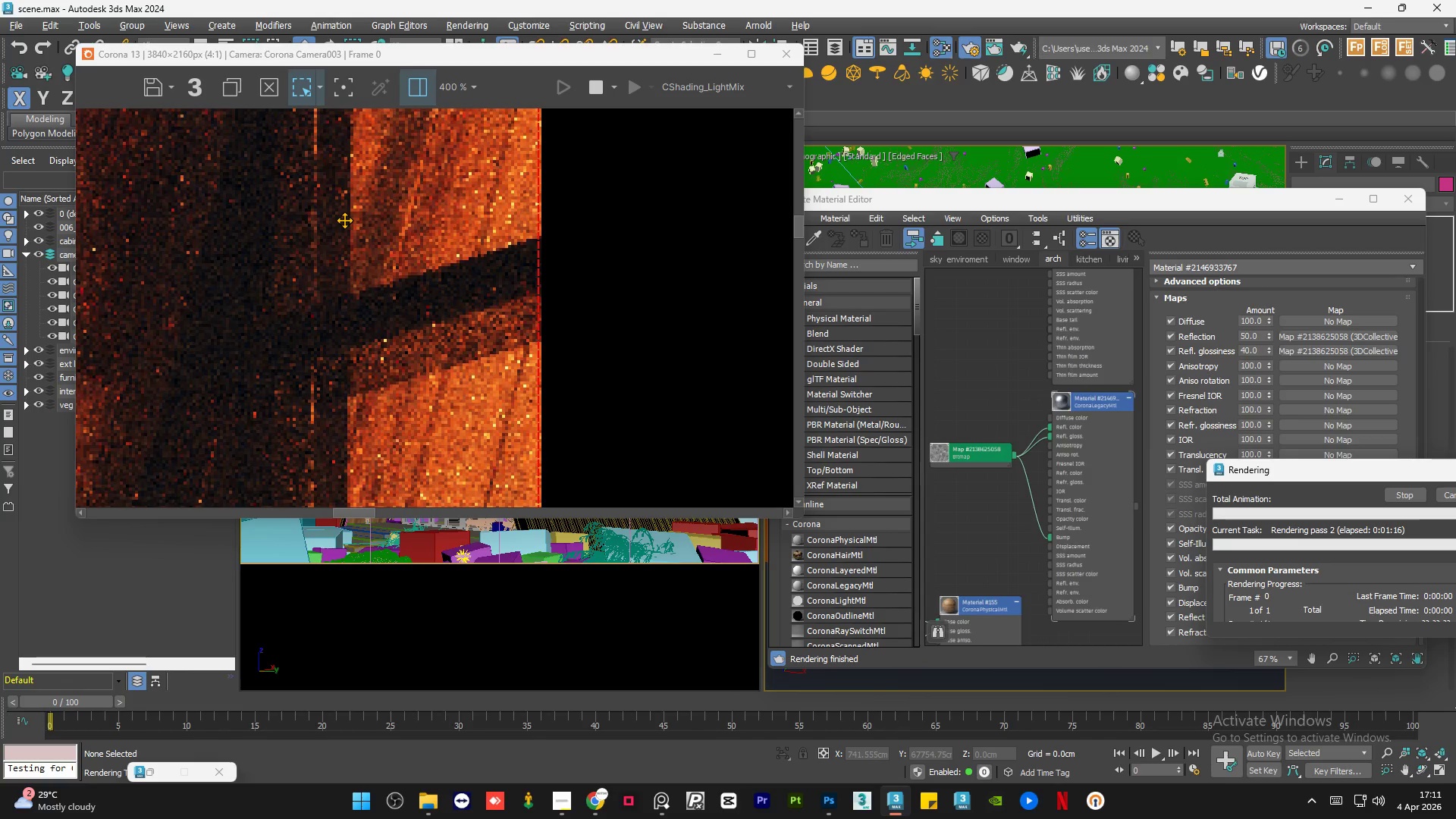 
scroll: coordinate [334, 248], scroll_direction: down, amount: 2.0
 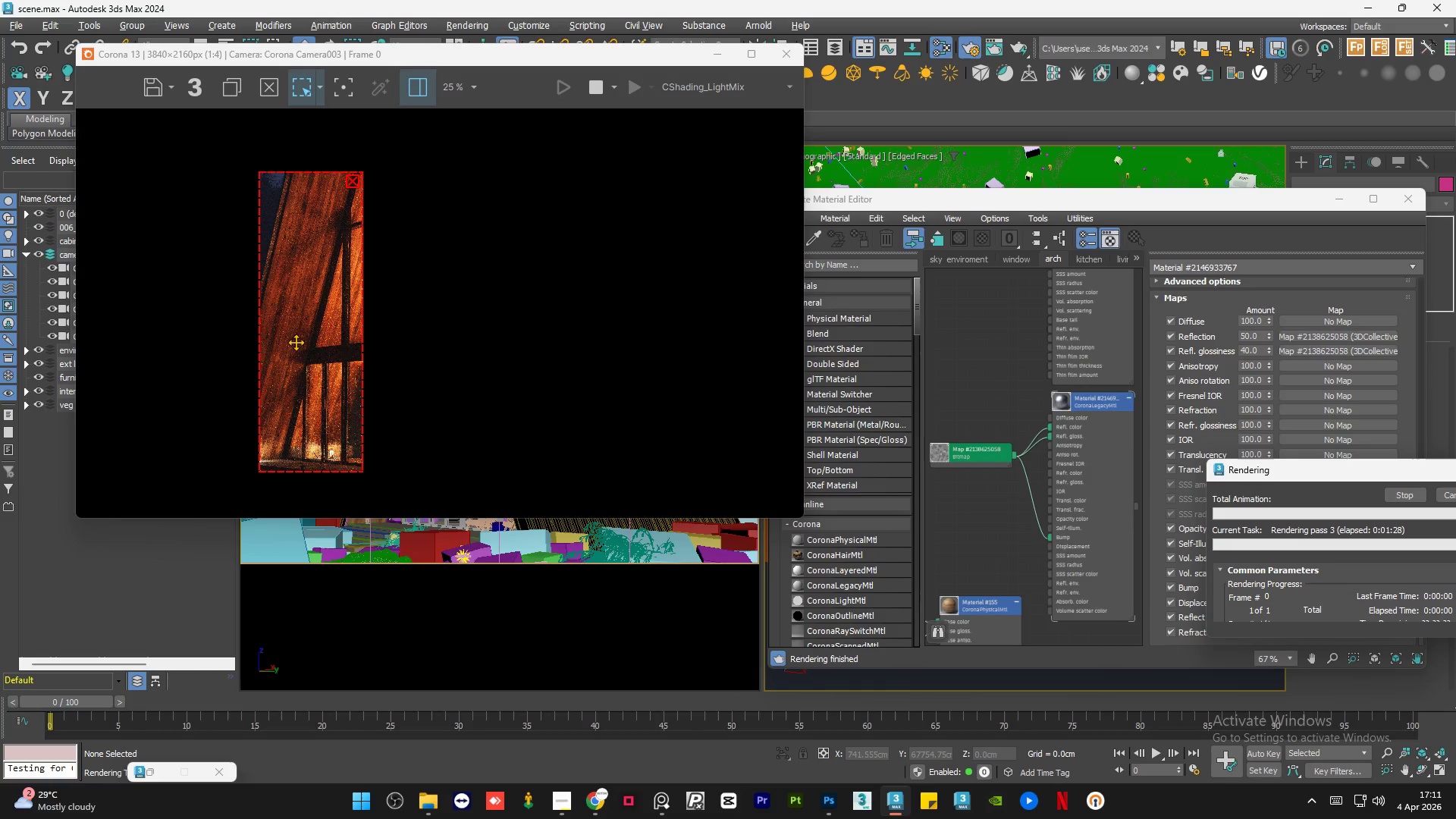 
wait(14.06)
 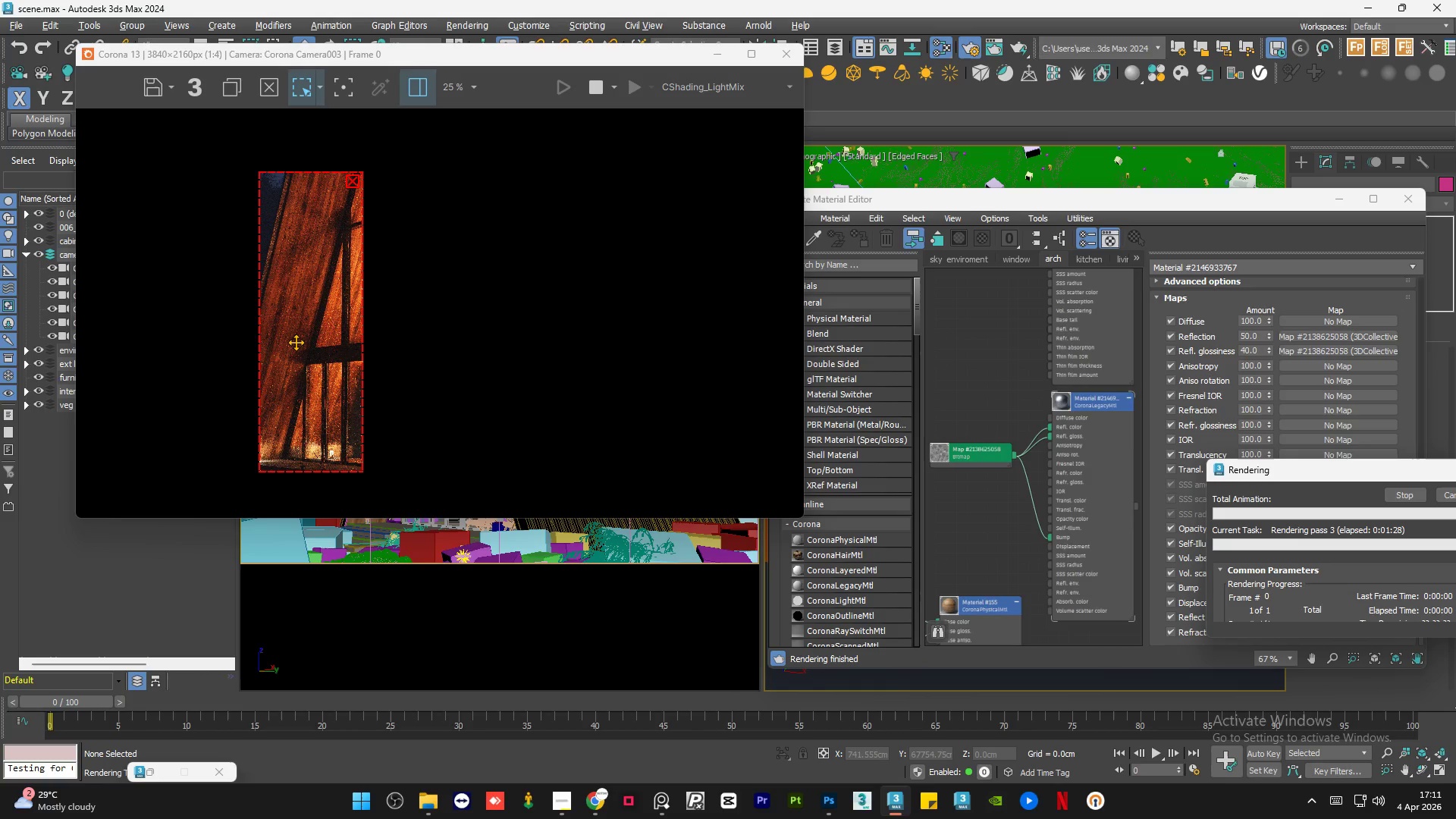 
scroll: coordinate [344, 221], scroll_direction: up, amount: 3.0
 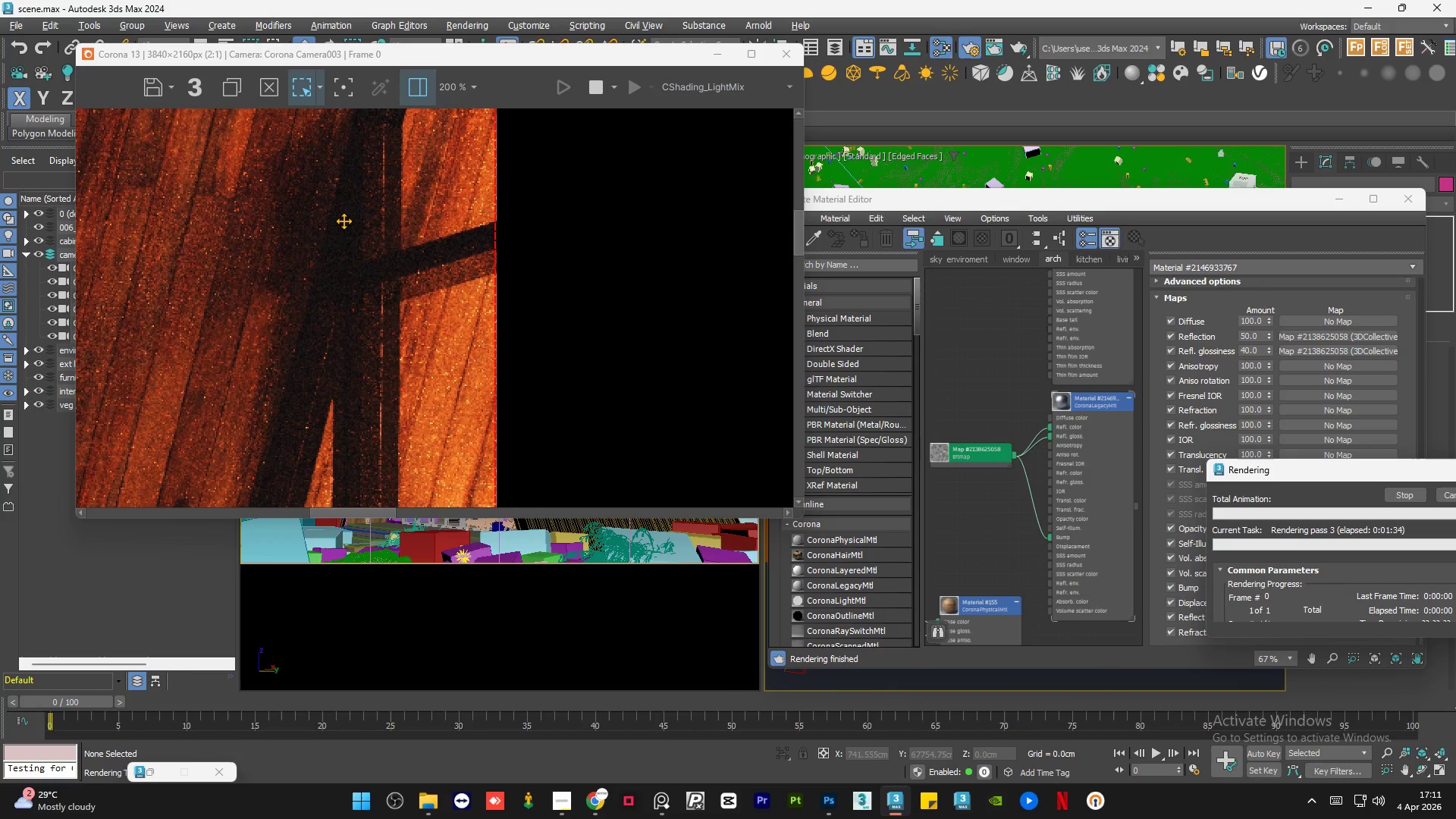 
scroll: coordinate [344, 221], scroll_direction: down, amount: 2.0
 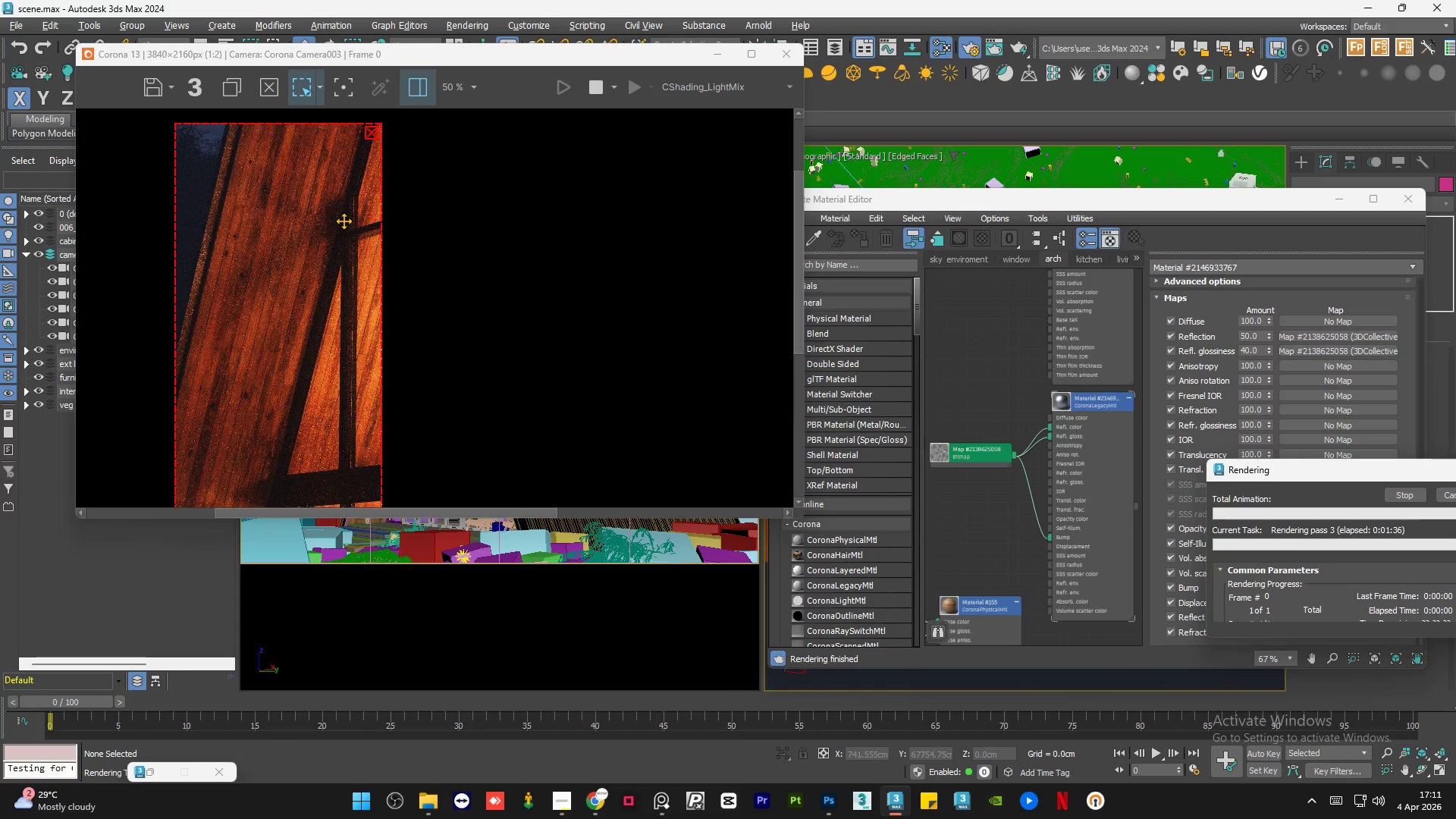 
scroll: coordinate [344, 345], scroll_direction: up, amount: 2.0
 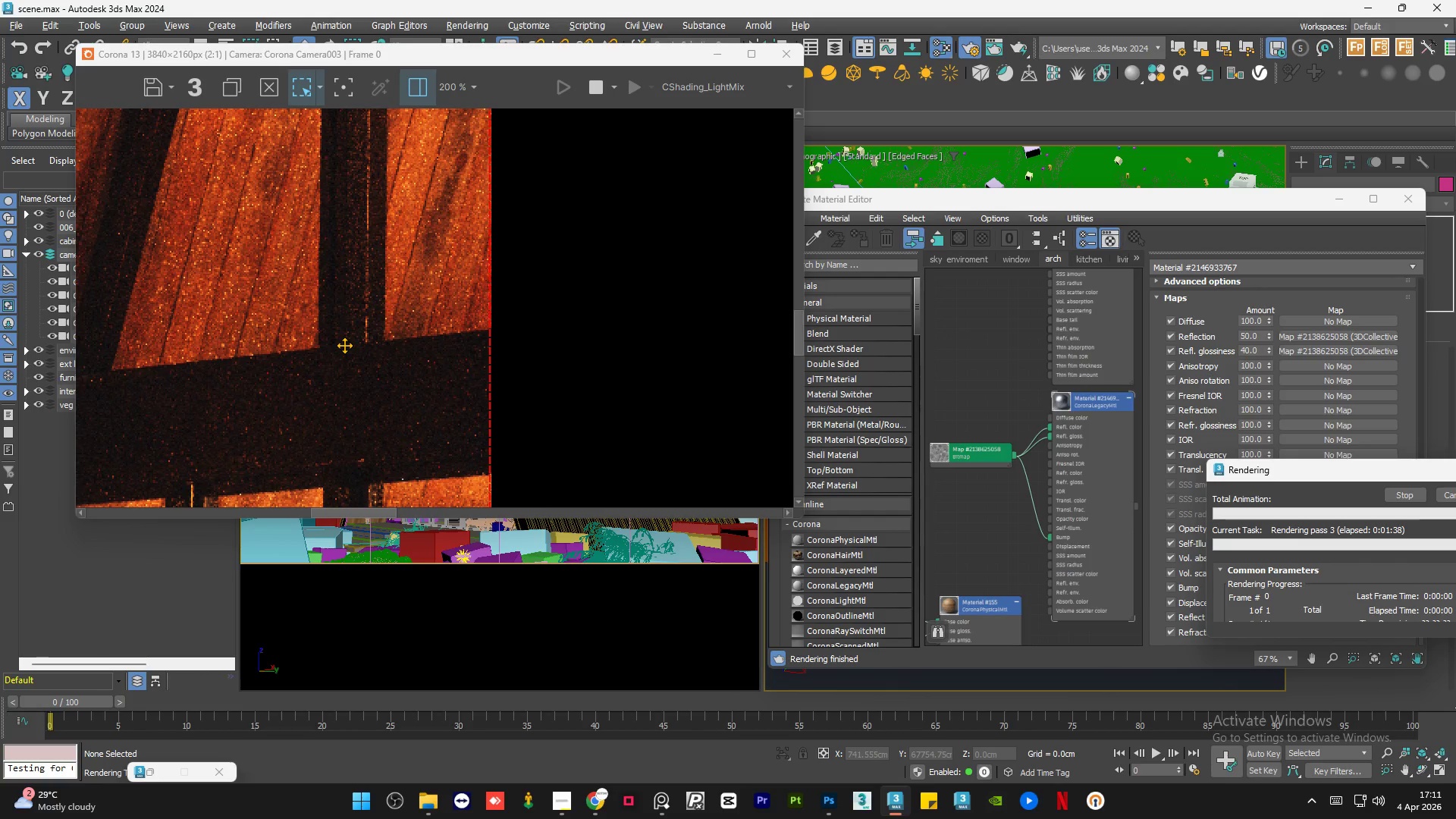 
scroll: coordinate [303, 289], scroll_direction: down, amount: 2.0
 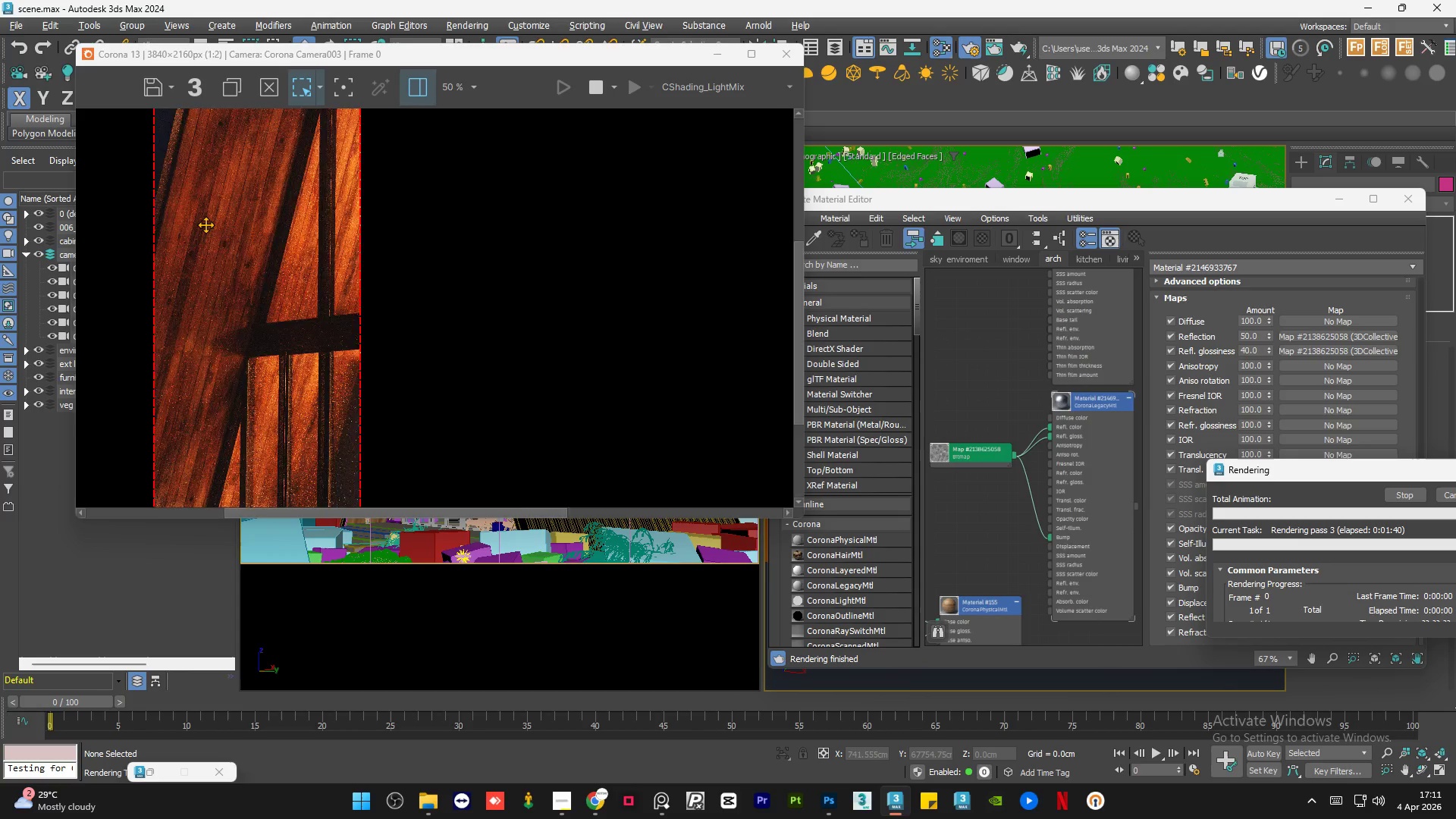 
scroll: coordinate [205, 224], scroll_direction: up, amount: 2.0
 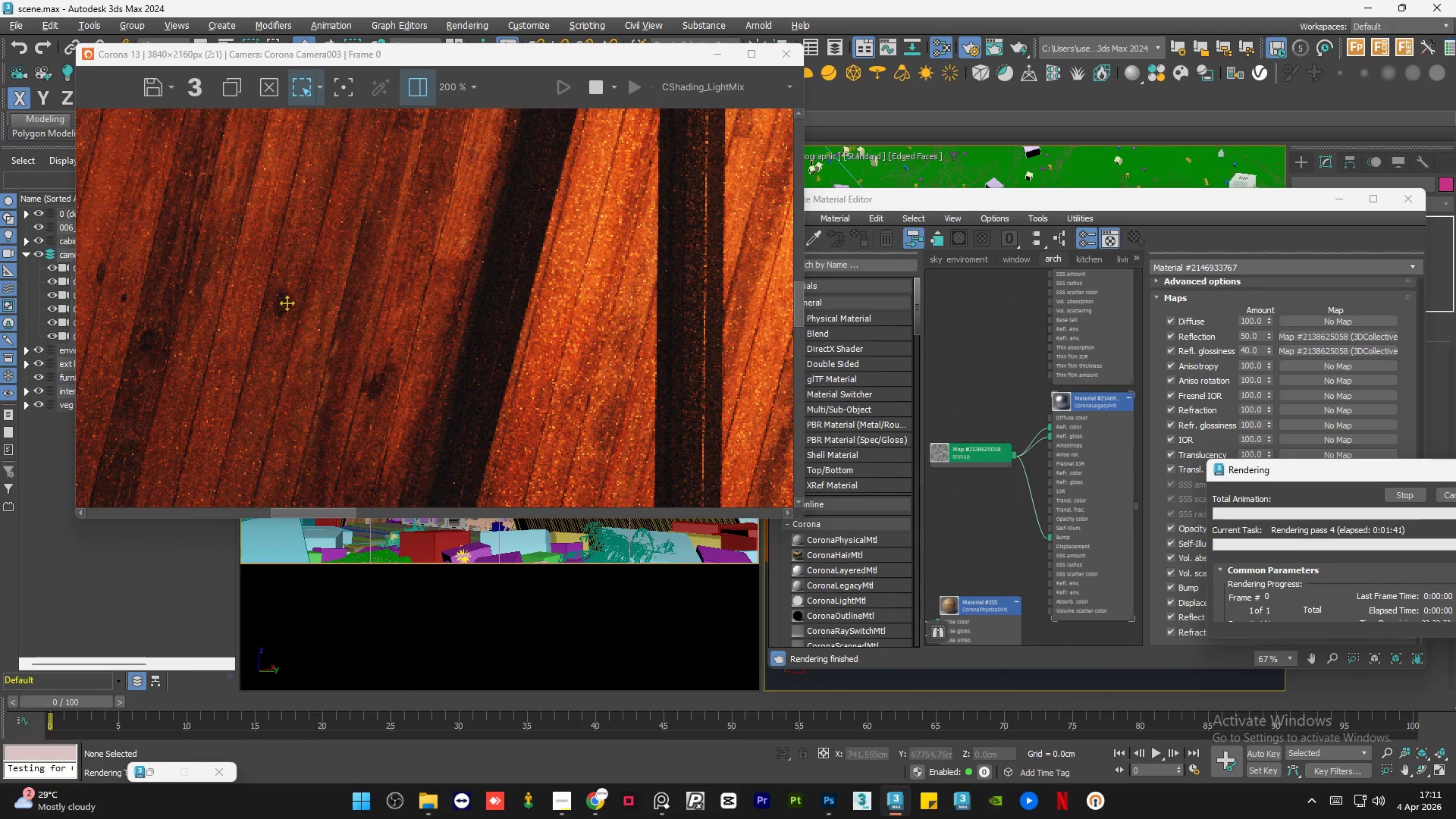 
scroll: coordinate [303, 323], scroll_direction: down, amount: 1.0
 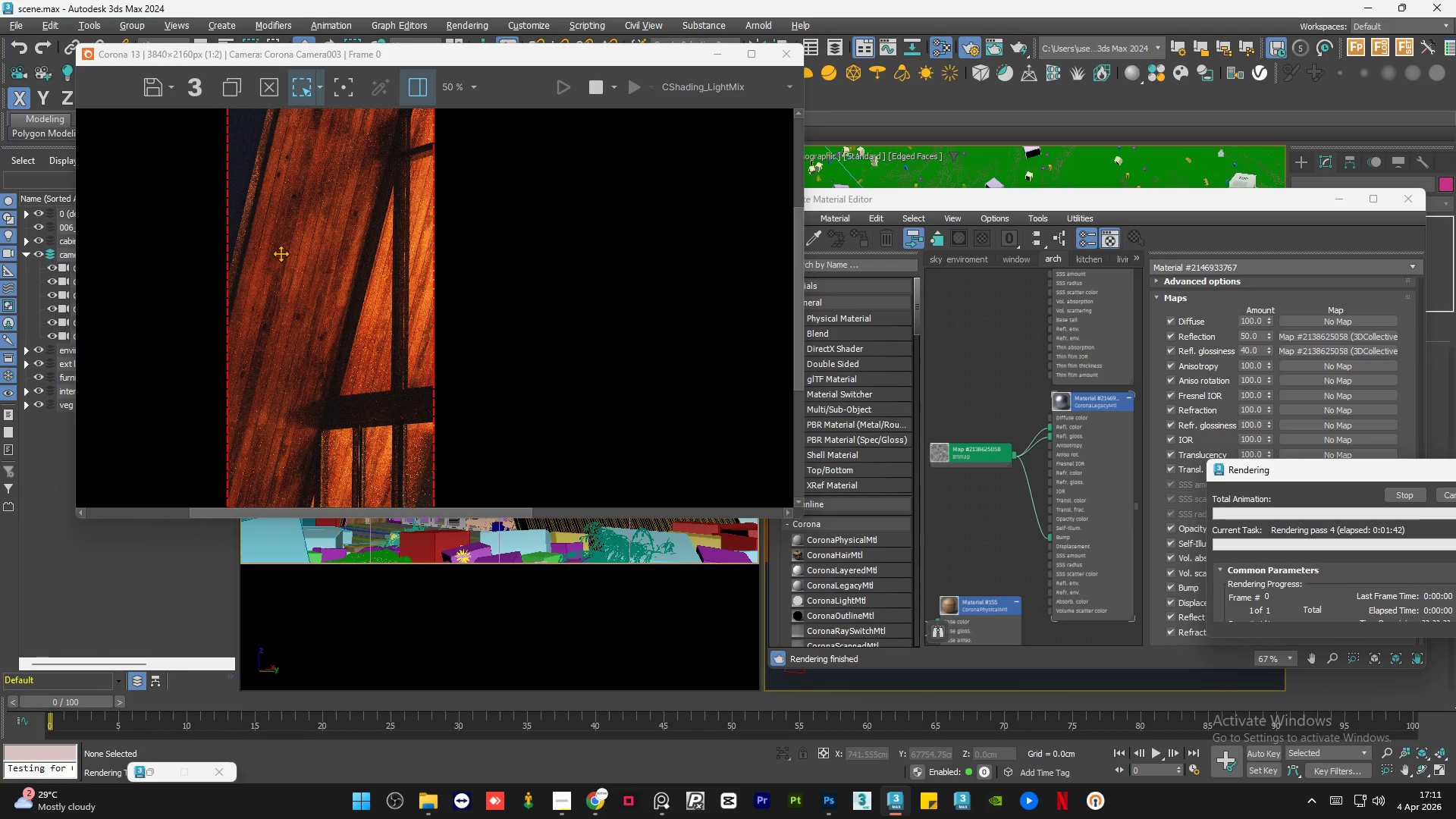 
scroll: coordinate [253, 177], scroll_direction: up, amount: 3.0
 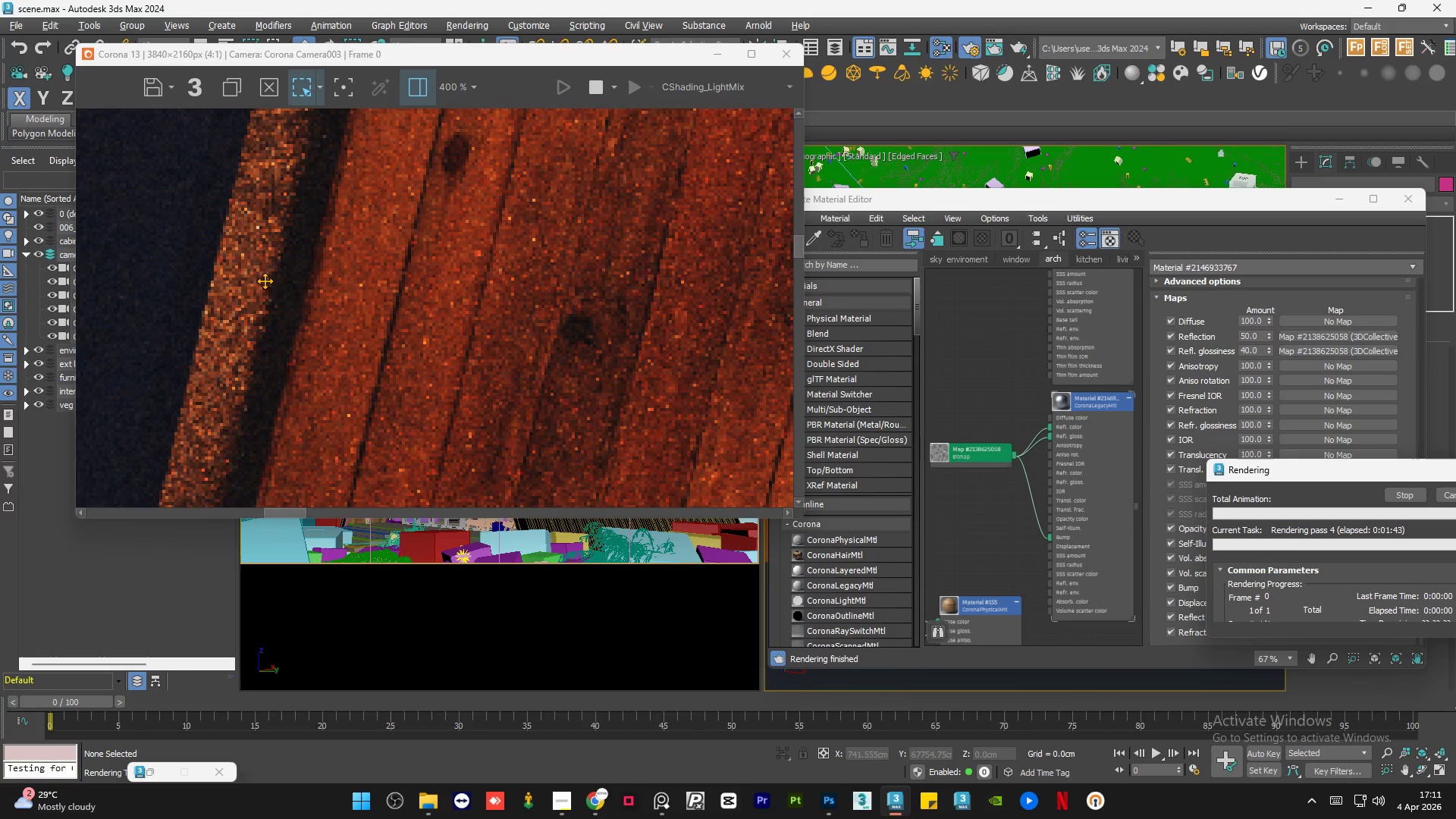 
scroll: coordinate [266, 315], scroll_direction: down, amount: 3.0
 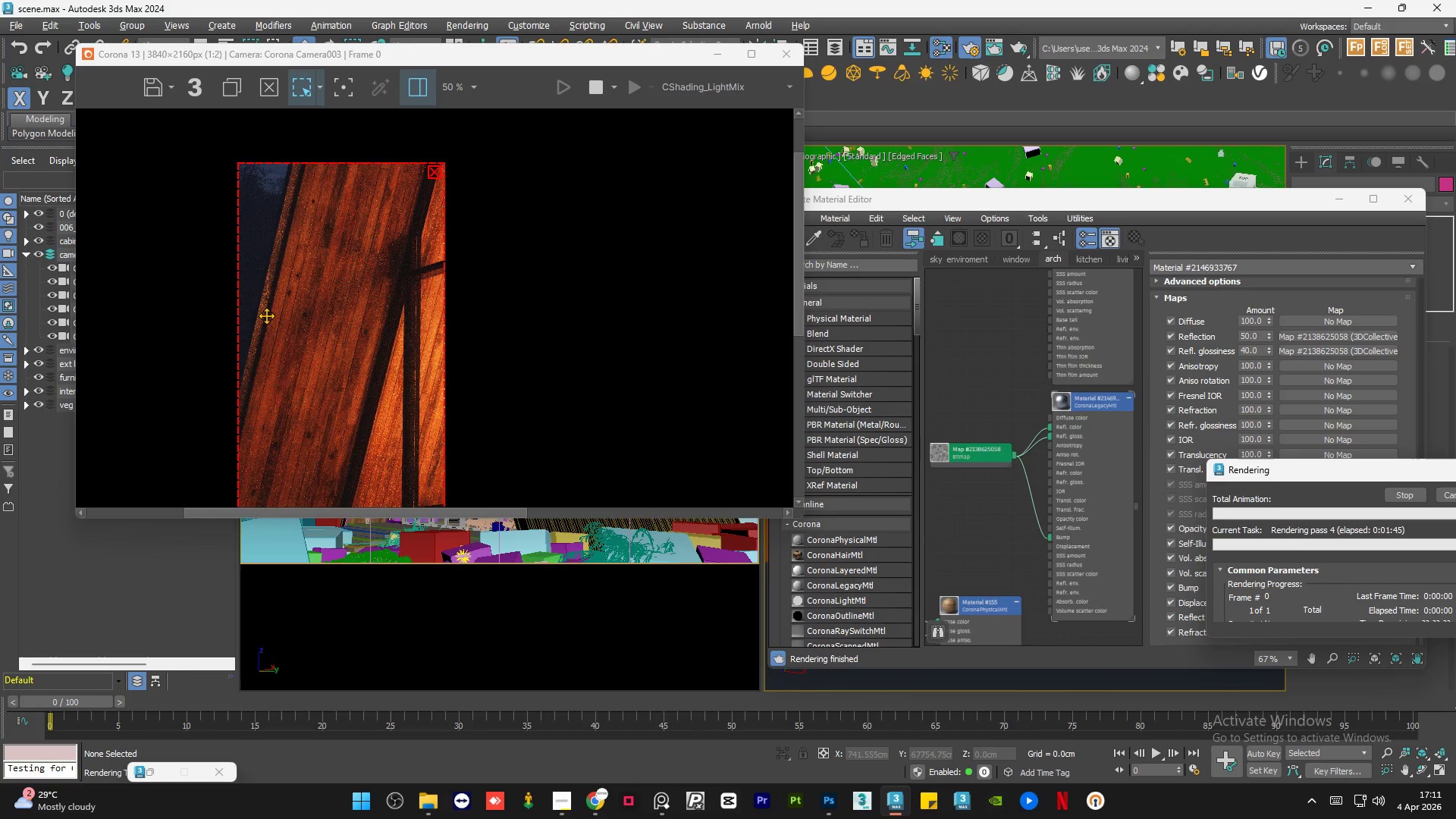 
scroll: coordinate [266, 315], scroll_direction: up, amount: 2.0
 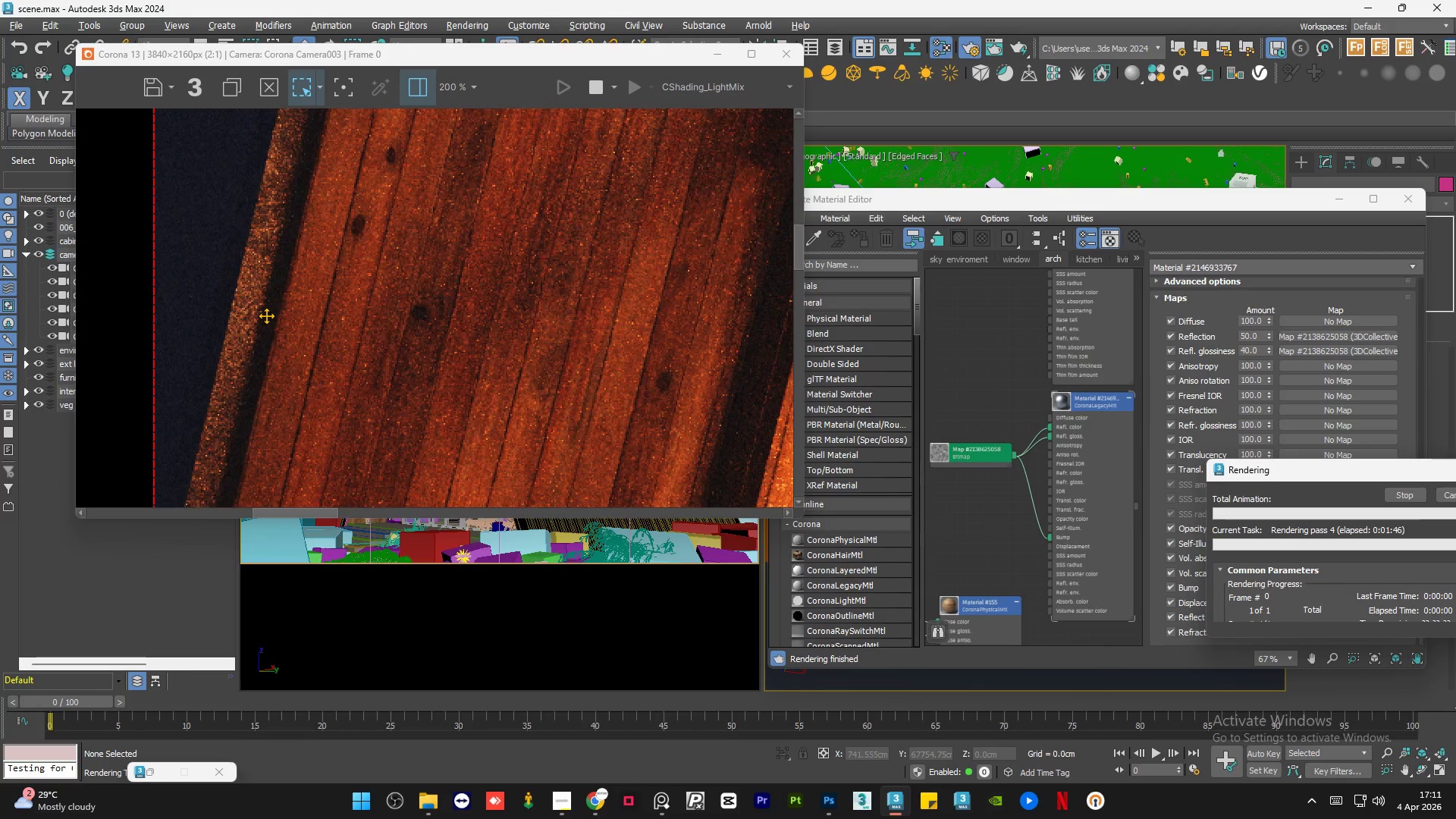 
scroll: coordinate [266, 315], scroll_direction: down, amount: 3.0
 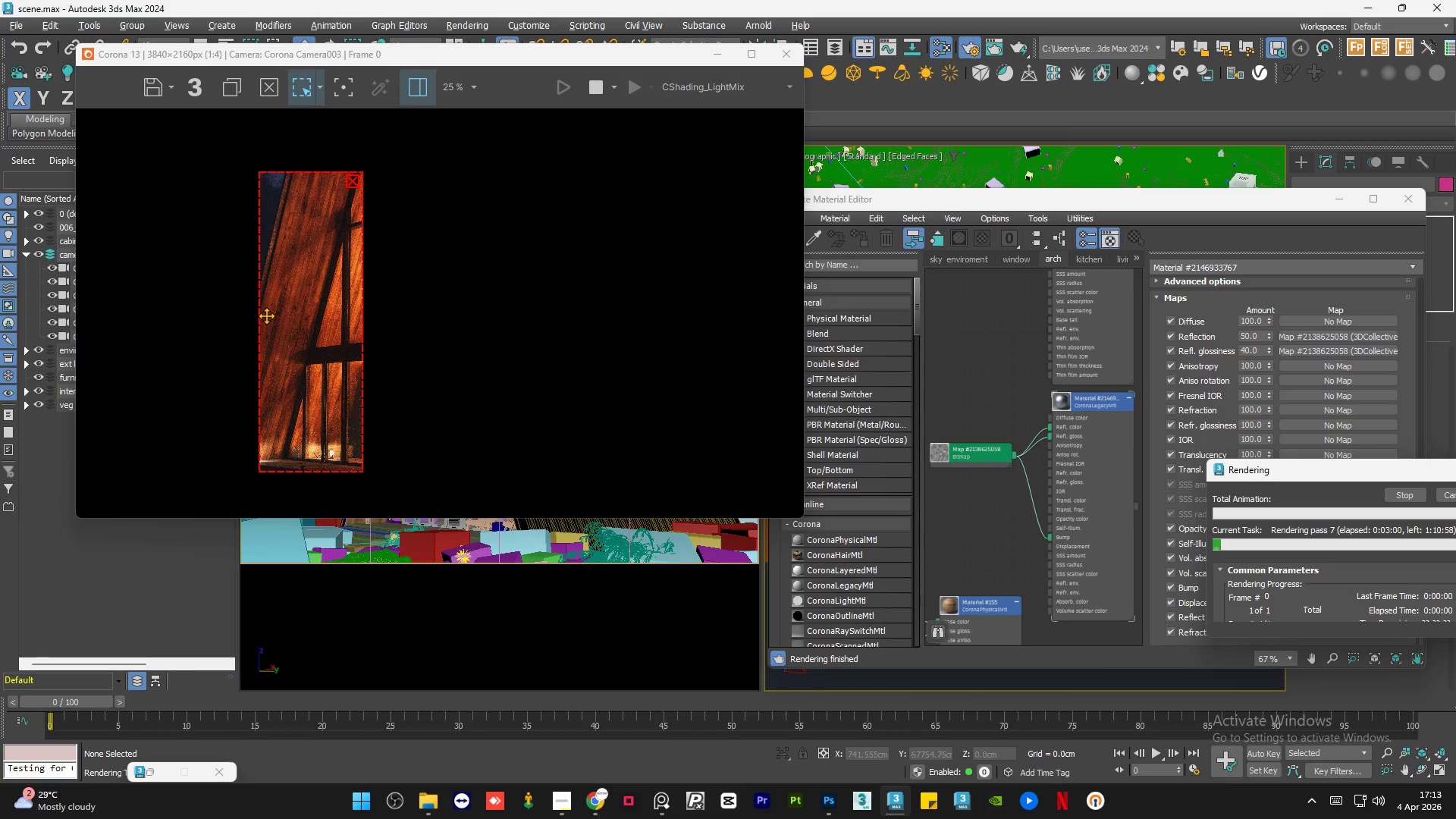 
wait(77.27)
 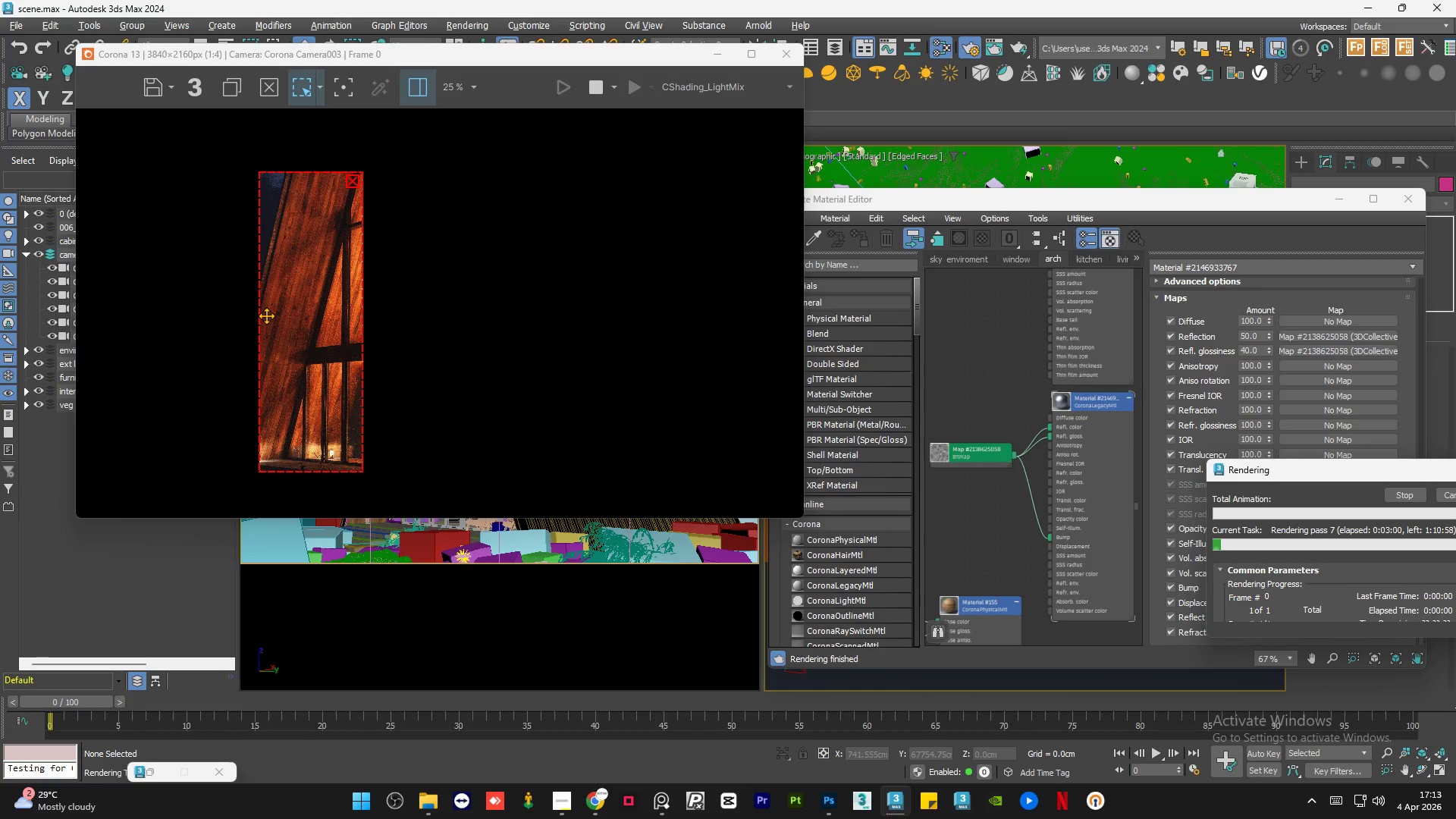 
scroll: coordinate [295, 243], scroll_direction: up, amount: 4.0
 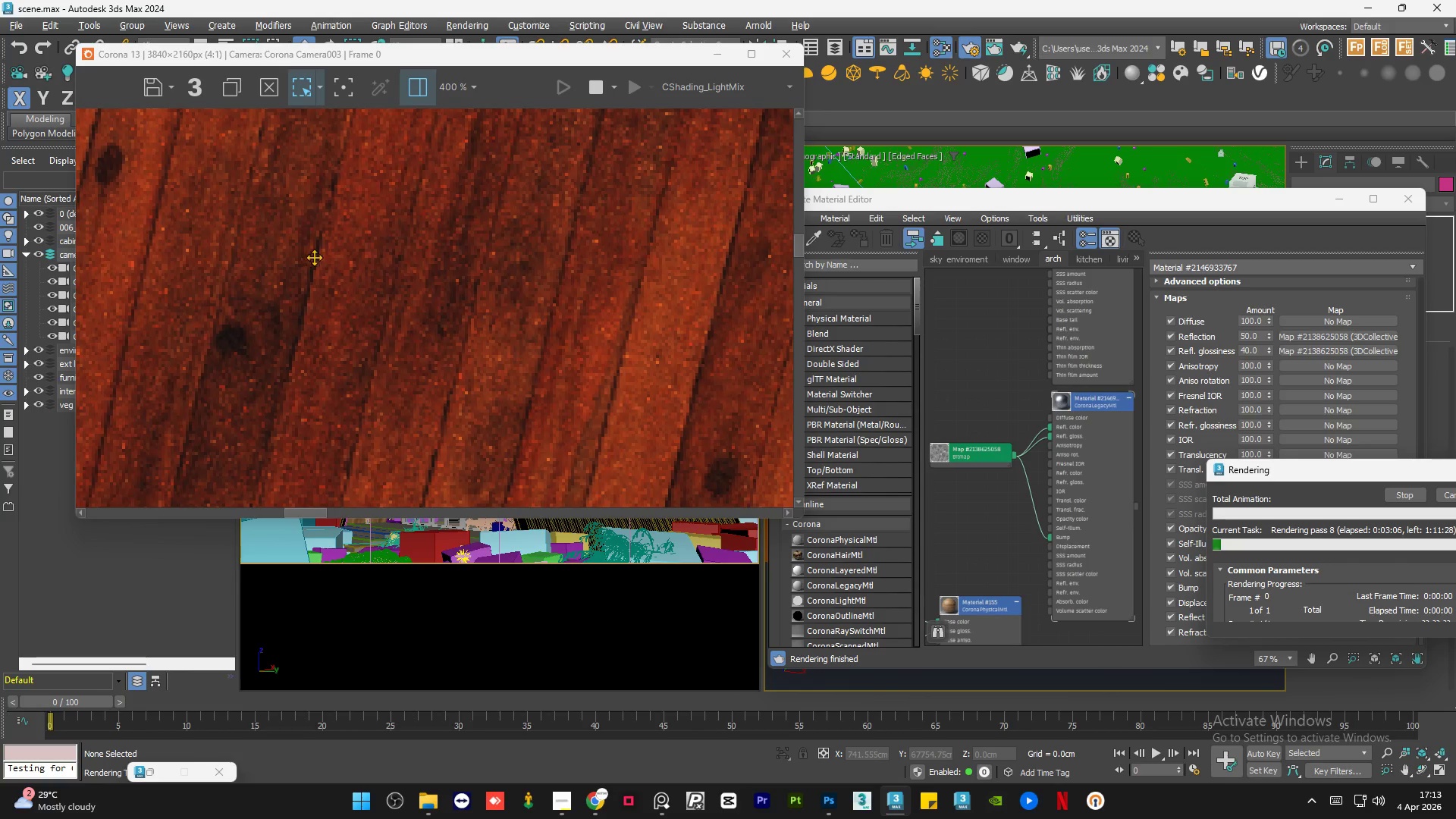 
scroll: coordinate [334, 258], scroll_direction: down, amount: 3.0
 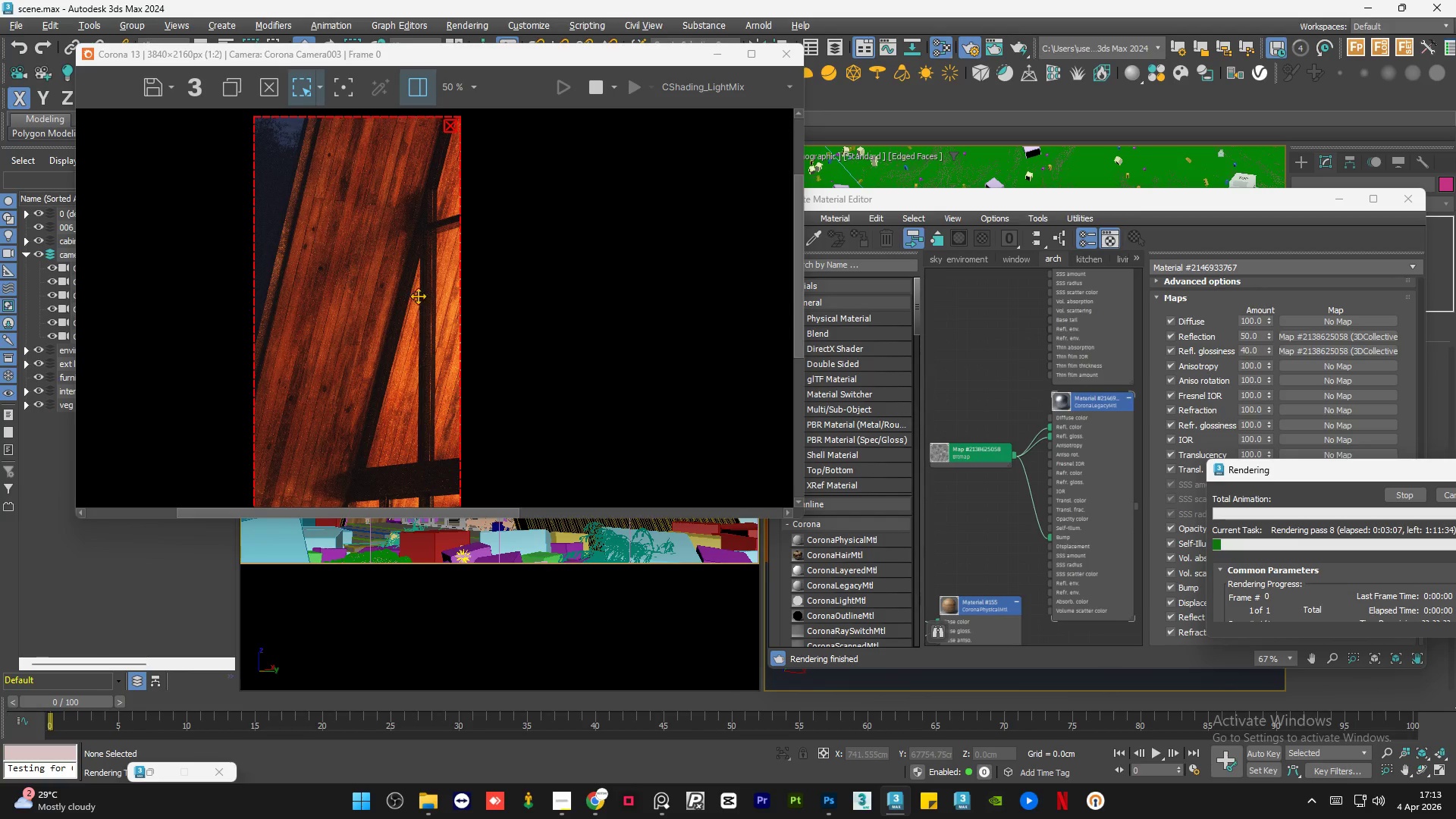 
scroll: coordinate [423, 397], scroll_direction: none, amount: 0.0
 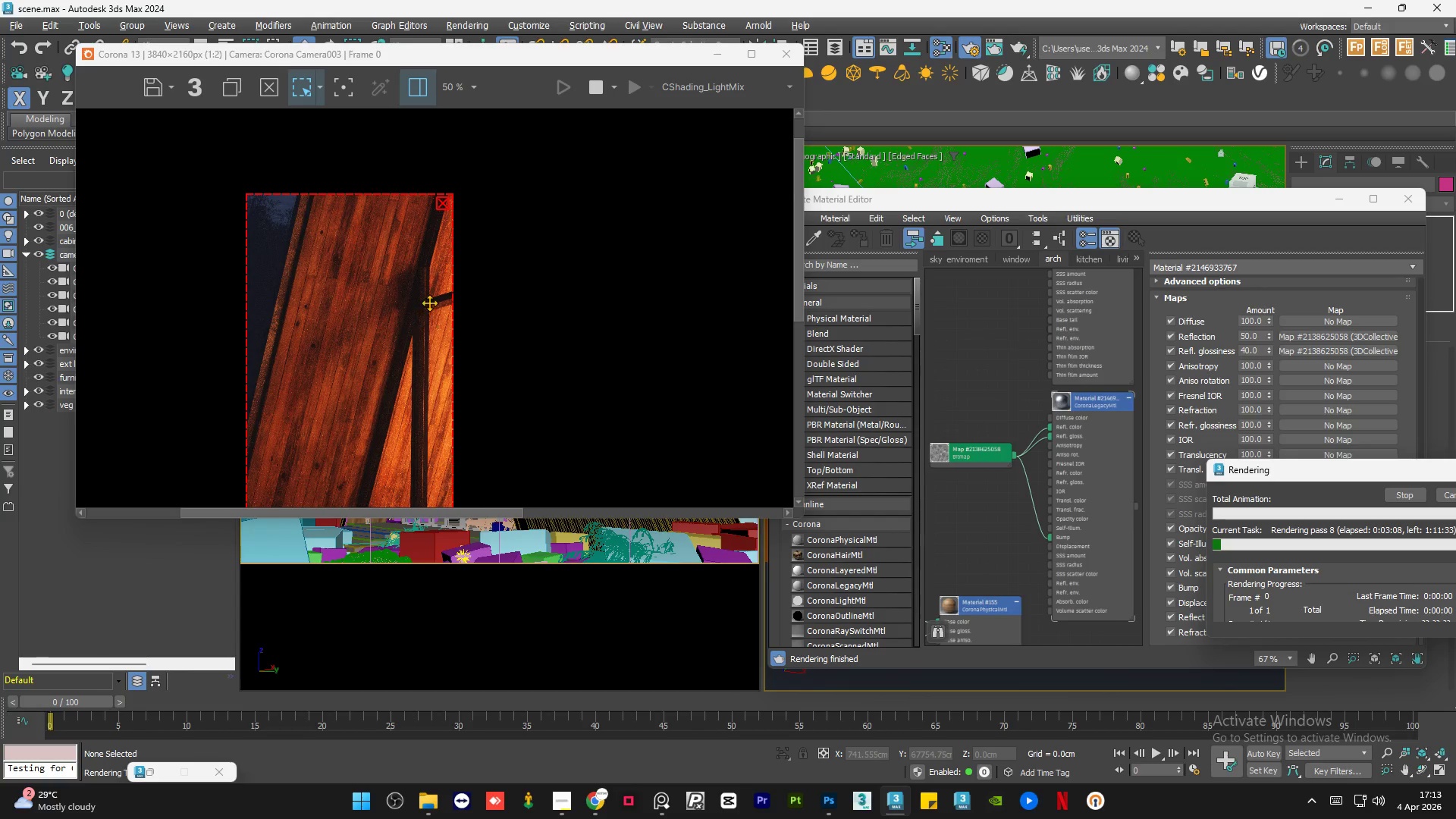 
scroll: coordinate [423, 247], scroll_direction: up, amount: 3.0
 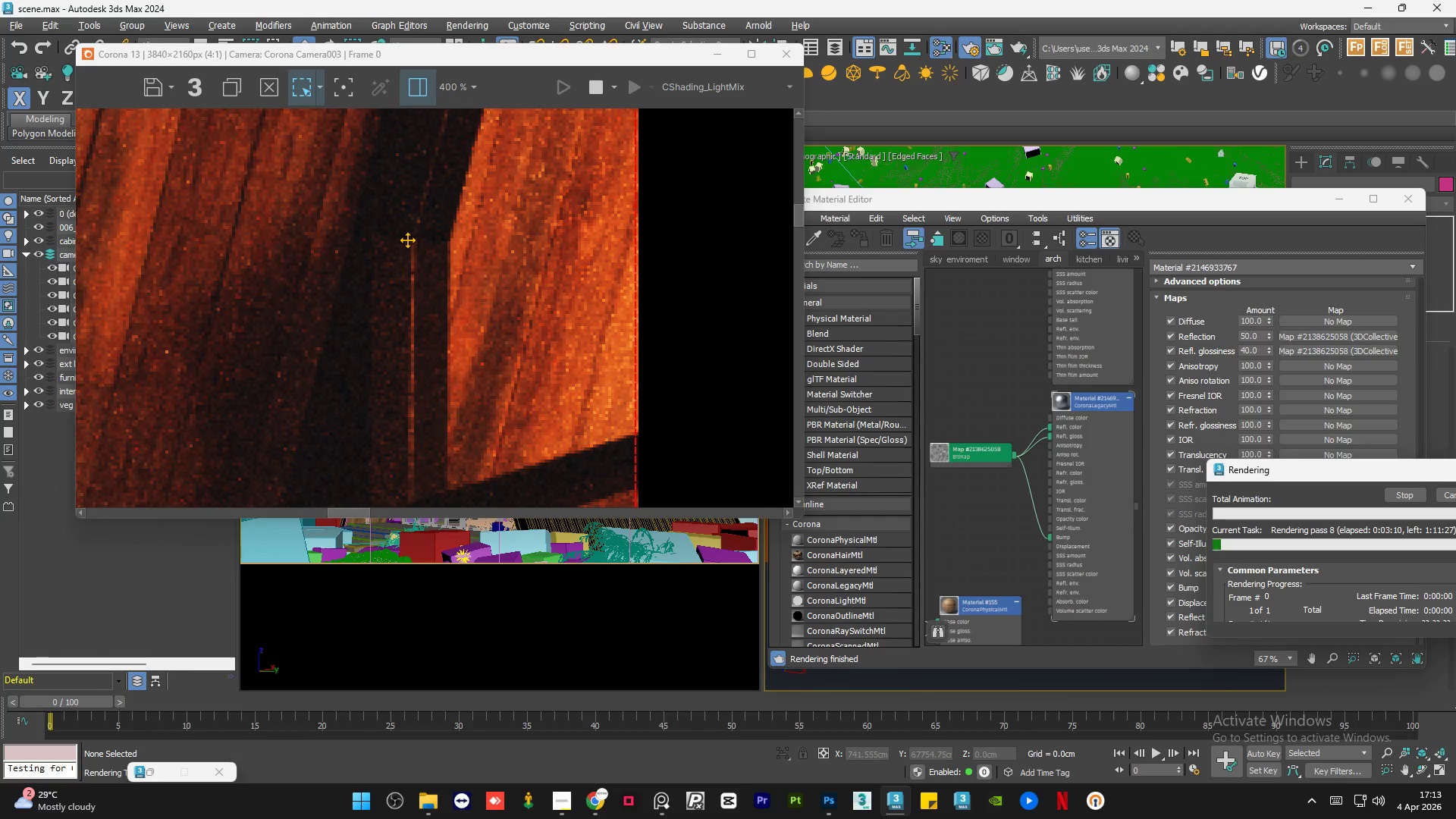 
scroll: coordinate [406, 240], scroll_direction: down, amount: 1.0
 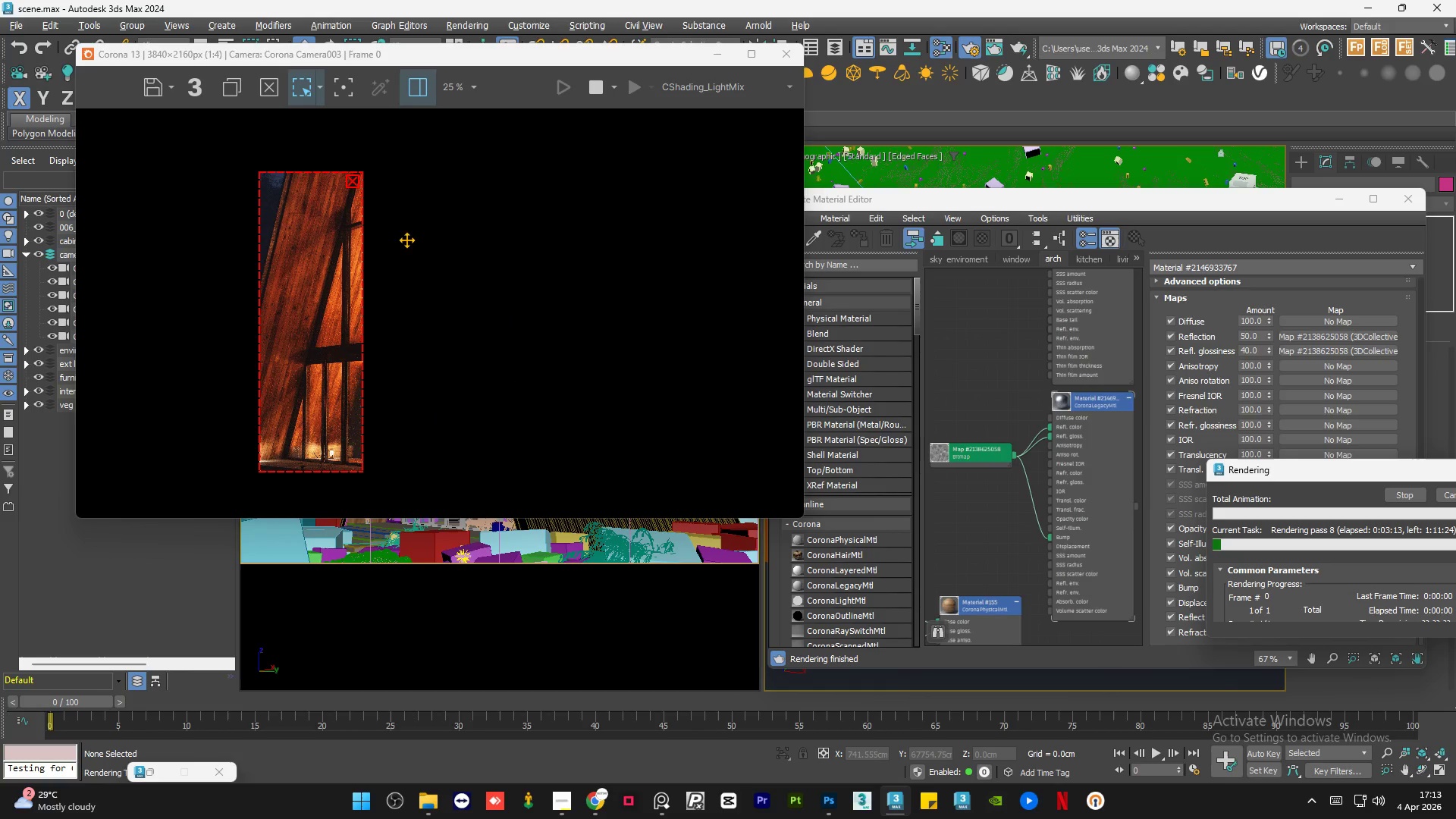 
scroll: coordinate [281, 449], scroll_direction: up, amount: 3.0
 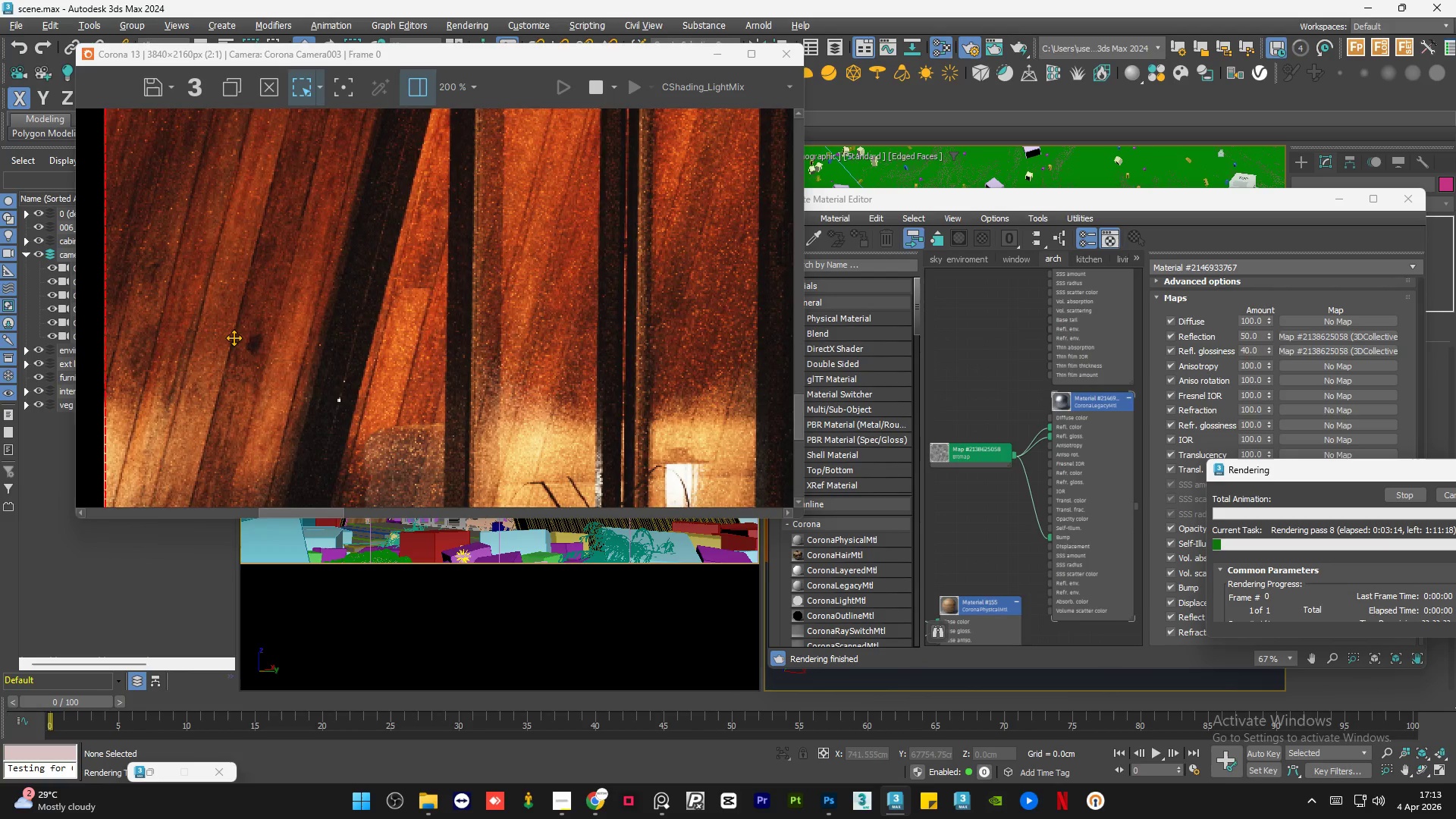 
scroll: coordinate [391, 436], scroll_direction: down, amount: 2.0
 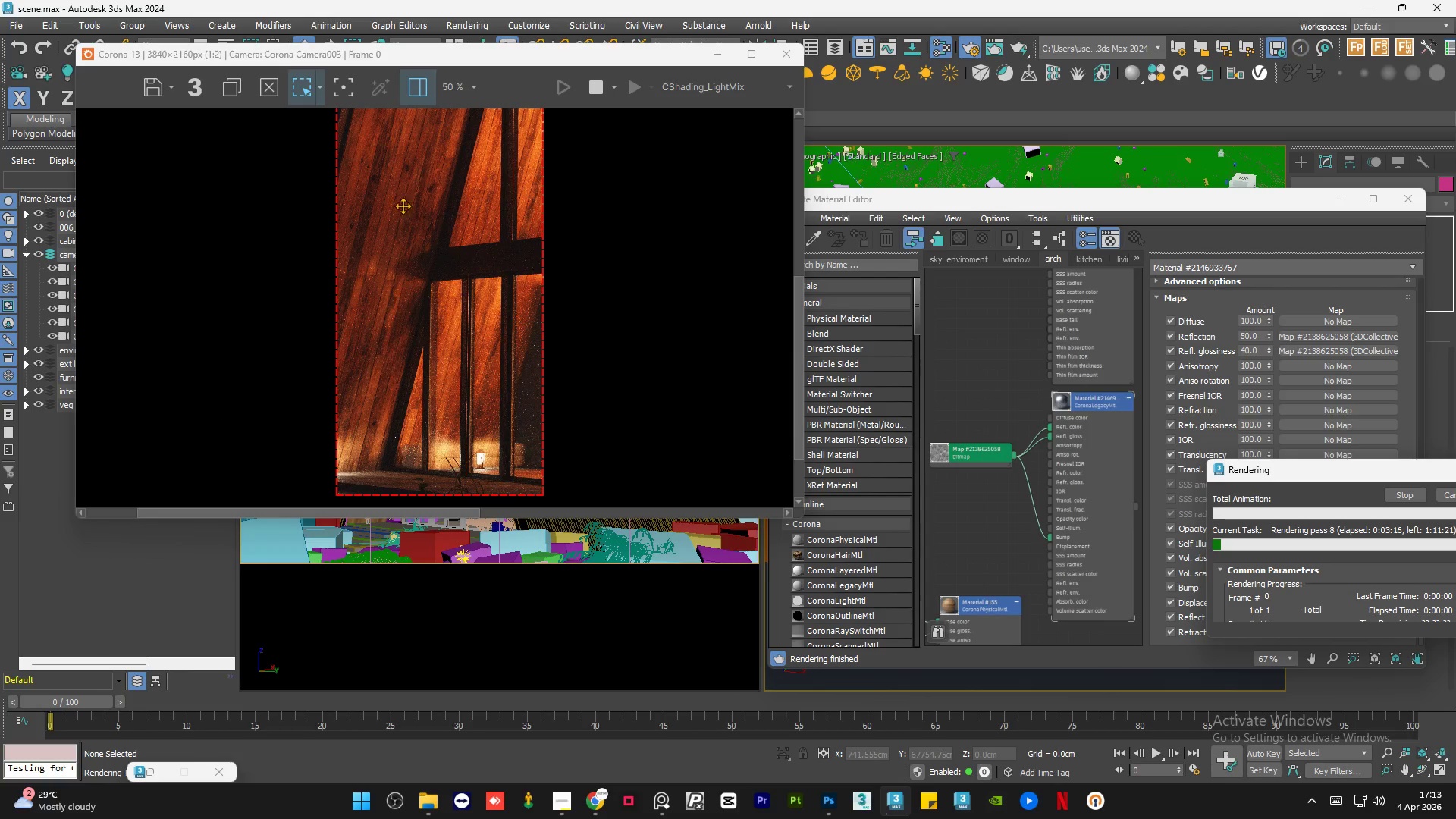 
scroll: coordinate [378, 160], scroll_direction: up, amount: 2.0
 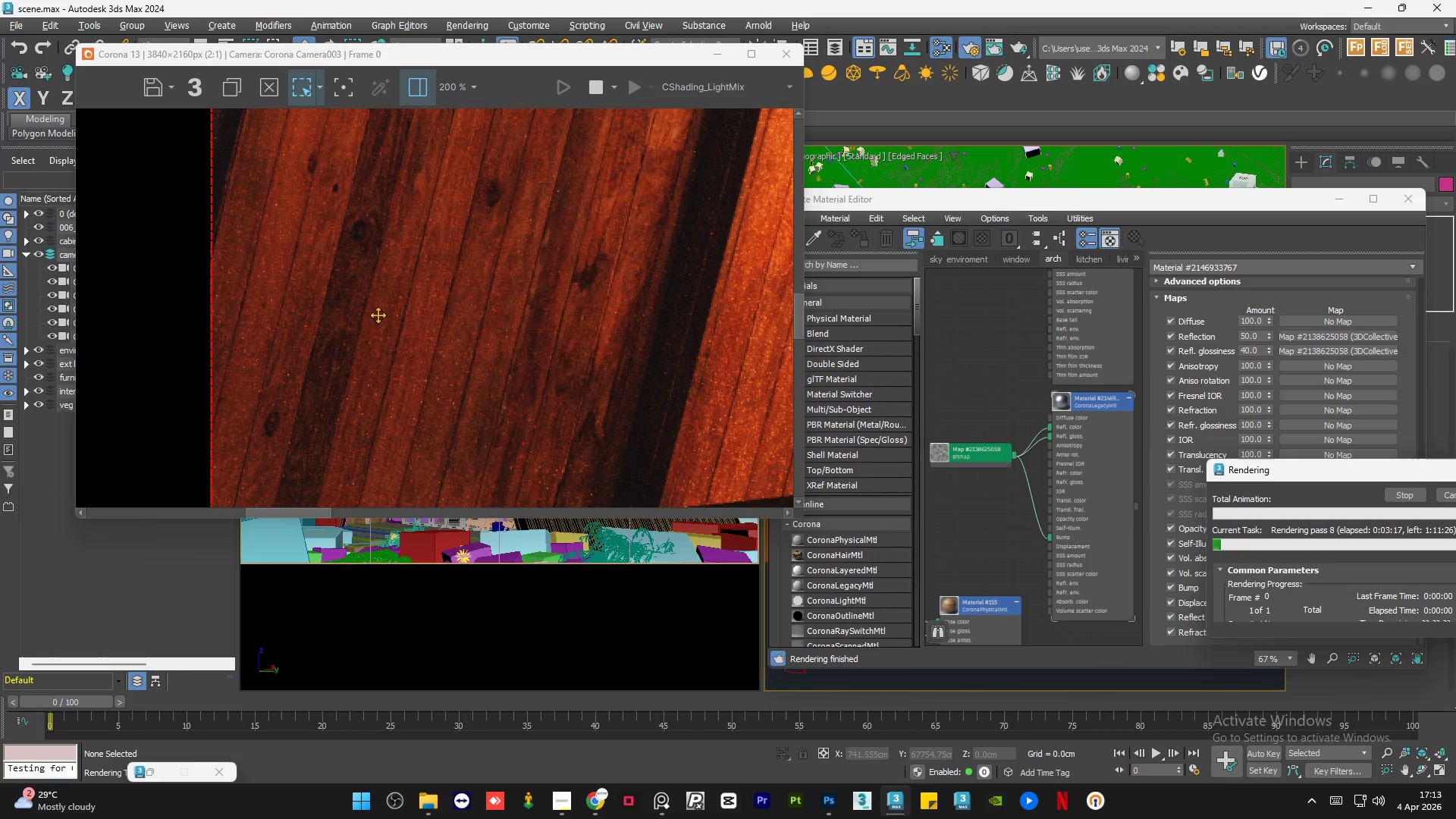 
scroll: coordinate [374, 360], scroll_direction: down, amount: 2.0
 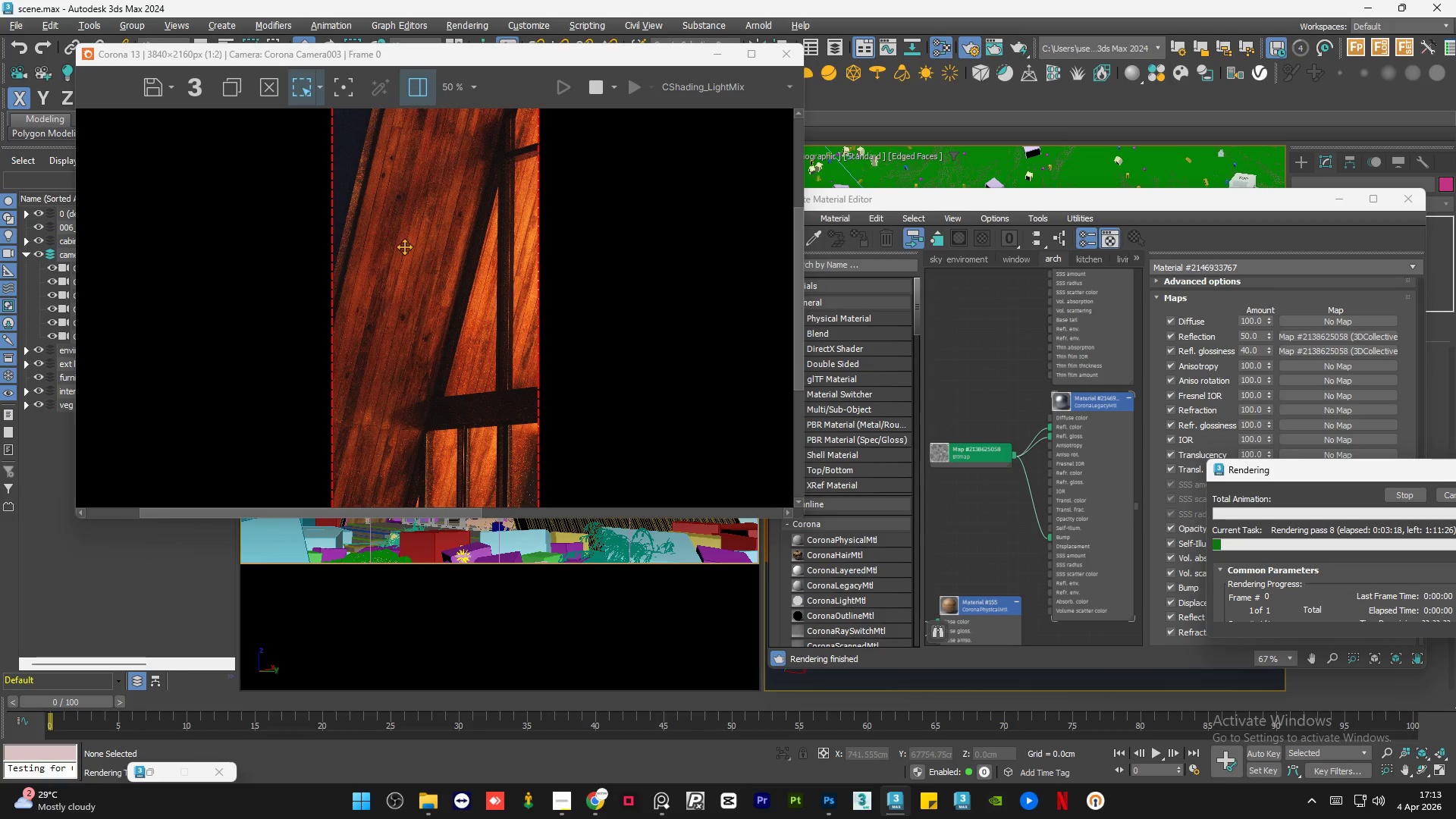 
scroll: coordinate [422, 145], scroll_direction: up, amount: 3.0
 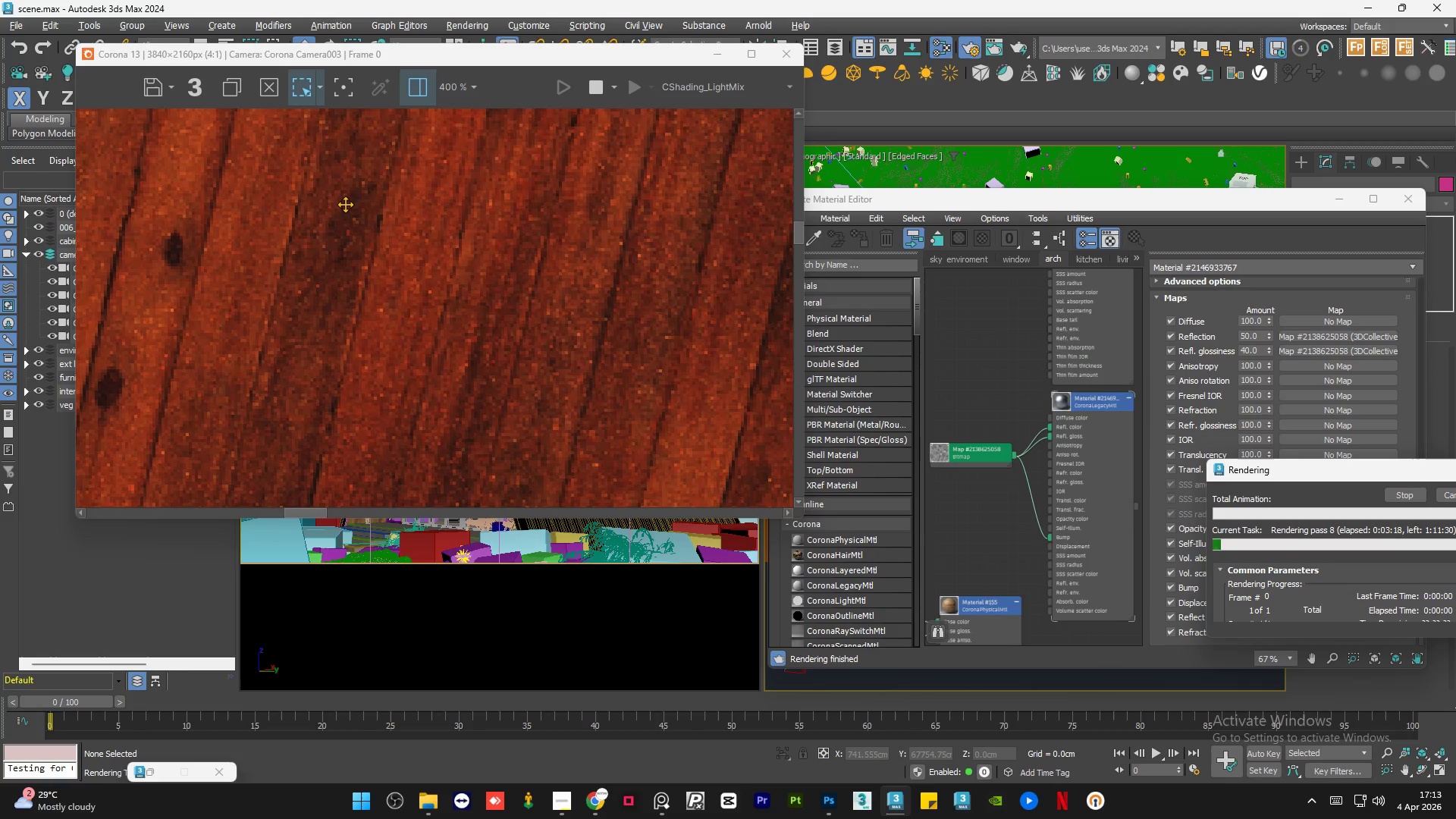 
scroll: coordinate [319, 221], scroll_direction: down, amount: 1.0
 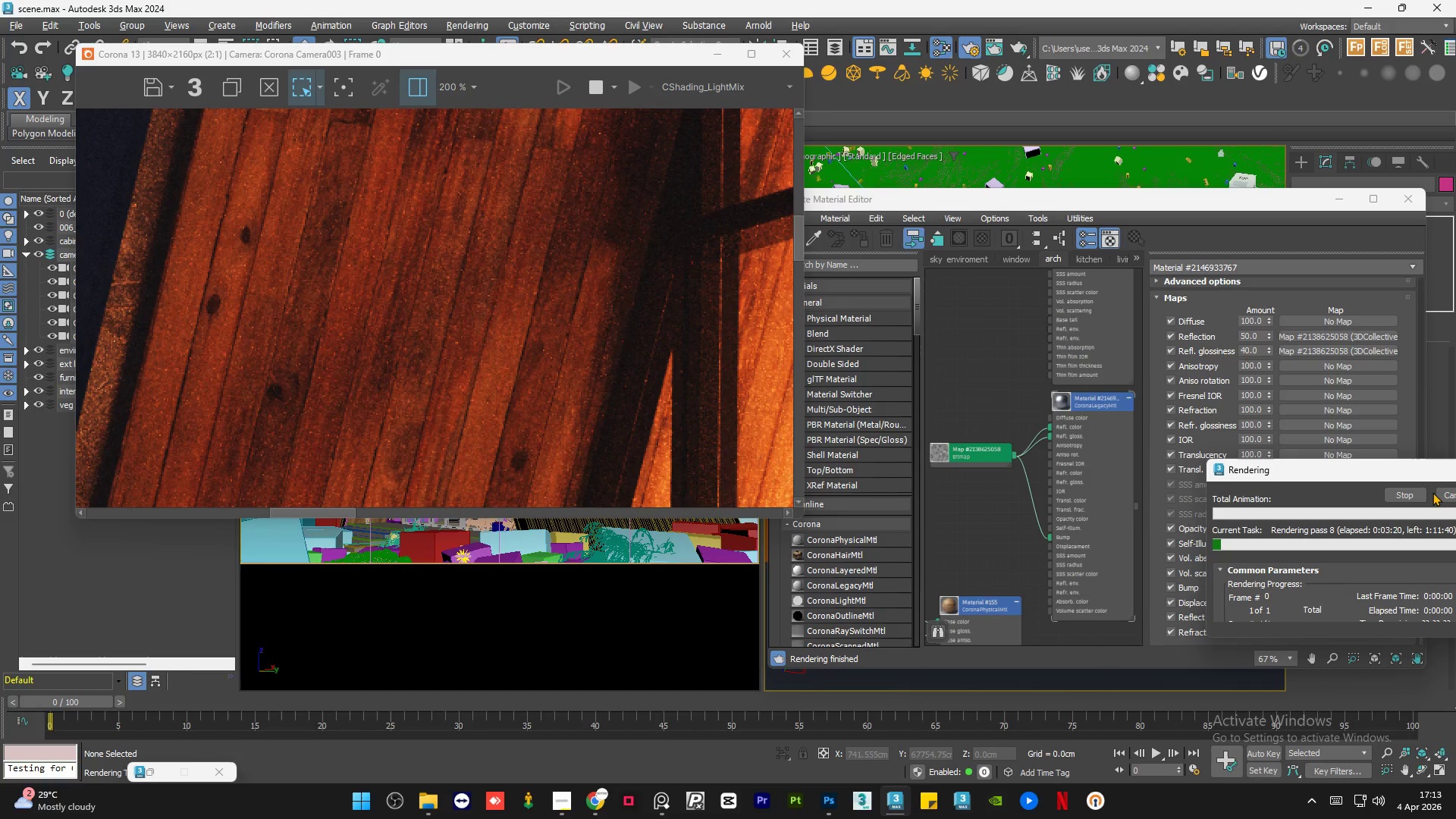 
left_click([1441, 497])
 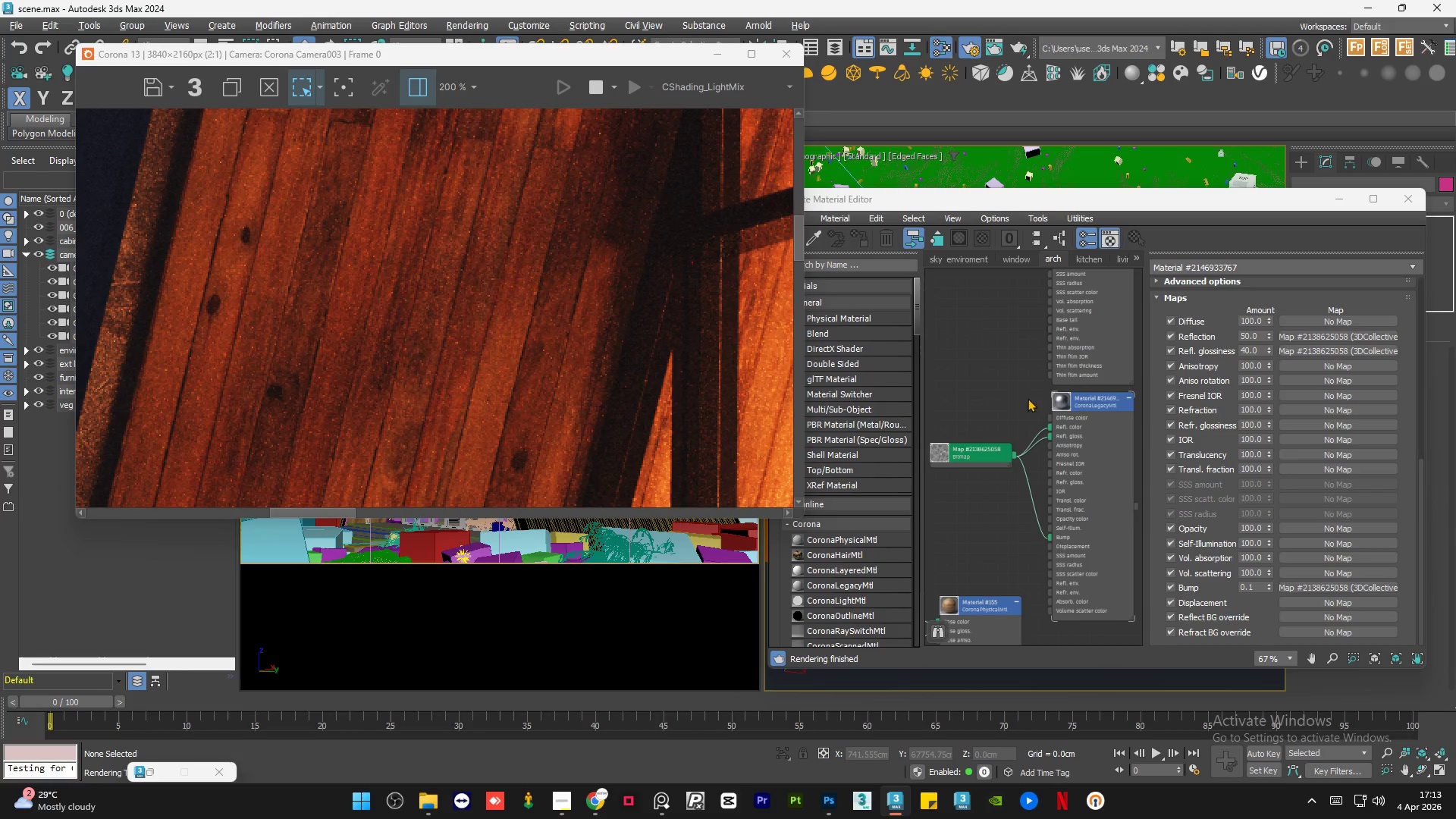 
left_click([1001, 391])
 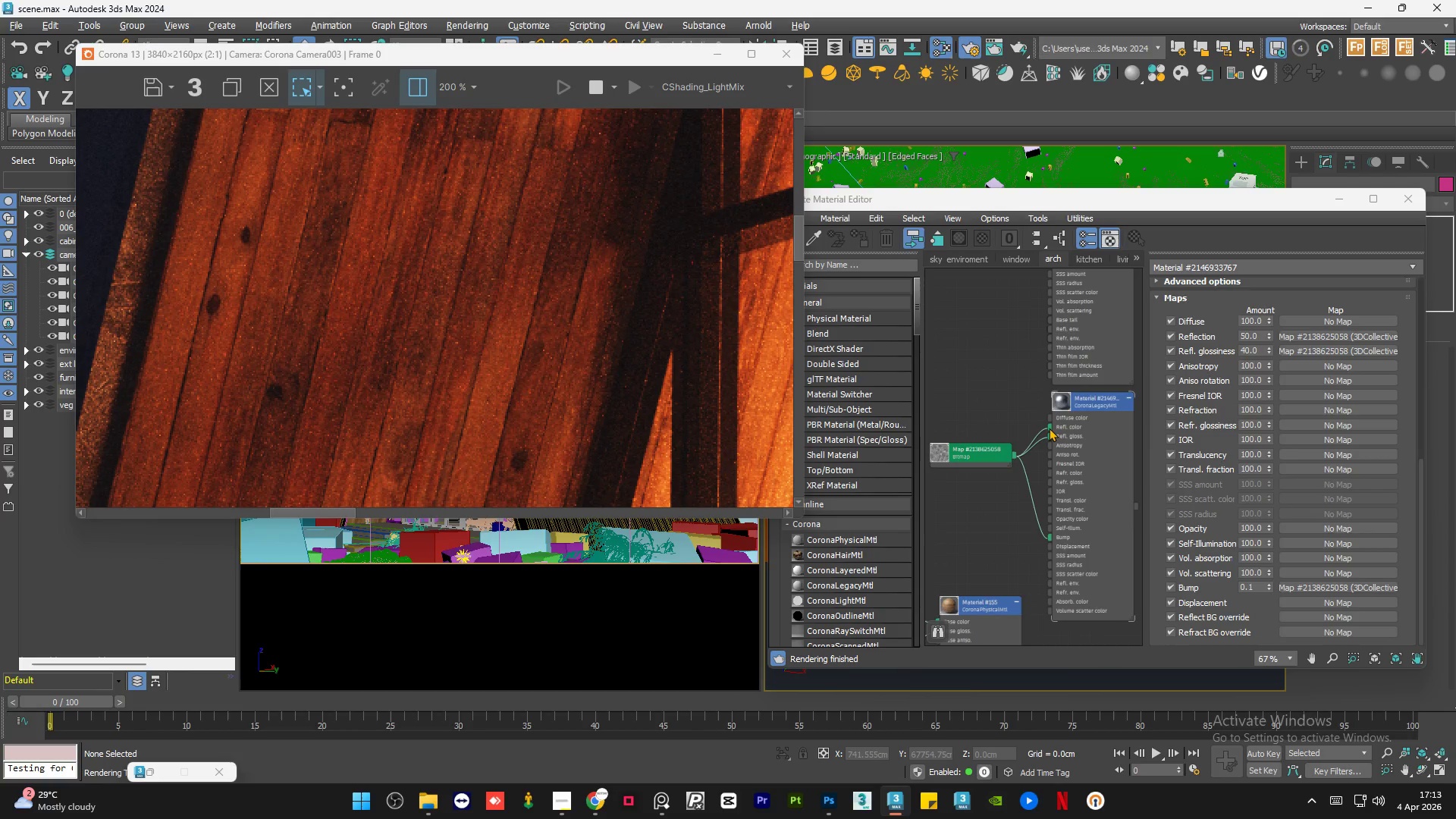 
scroll: coordinate [1050, 428], scroll_direction: down, amount: 4.0
 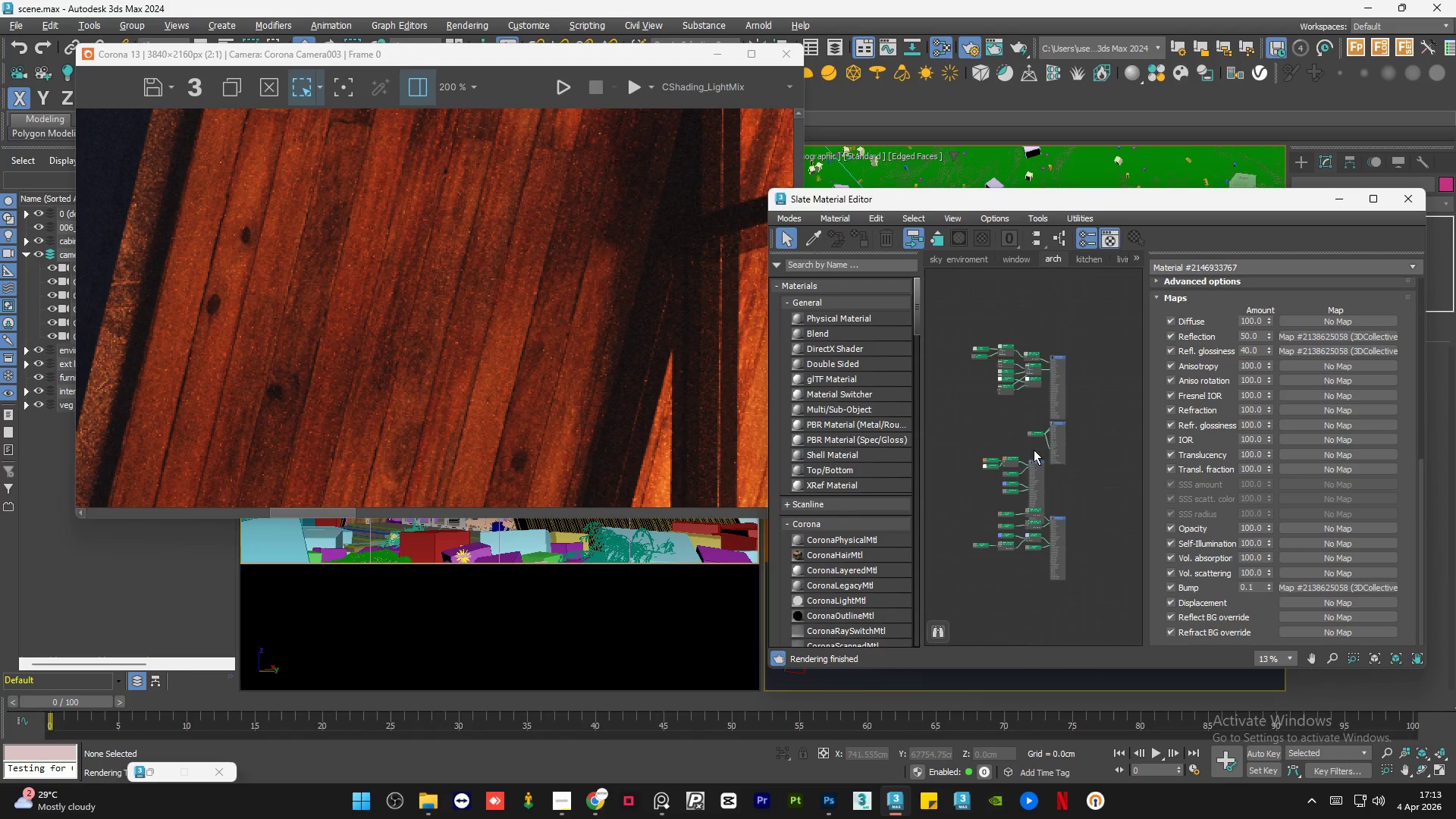 
scroll: coordinate [1025, 496], scroll_direction: up, amount: 6.0
 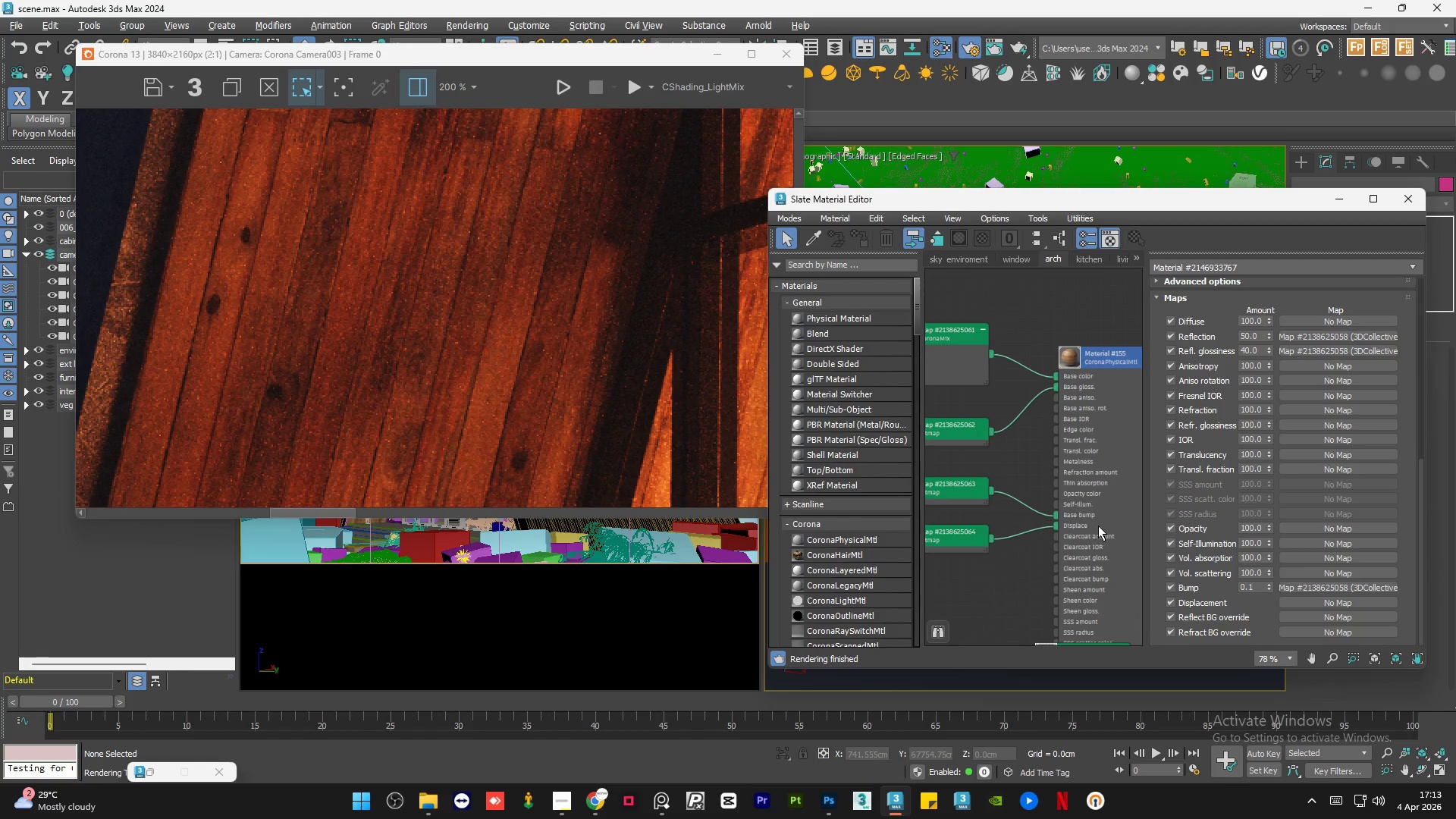 
left_click([1106, 503])
 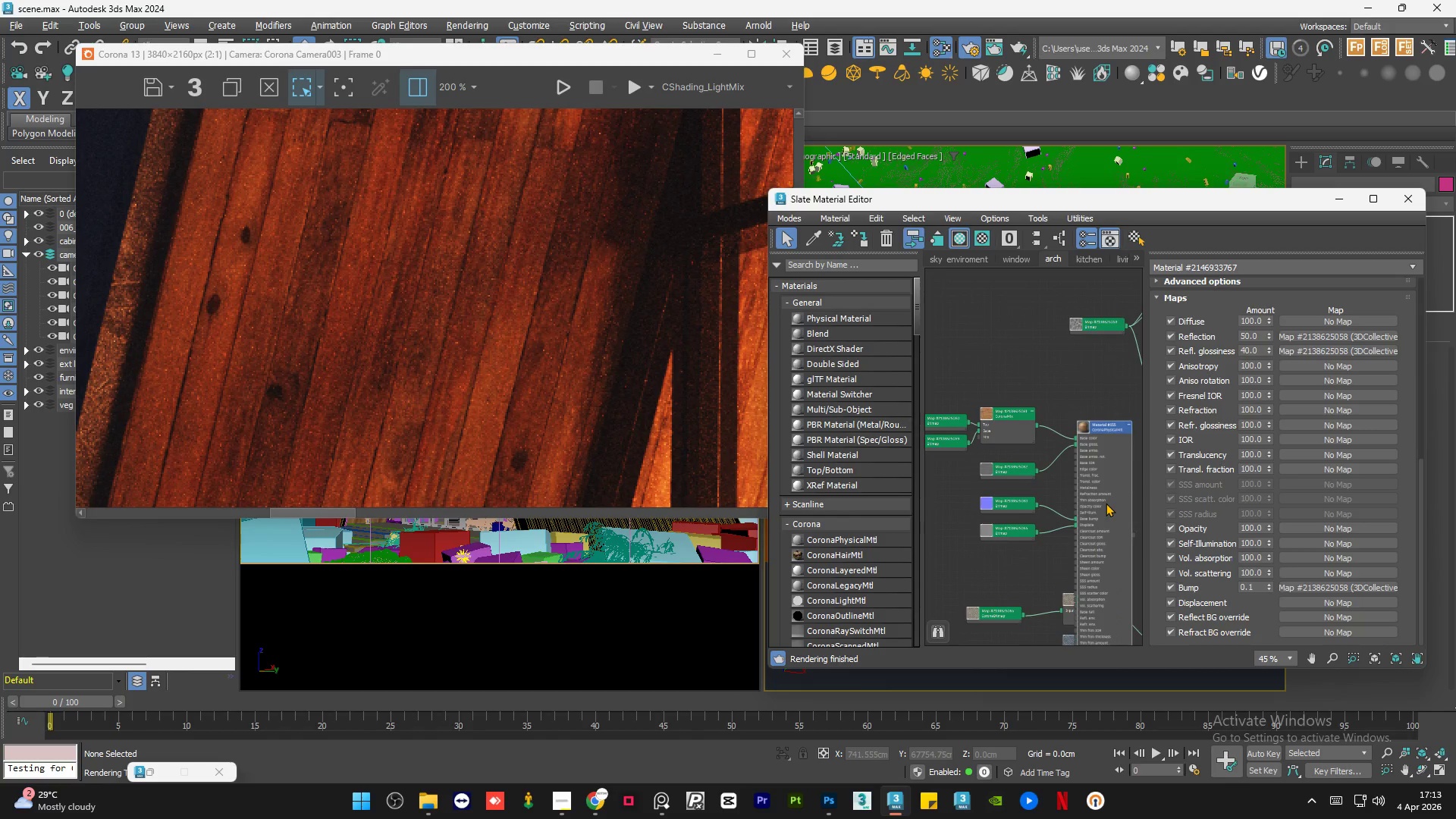 
scroll: coordinate [1102, 523], scroll_direction: down, amount: 3.0
 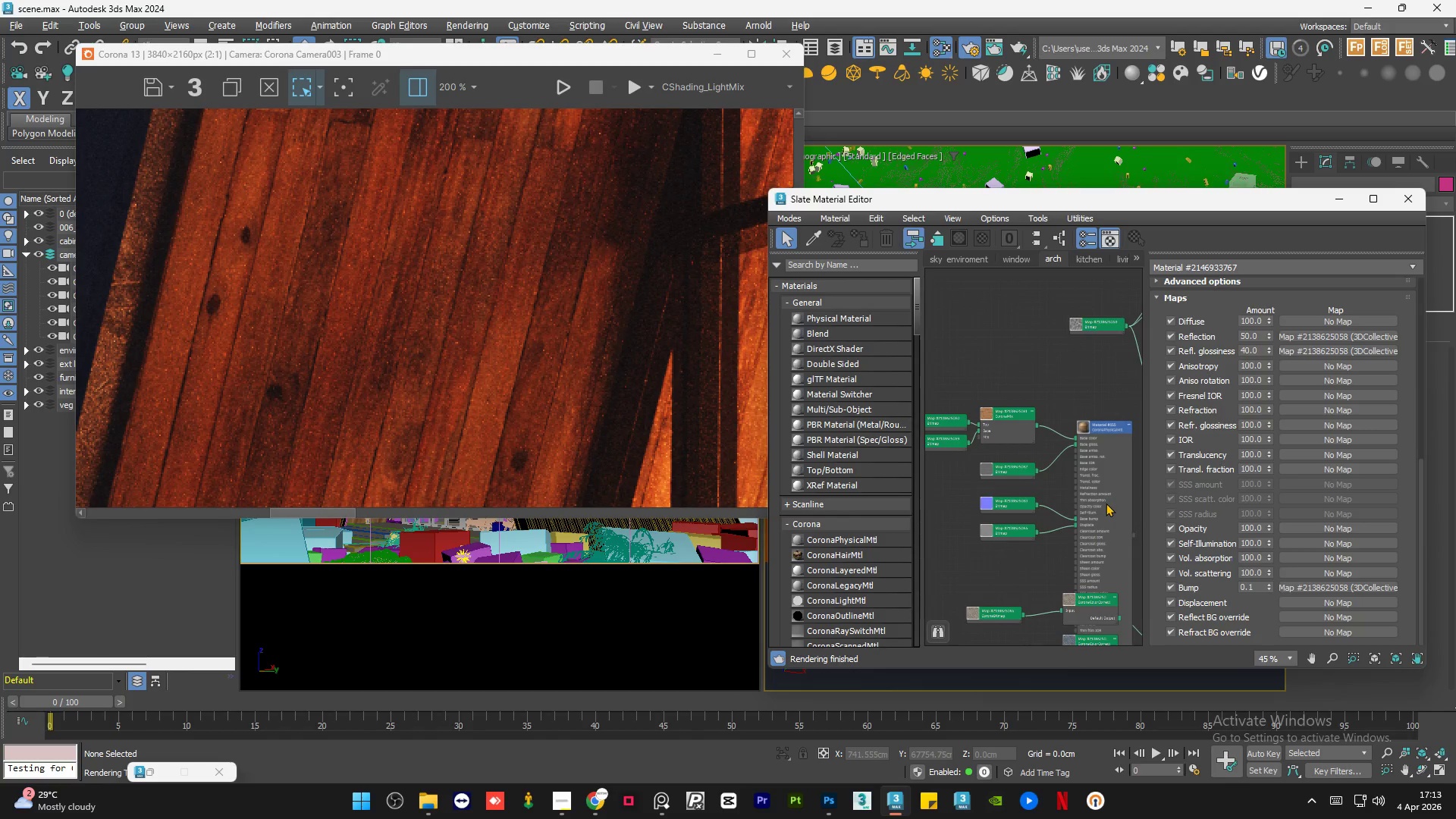 
double_click([1106, 503])
 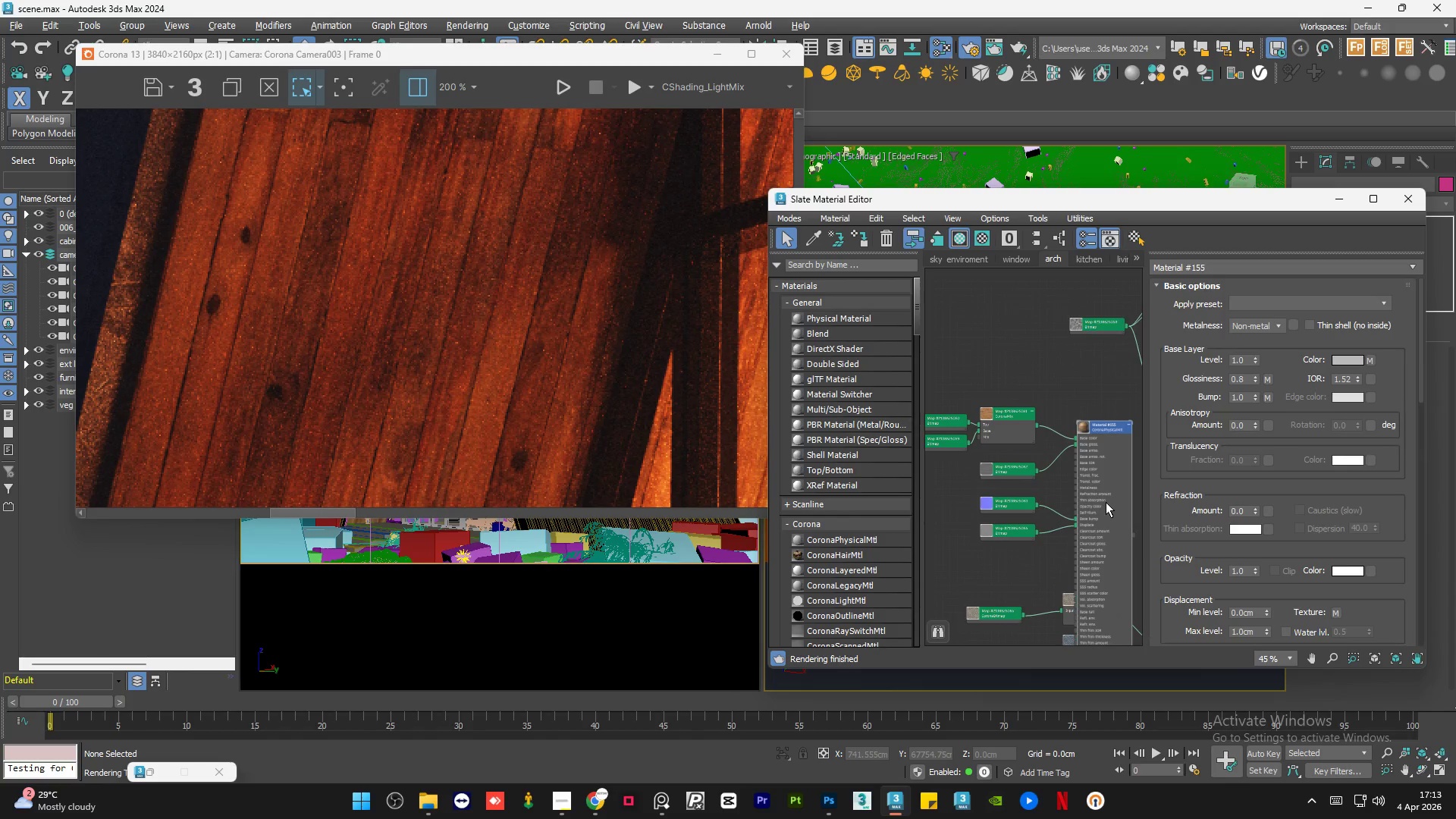 
scroll: coordinate [1106, 502], scroll_direction: down, amount: 1.0
 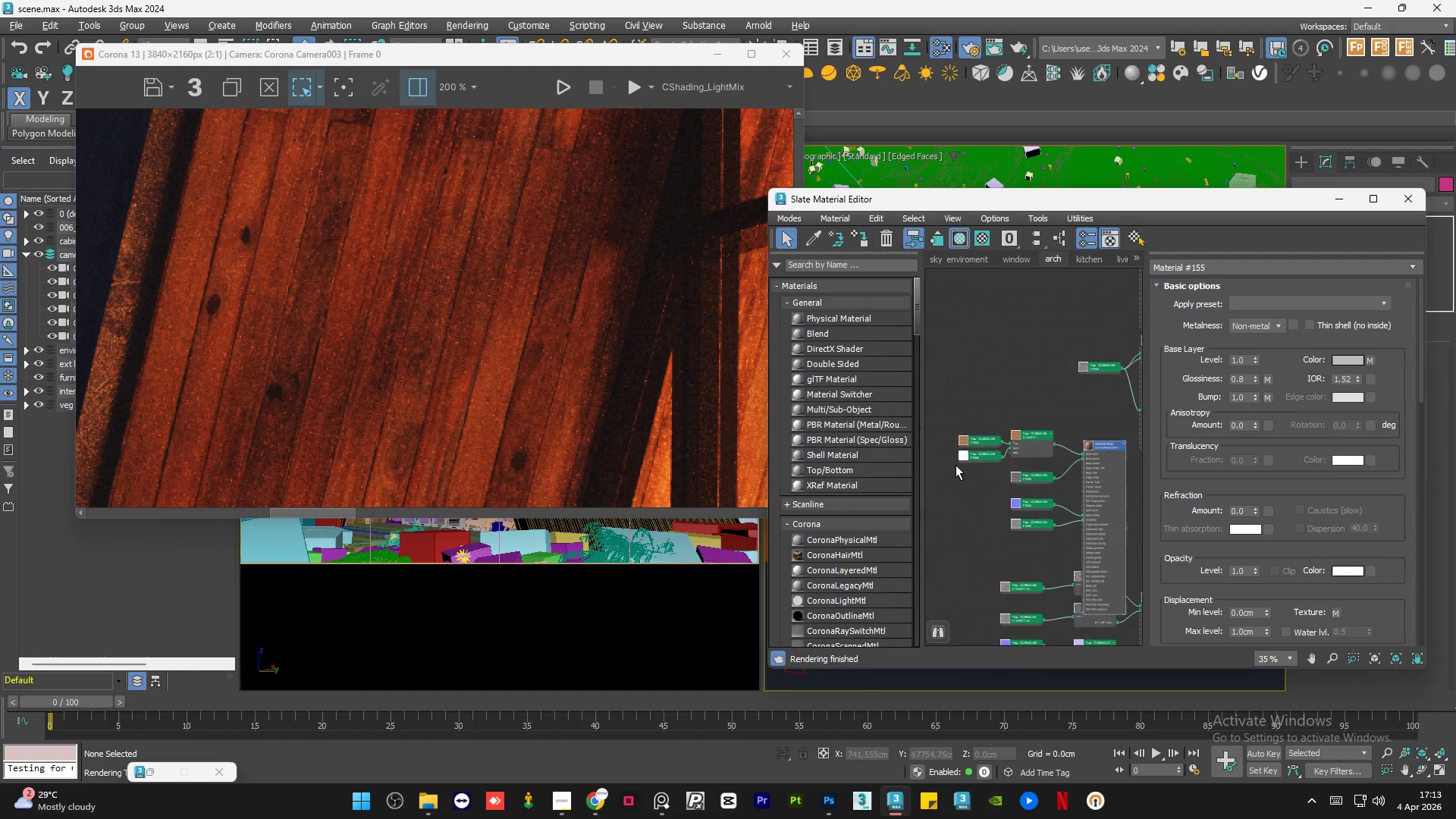 
left_click_drag(start_coordinate=[991, 416], to_coordinate=[990, 394])
 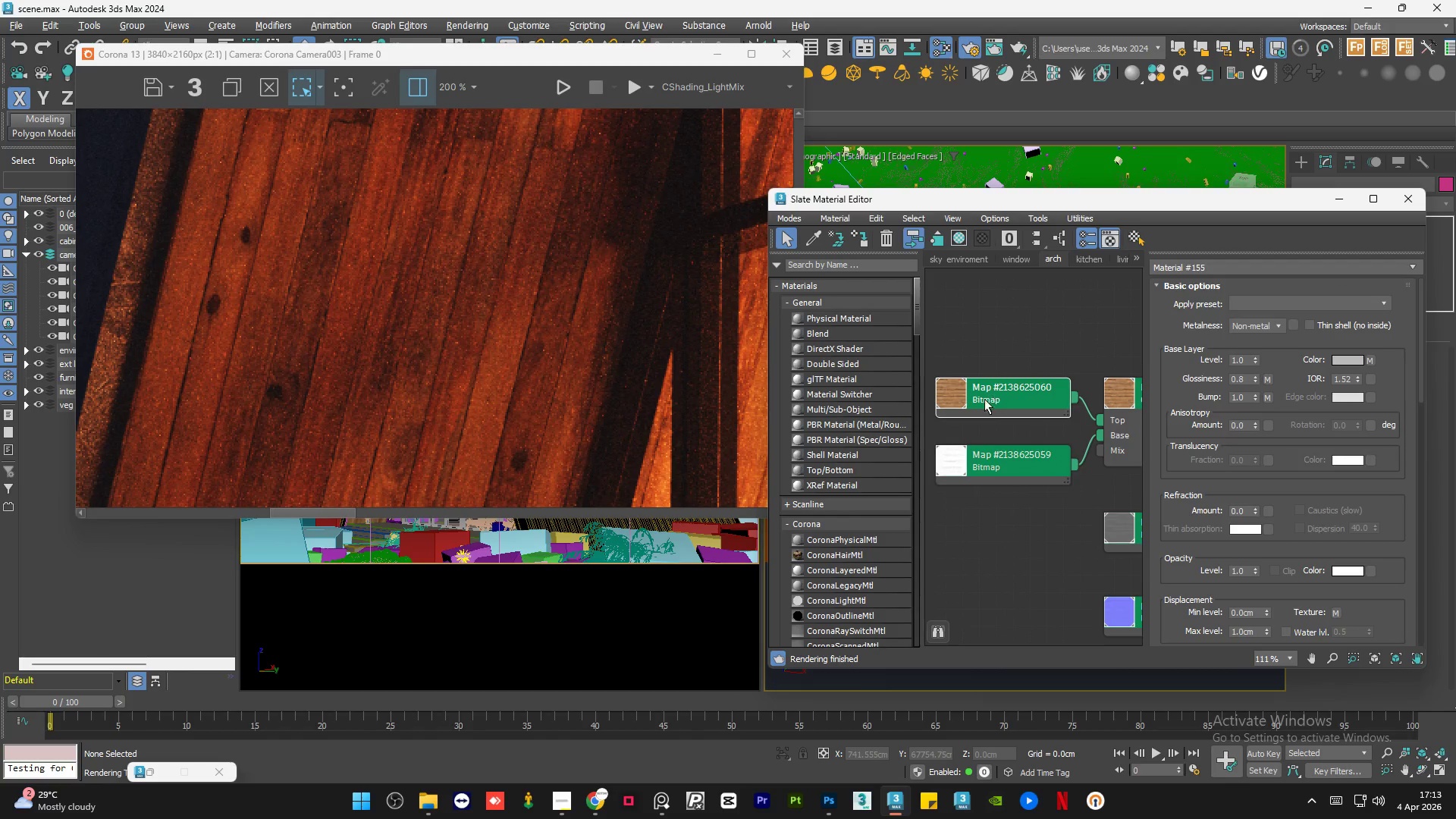 
scroll: coordinate [981, 443], scroll_direction: up, amount: 7.0
 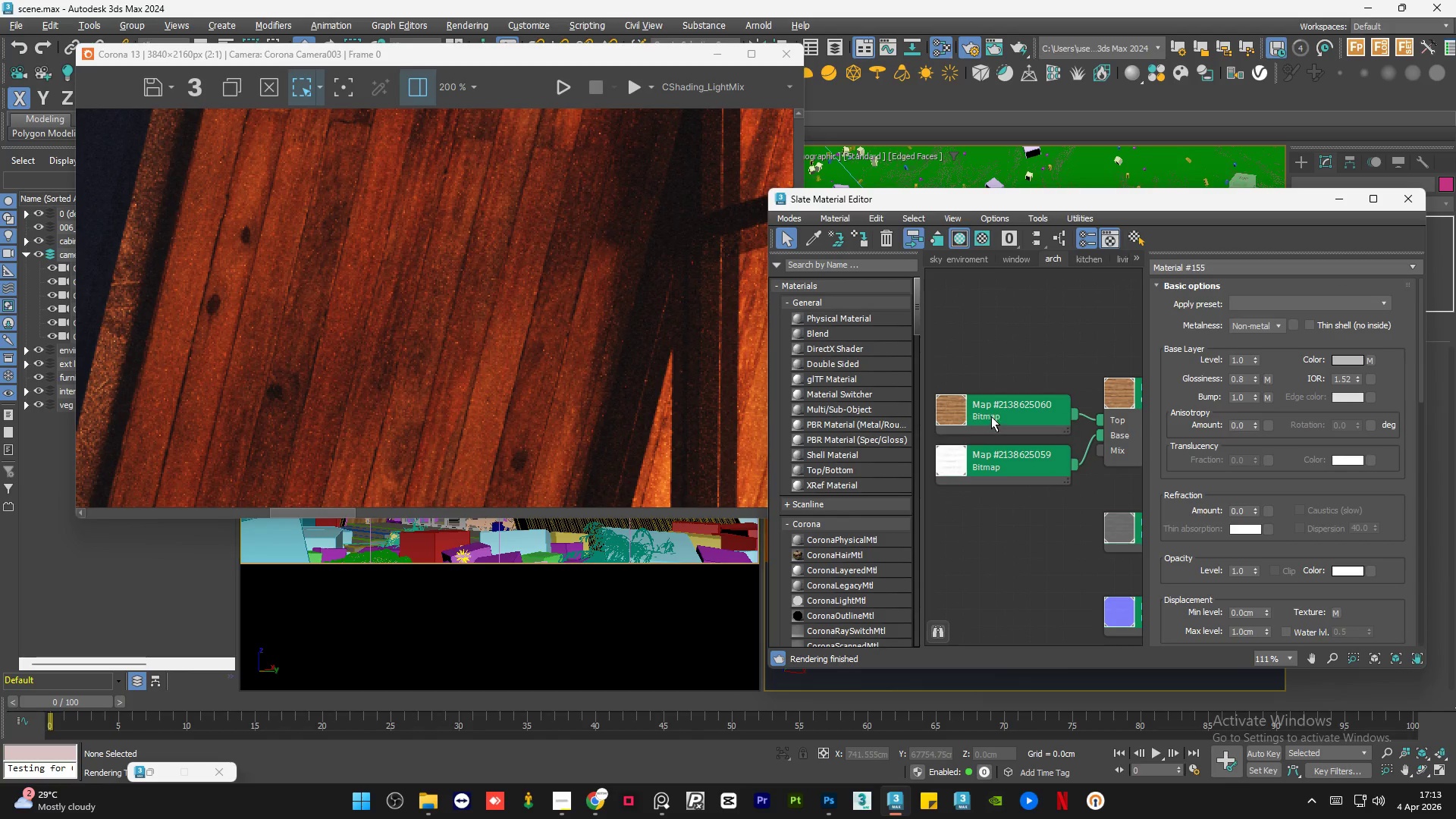 
scroll: coordinate [978, 407], scroll_direction: down, amount: 6.0
 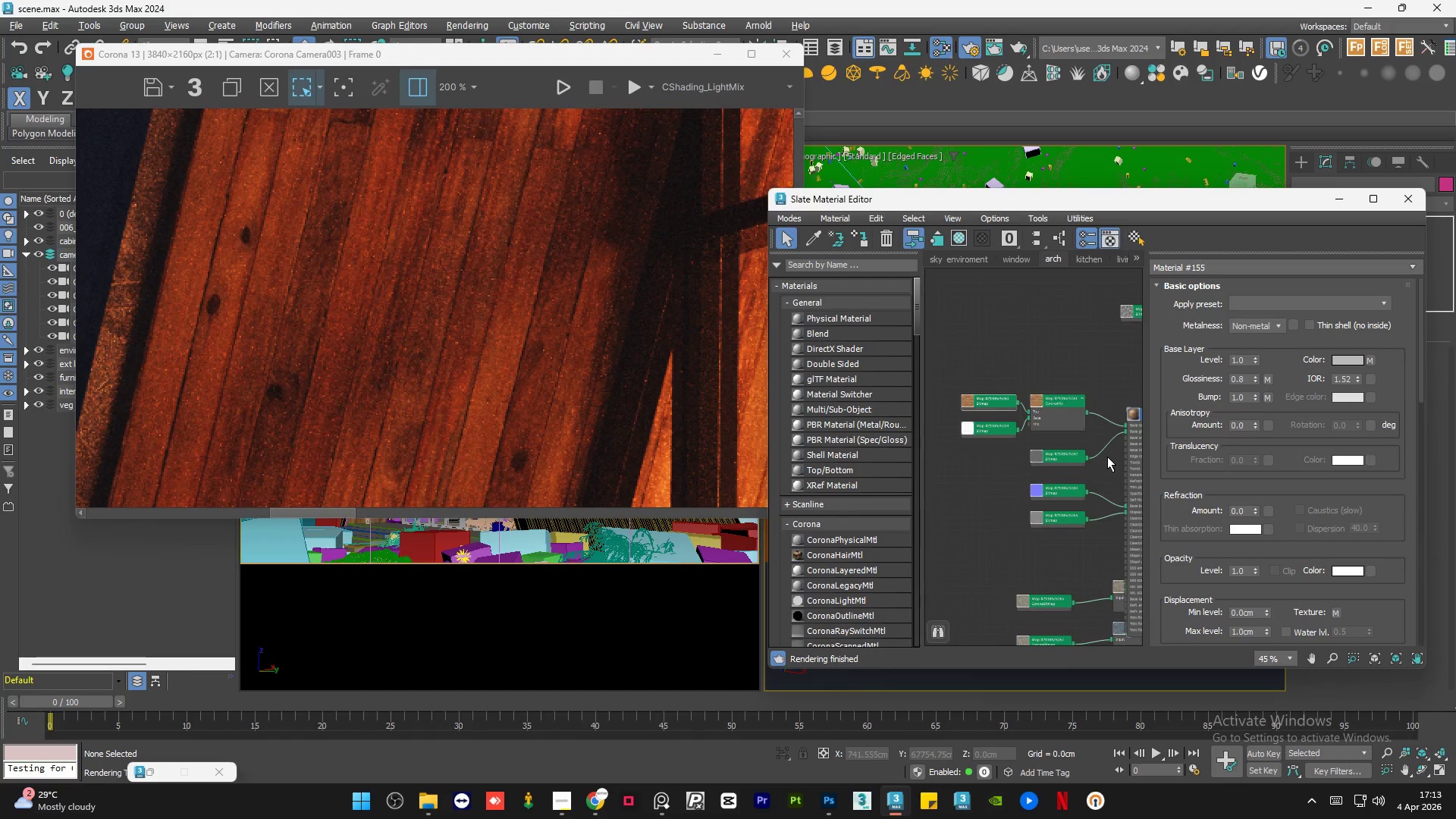 
scroll: coordinate [1084, 365], scroll_direction: up, amount: 2.0
 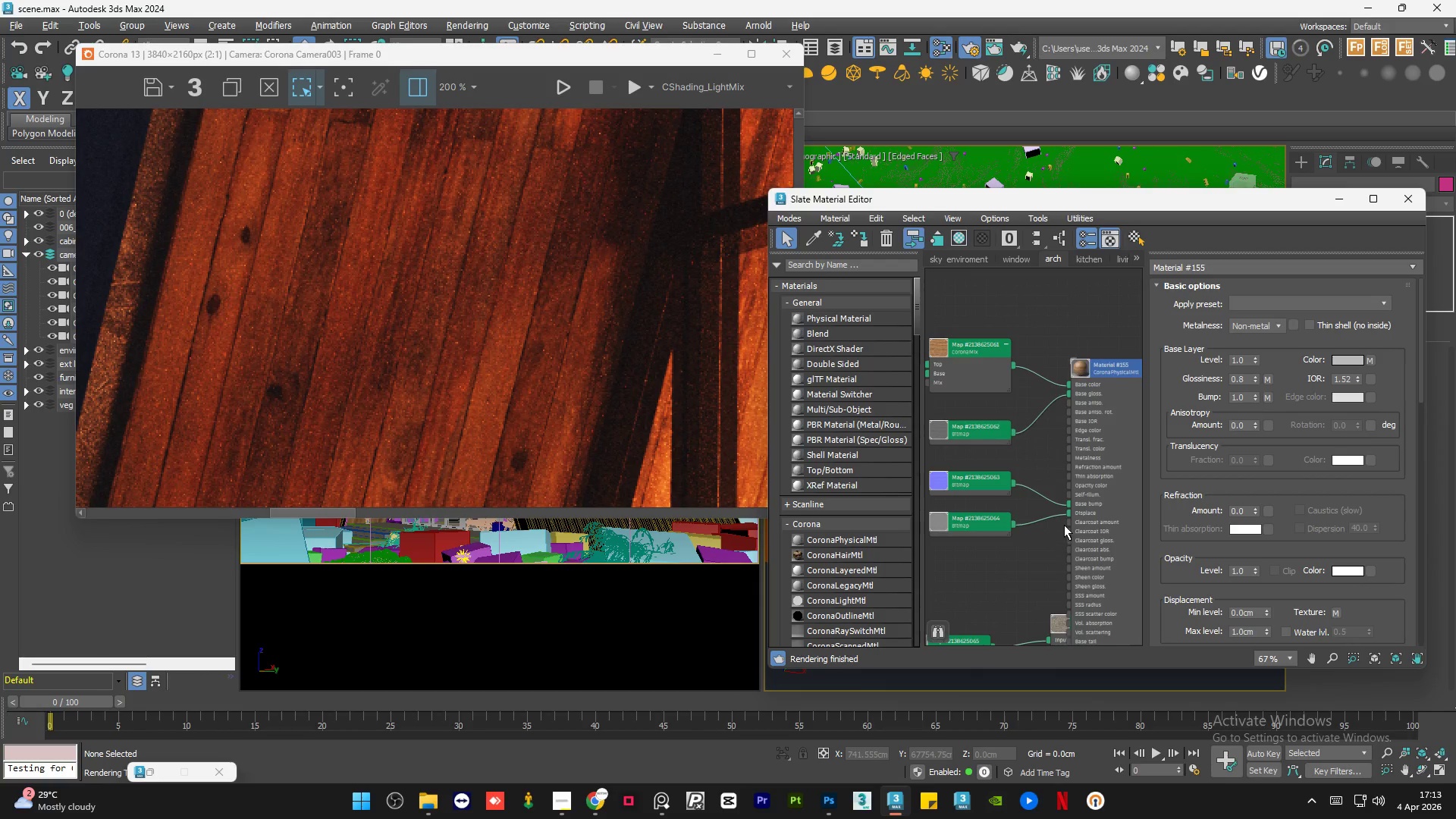 
left_click([1022, 554])
 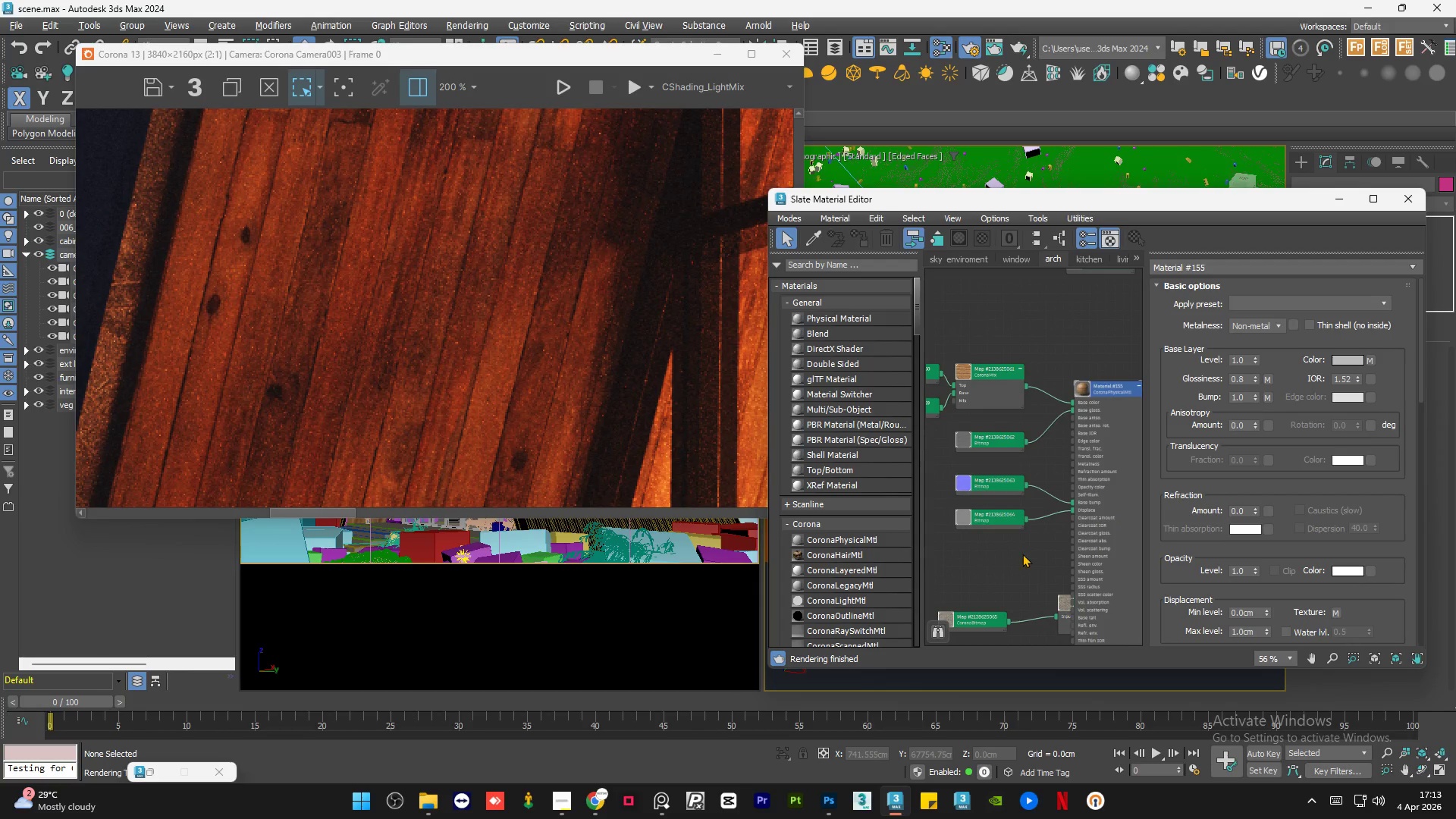 
scroll: coordinate [1094, 494], scroll_direction: down, amount: 1.0
 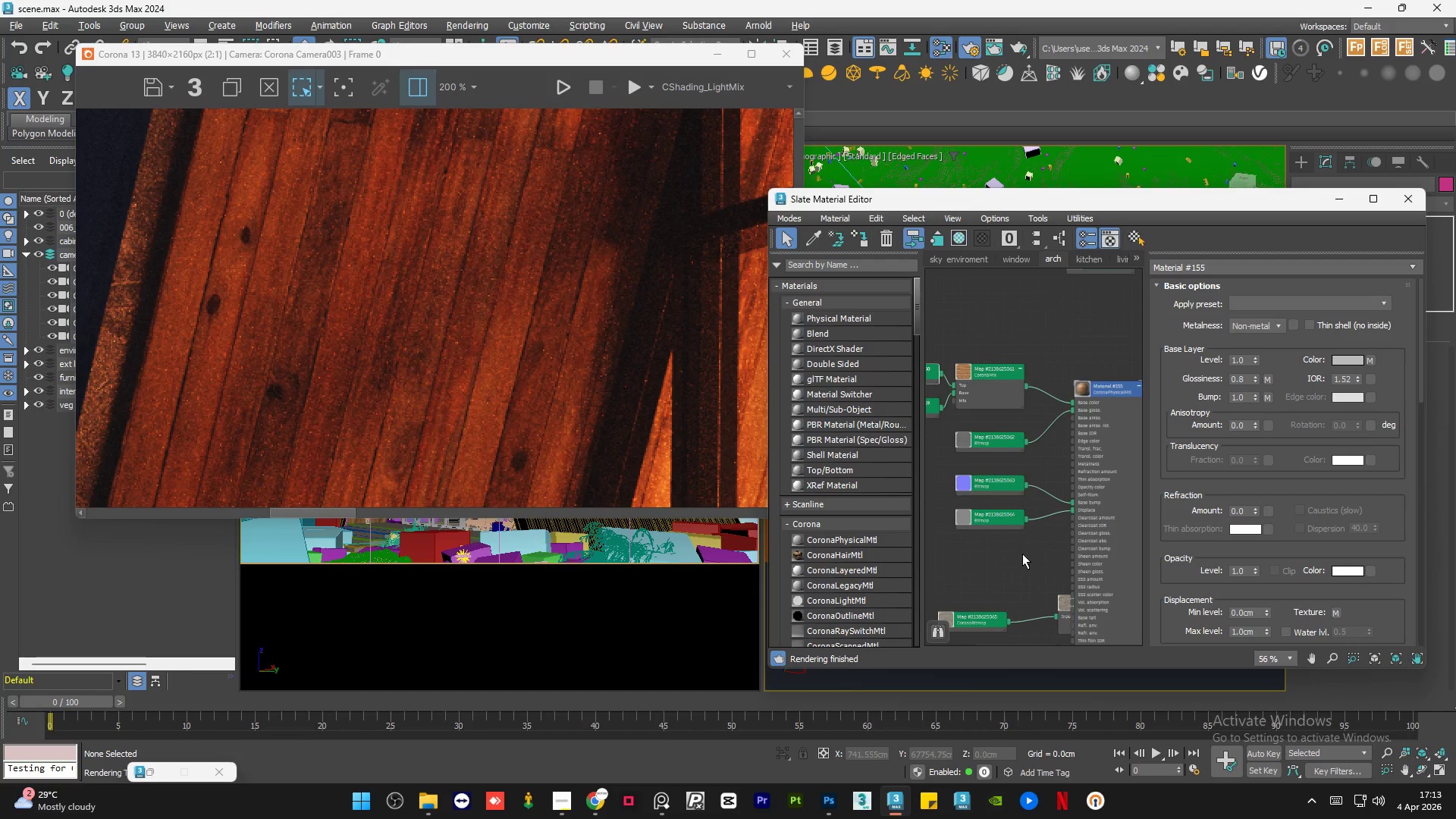 
double_click([1022, 554])
 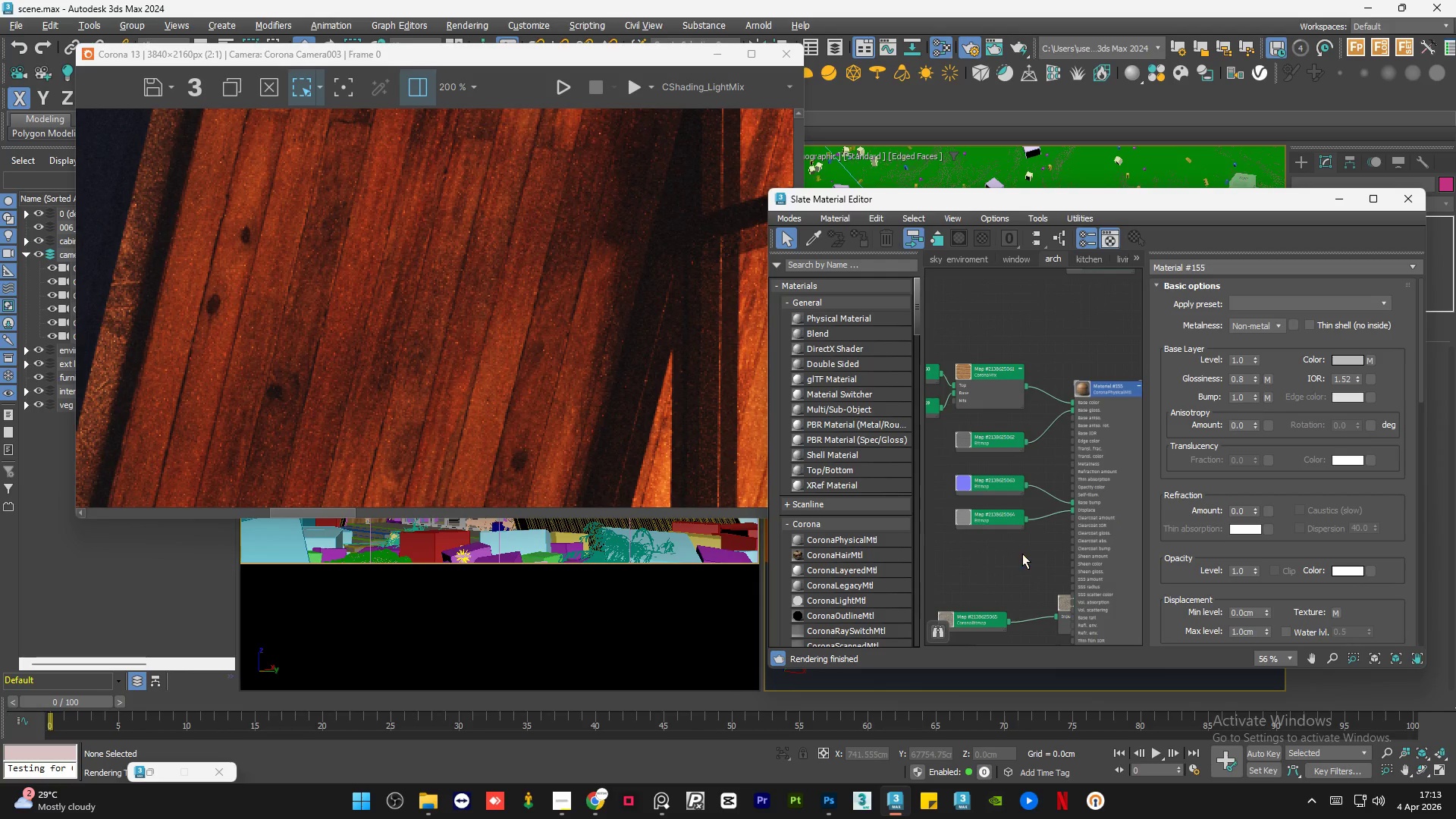 
triple_click([1022, 554])
 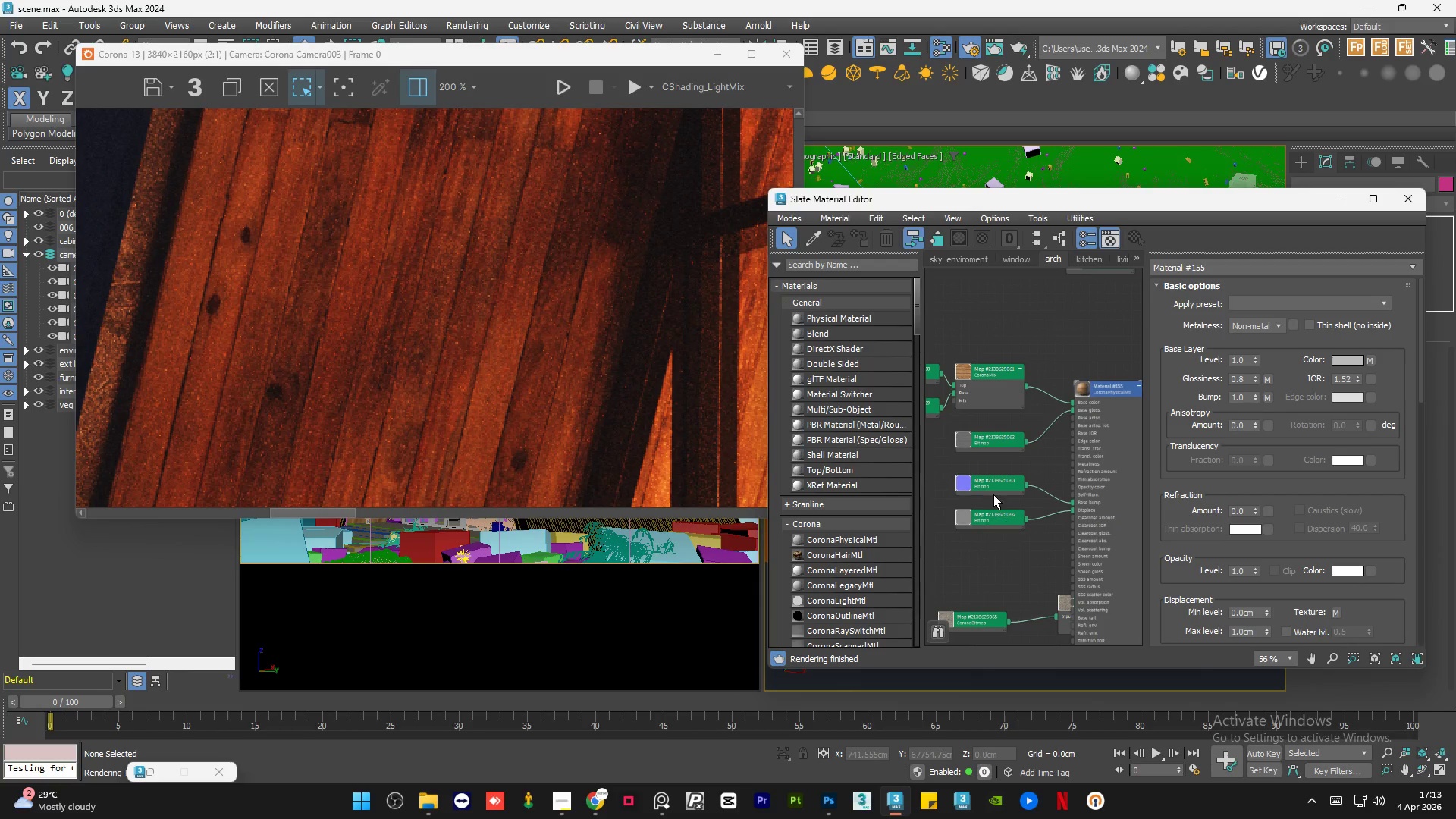 
left_click_drag(start_coordinate=[989, 544], to_coordinate=[987, 556])
 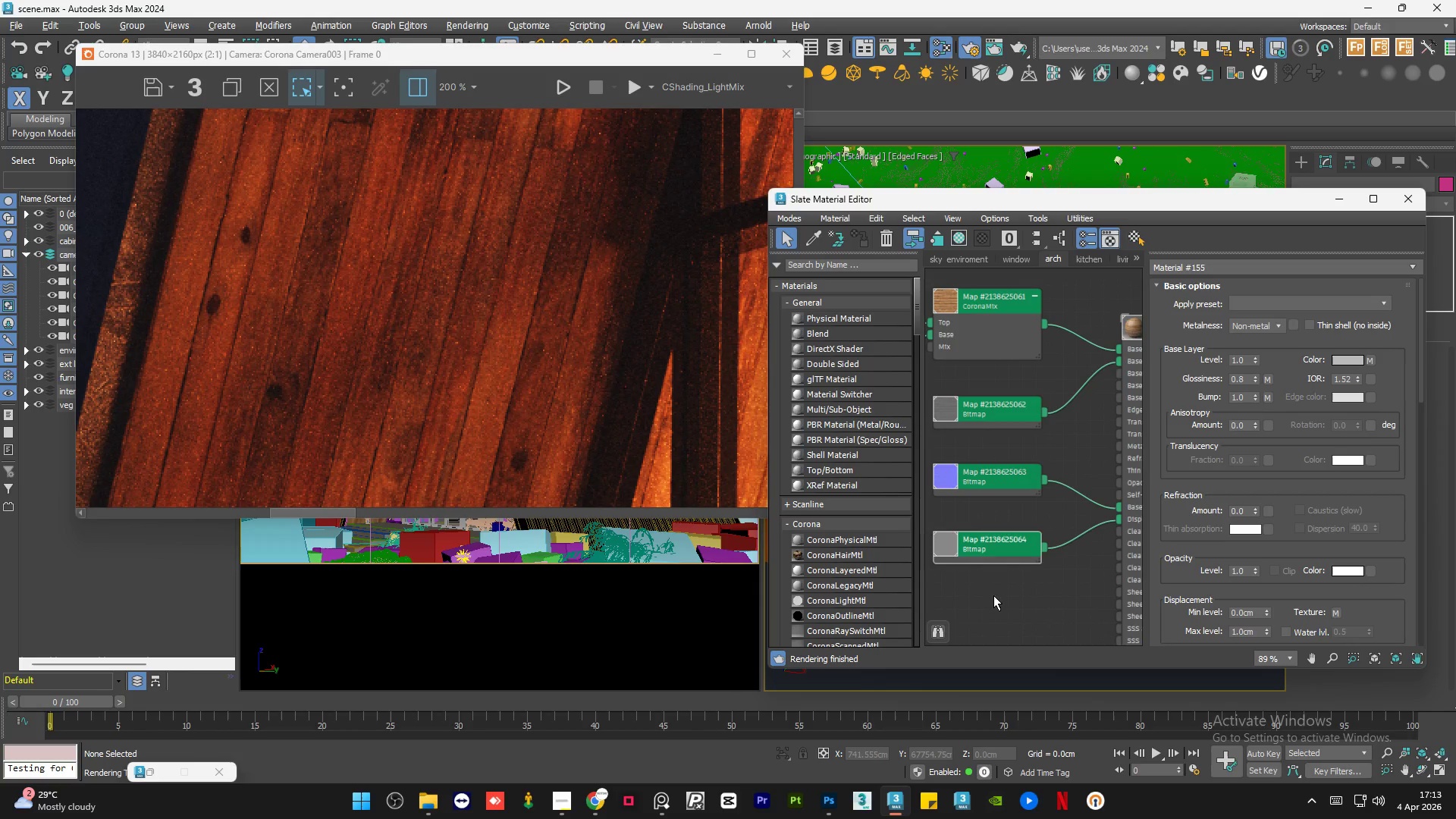 
scroll: coordinate [993, 494], scroll_direction: up, amount: 3.0
 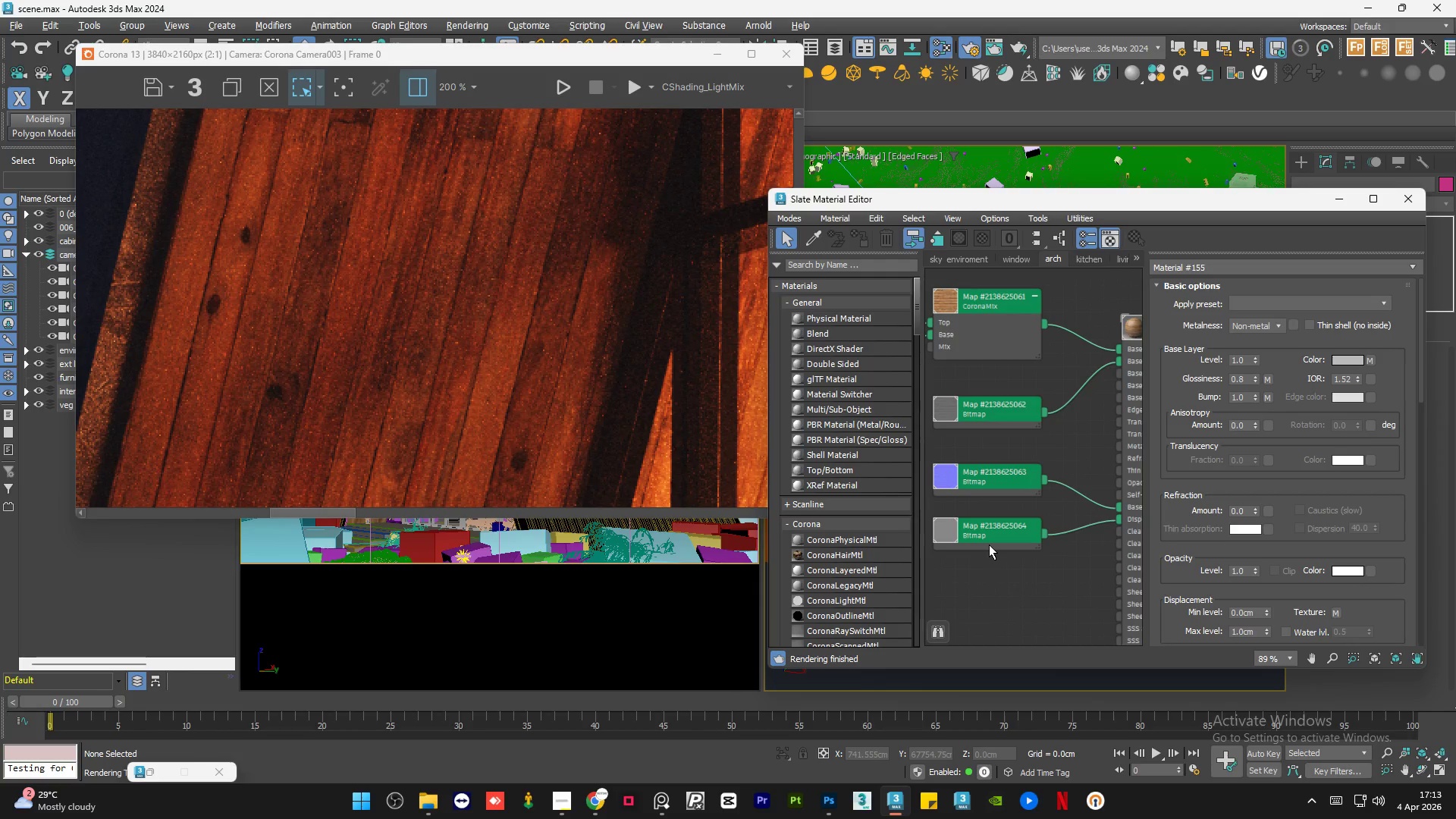 
left_click([993, 595])
 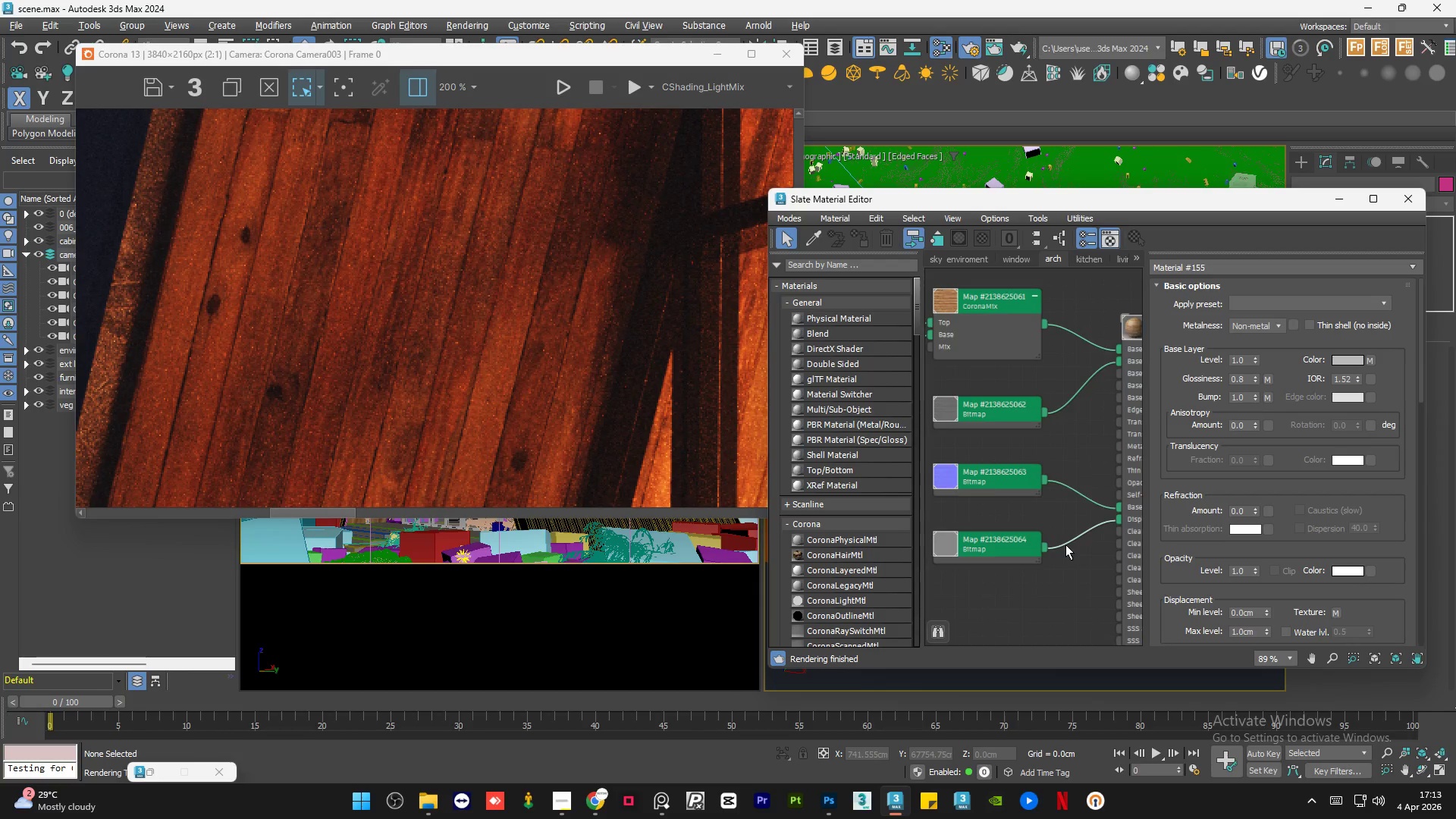 
scroll: coordinate [1065, 544], scroll_direction: down, amount: 1.0
 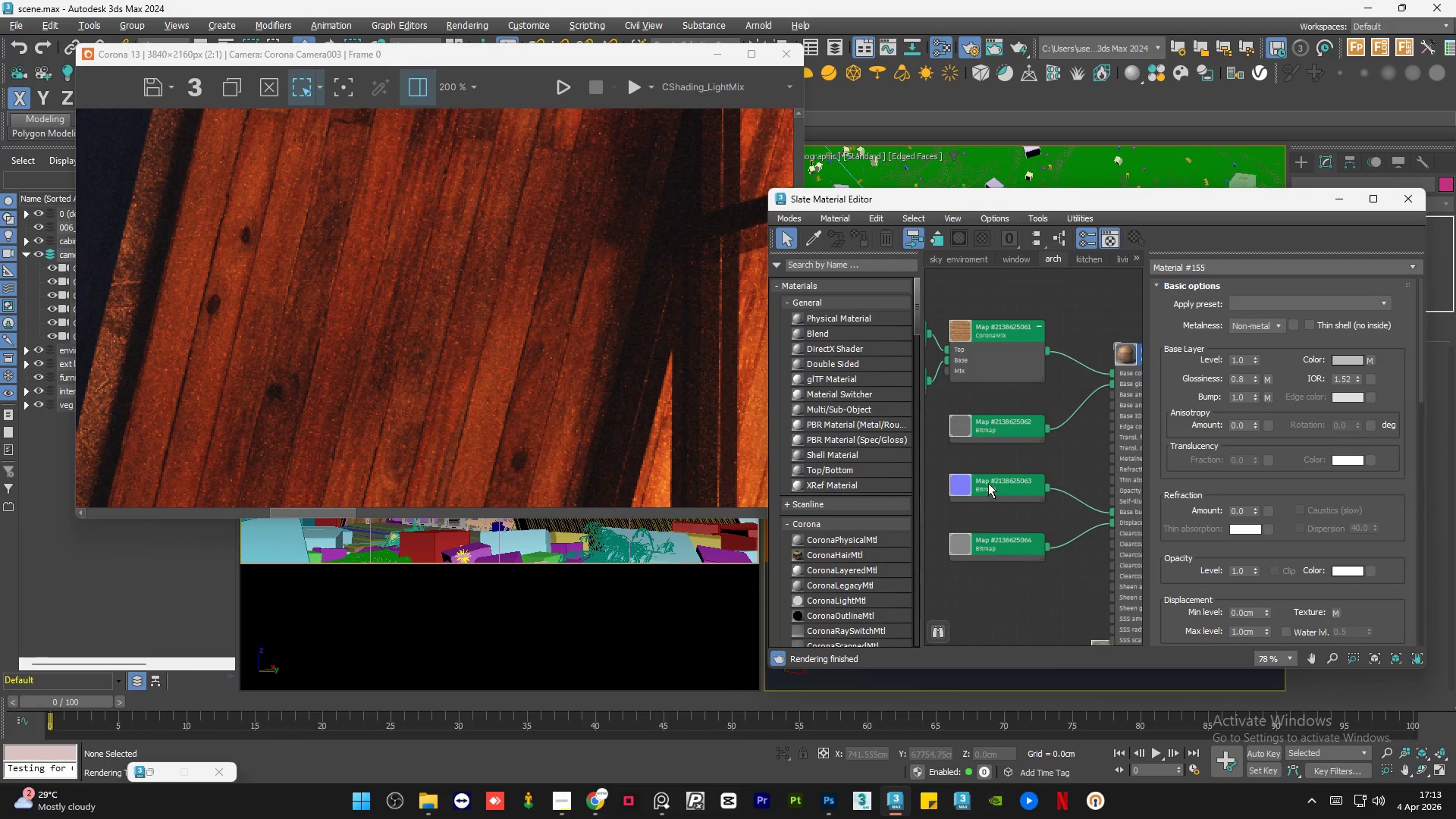 
left_click_drag(start_coordinate=[991, 482], to_coordinate=[992, 475])
 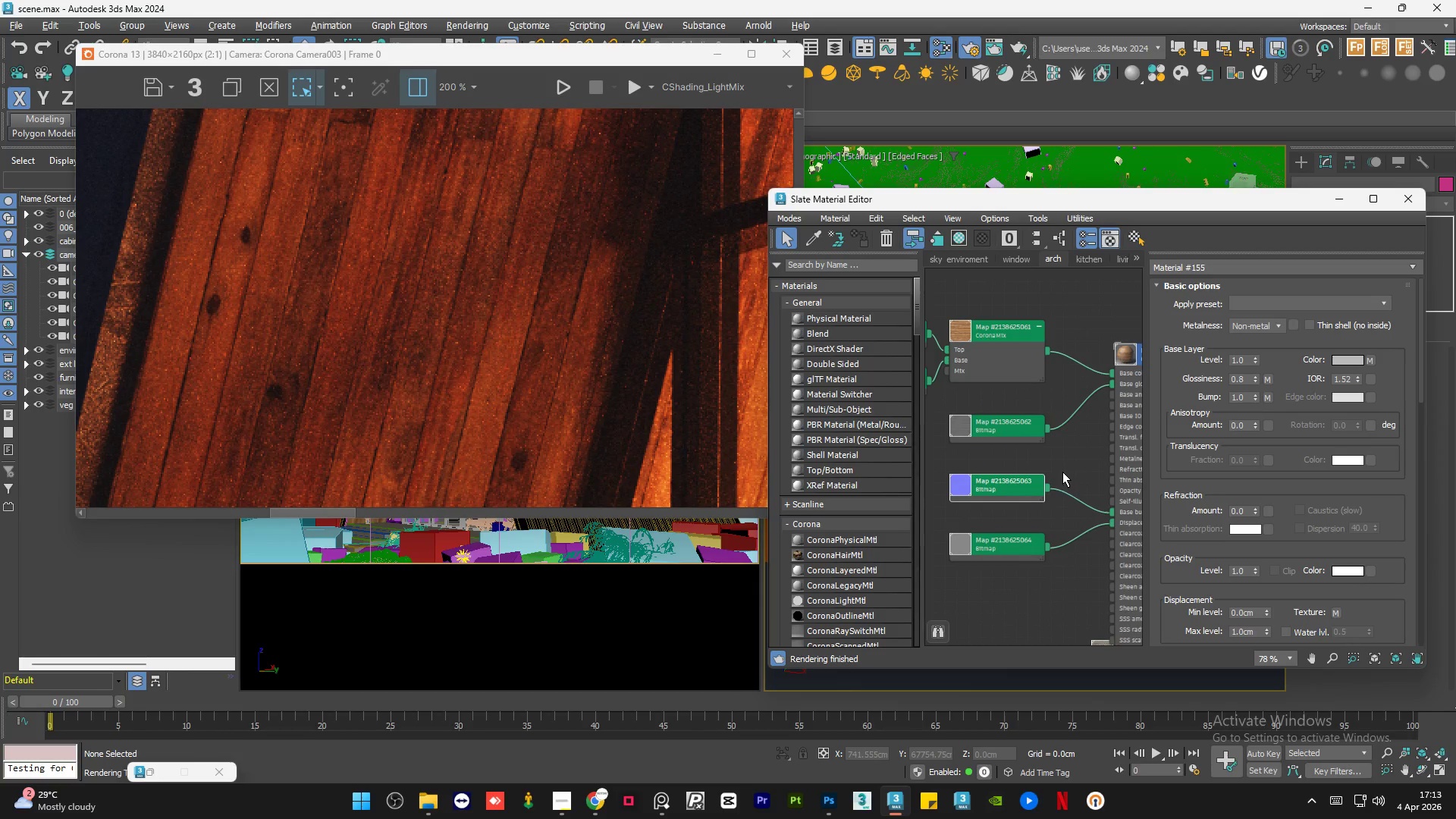 
left_click([1062, 471])
 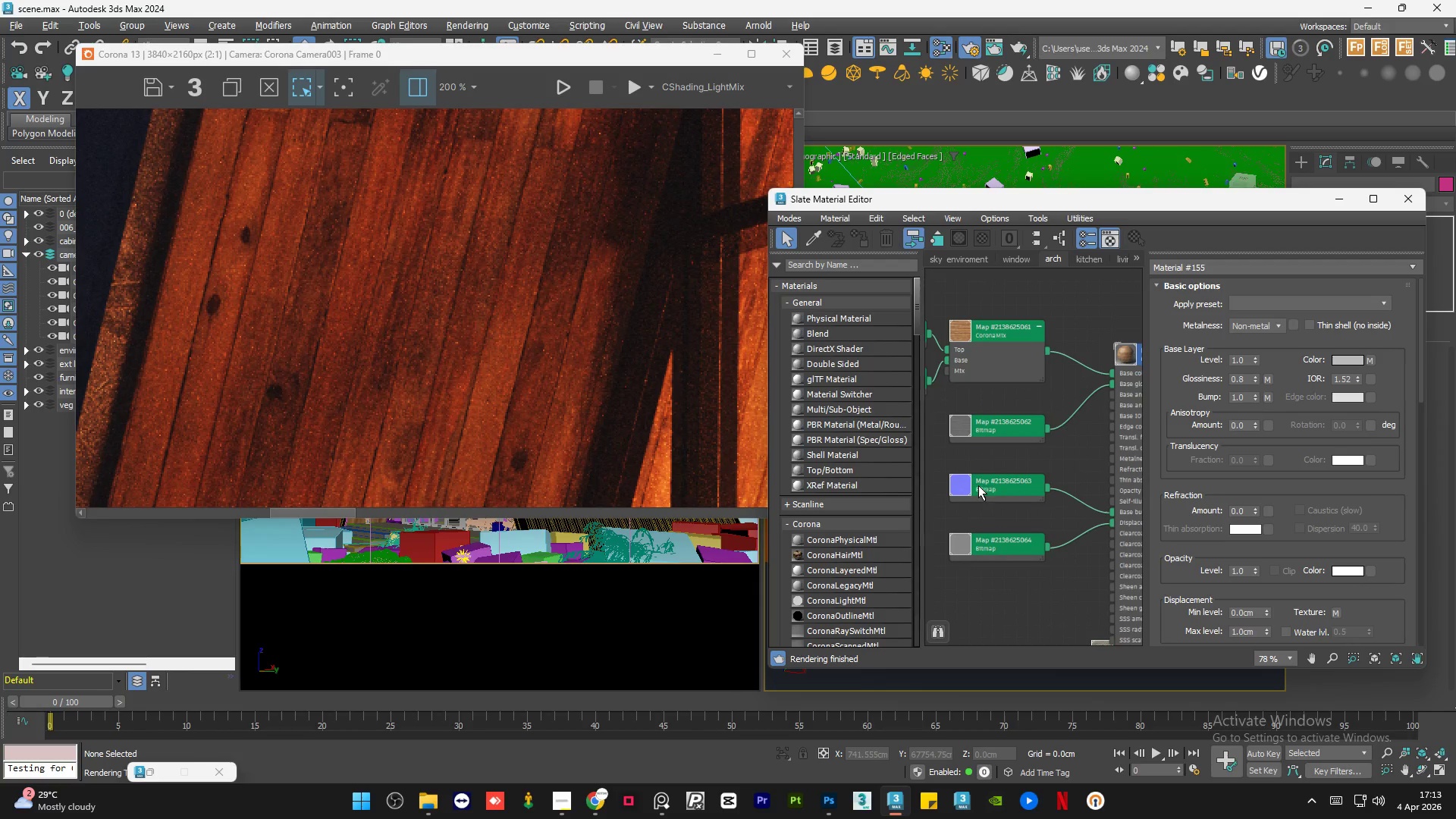 
left_click_drag(start_coordinate=[981, 491], to_coordinate=[984, 482])
 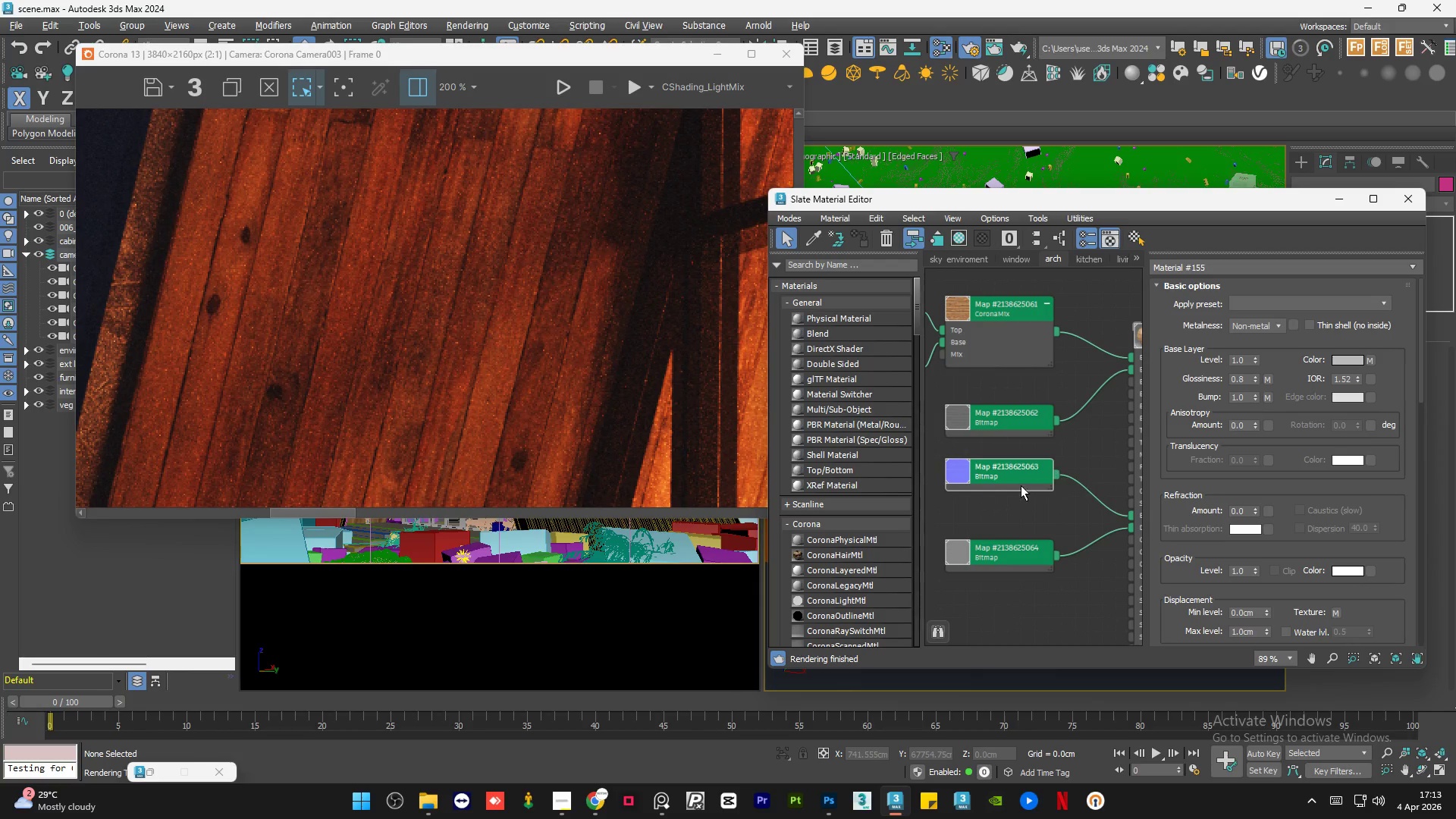 
scroll: coordinate [978, 485], scroll_direction: up, amount: 1.0
 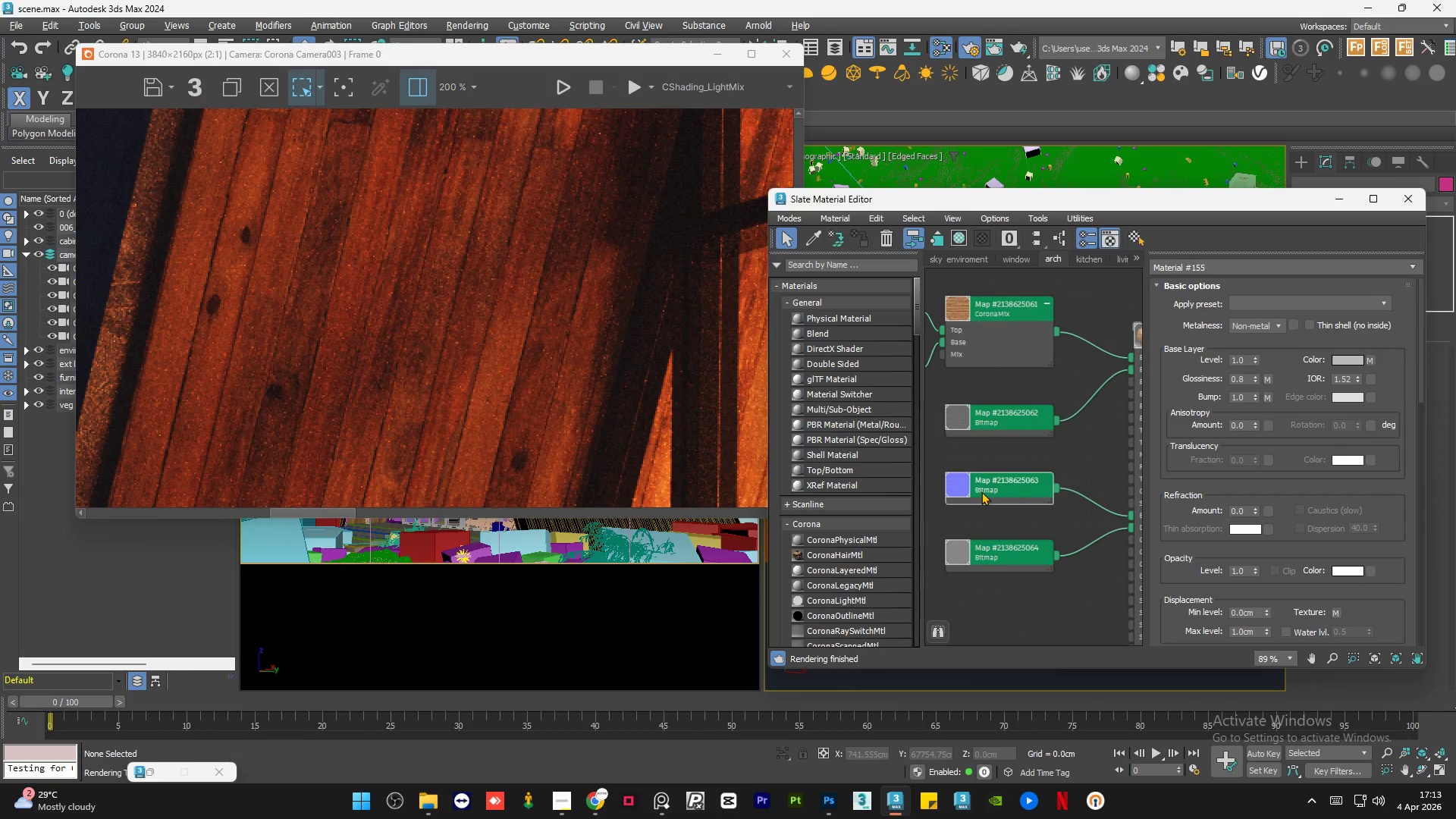 
left_click_drag(start_coordinate=[1021, 486], to_coordinate=[1021, 493])
 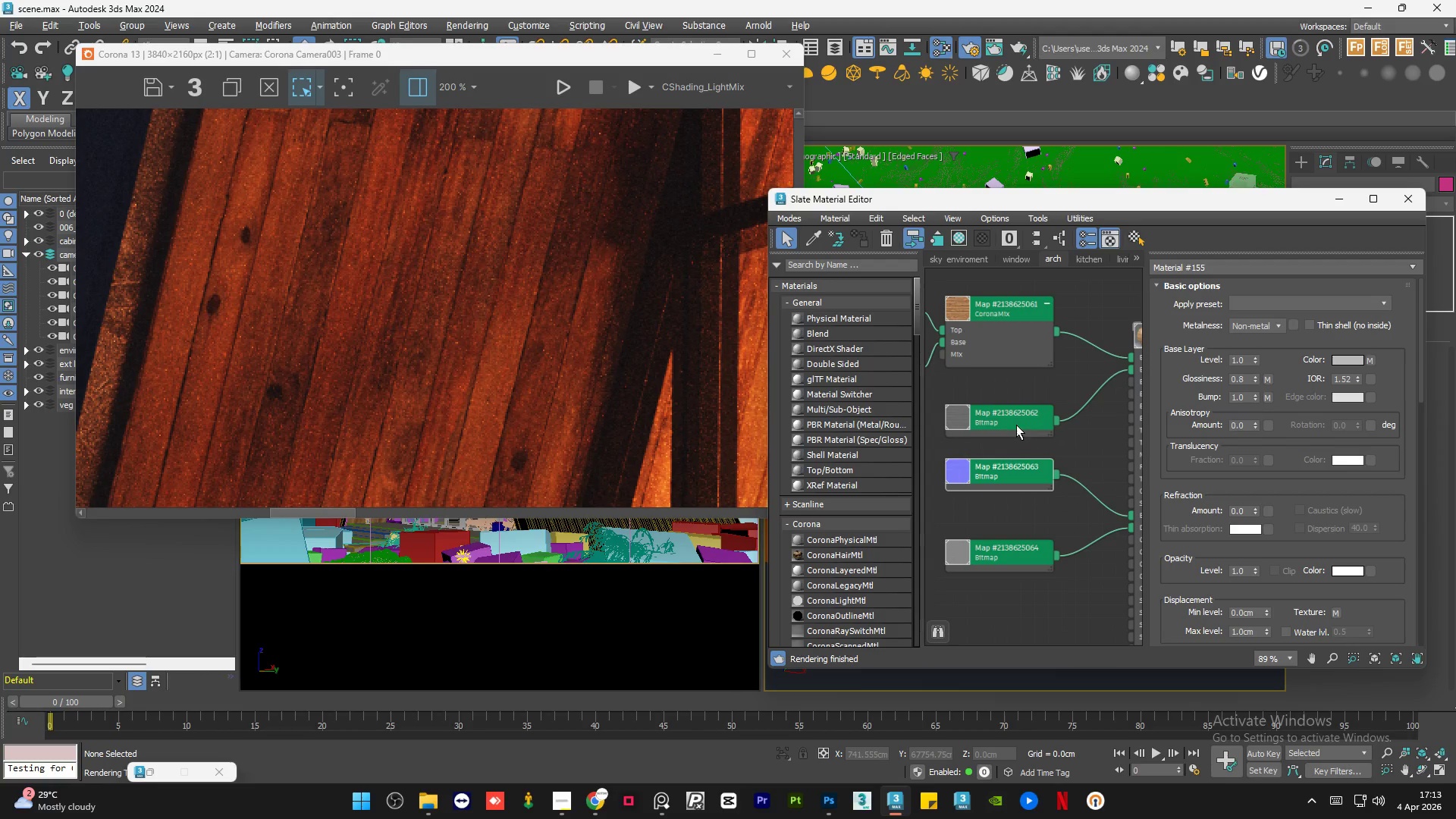 
left_click_drag(start_coordinate=[1016, 423], to_coordinate=[1017, 413])
 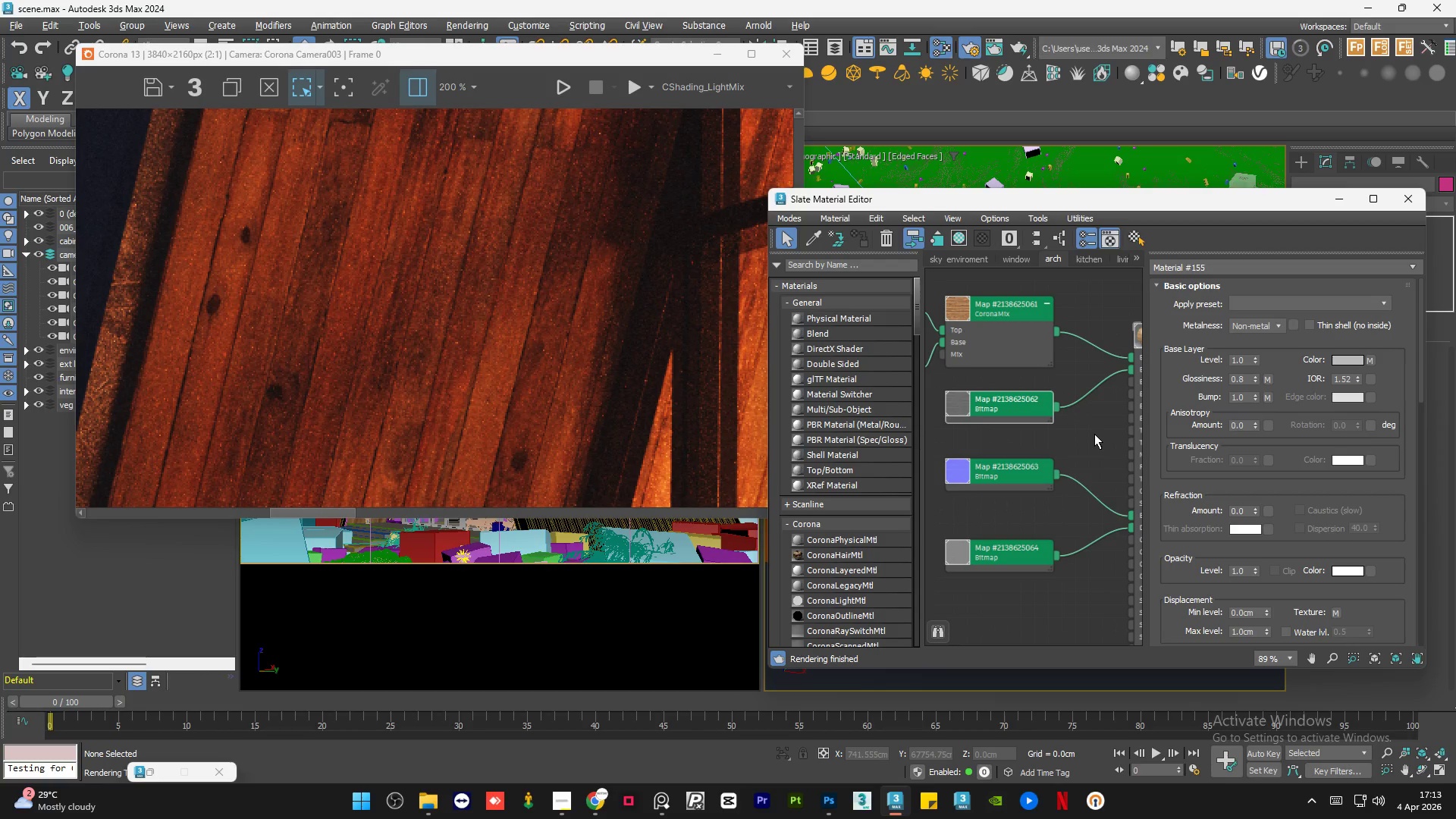 
left_click([1094, 434])
 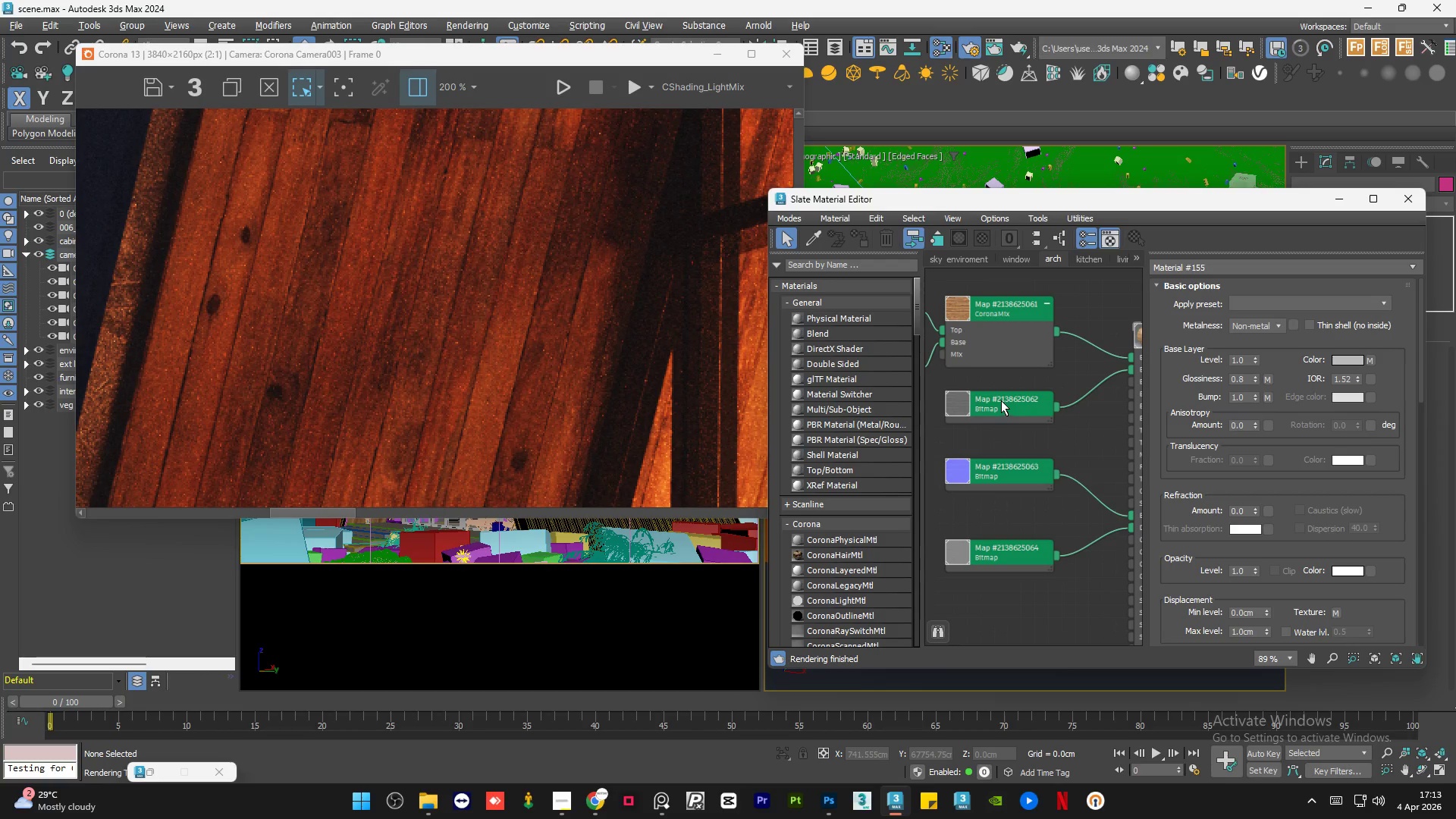 
left_click_drag(start_coordinate=[1001, 400], to_coordinate=[1003, 409])
 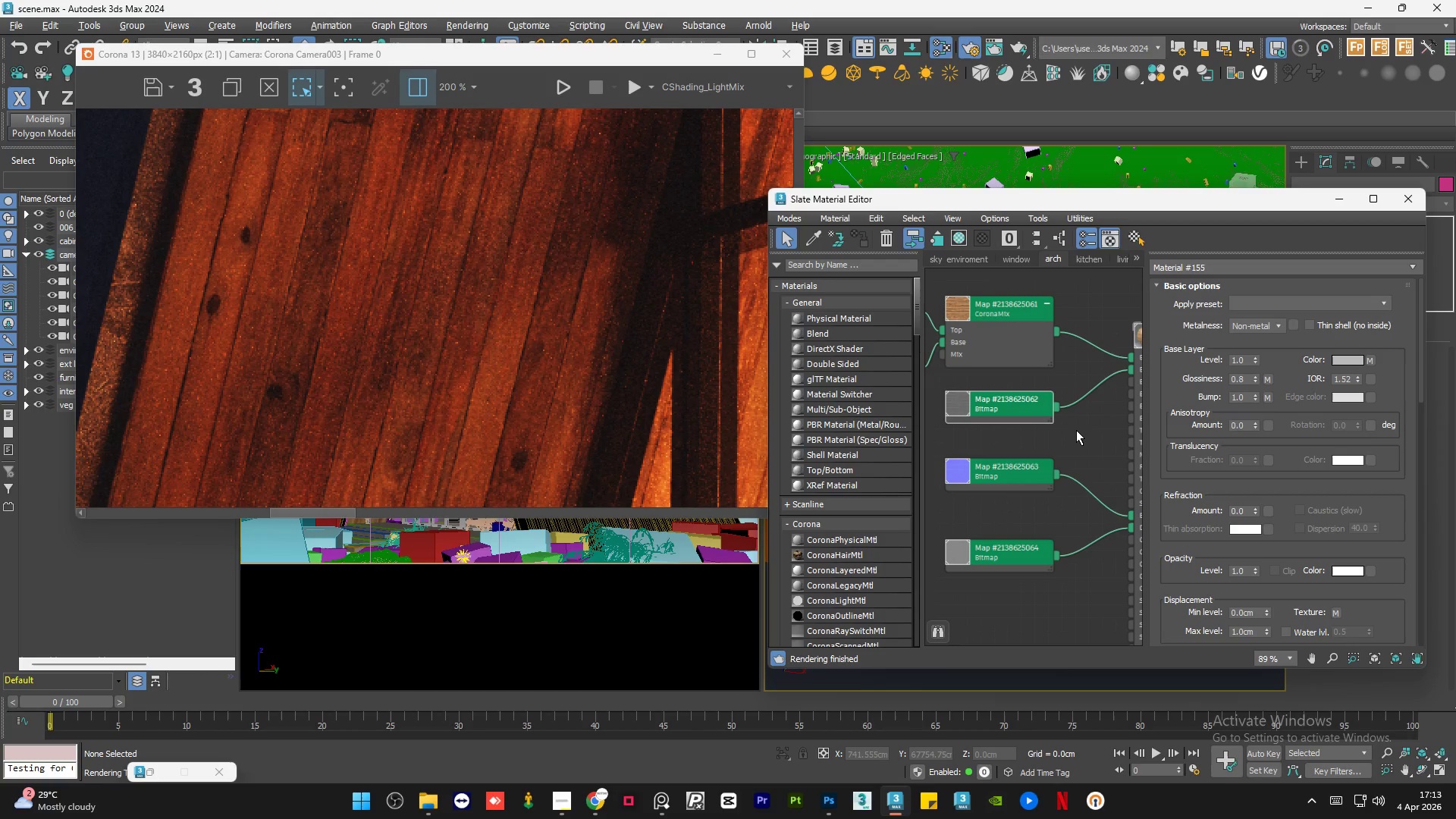 
left_click([1076, 430])
 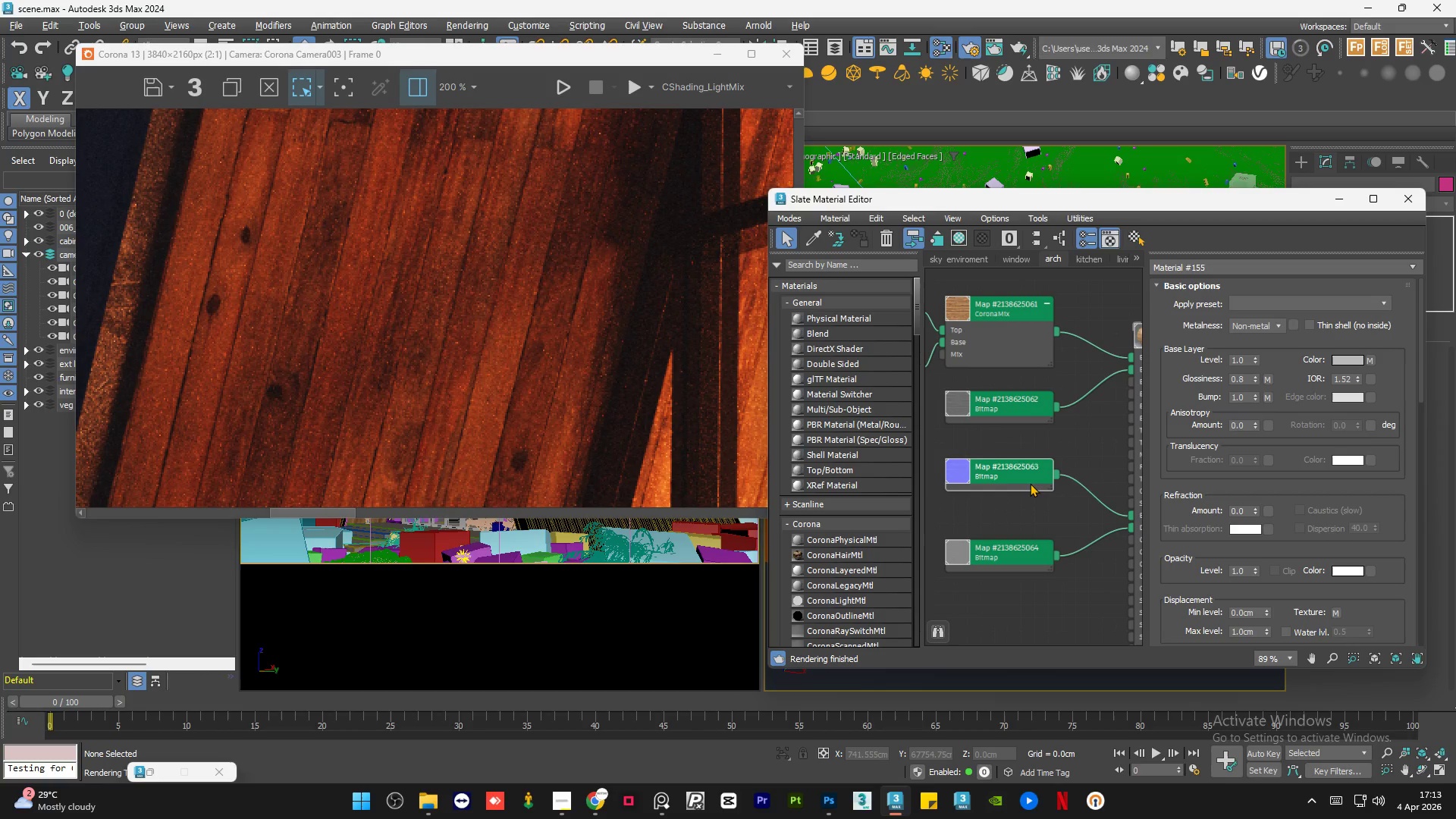 
left_click_drag(start_coordinate=[1030, 483], to_coordinate=[1028, 470])
 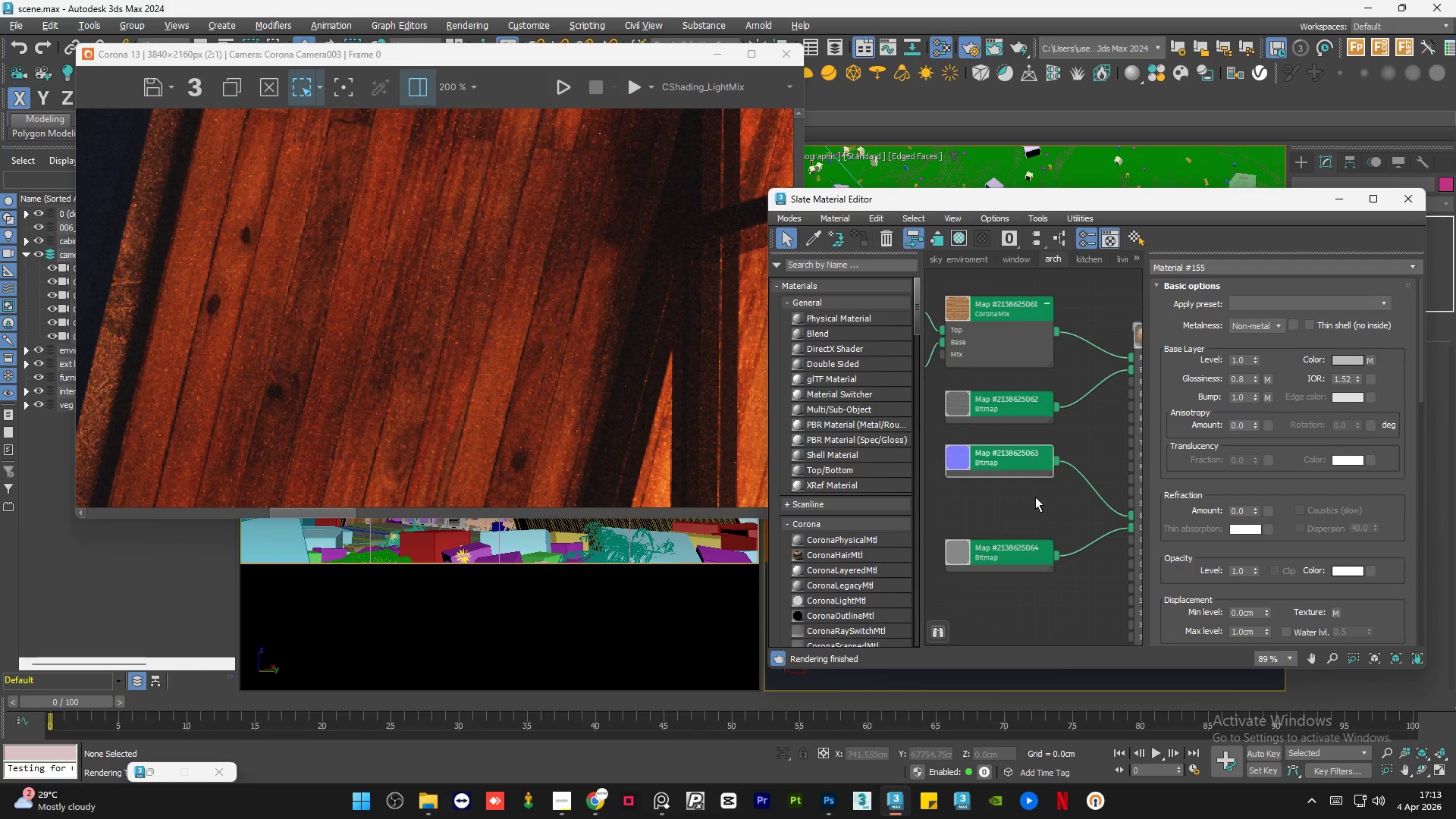 
left_click([1035, 497])
 